 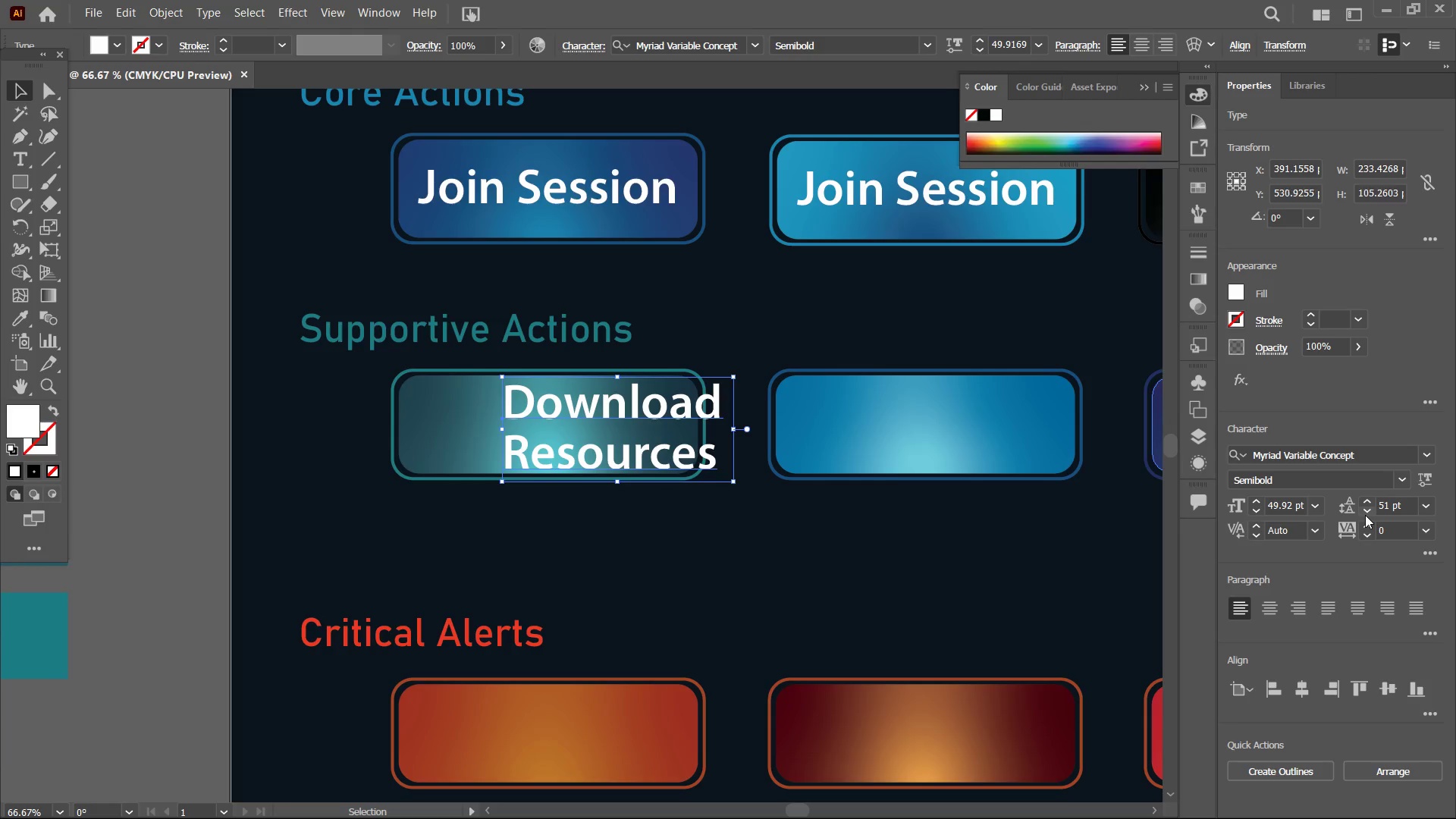 
left_click([1365, 515])
 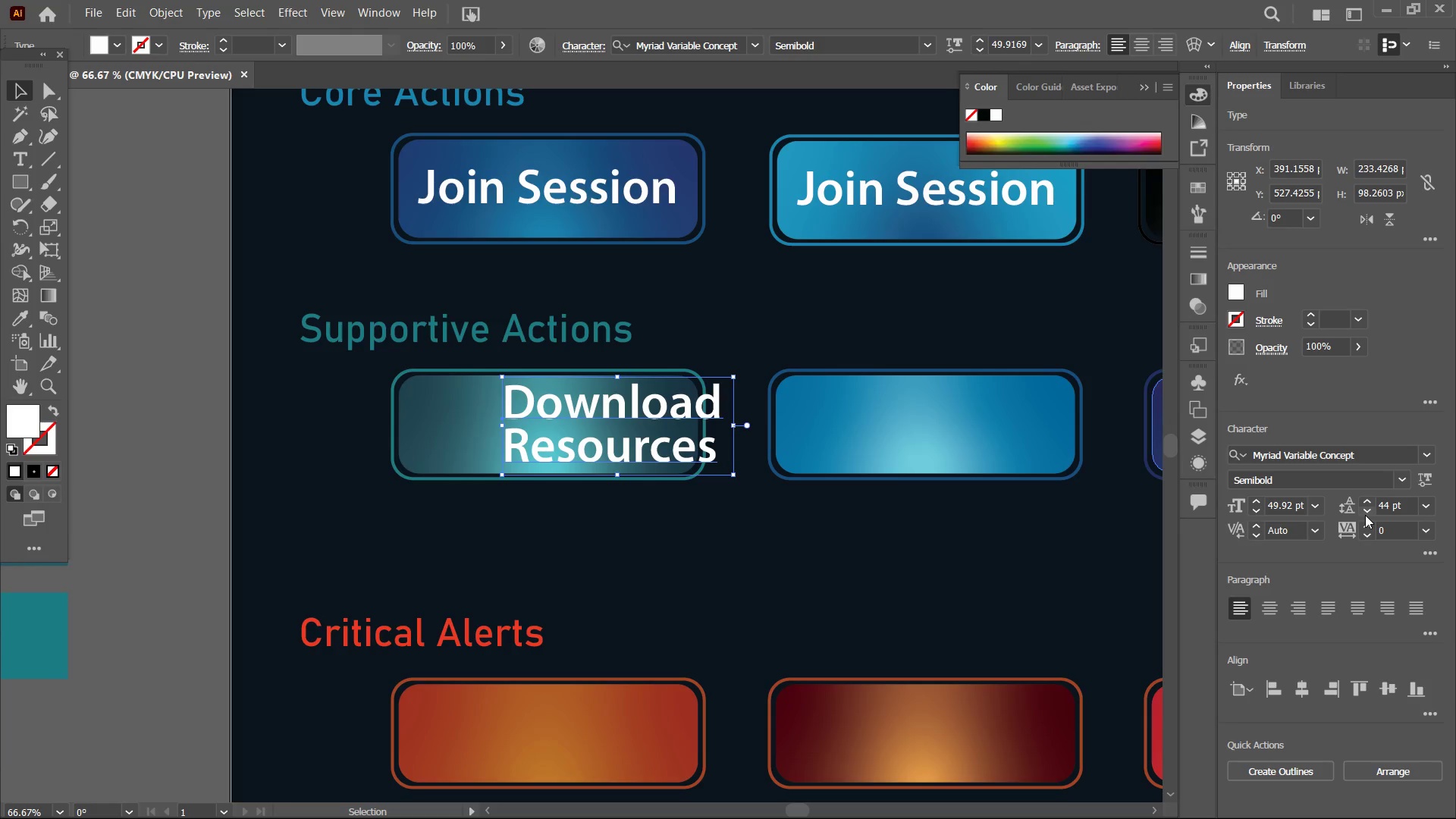 
left_click([1365, 515])
 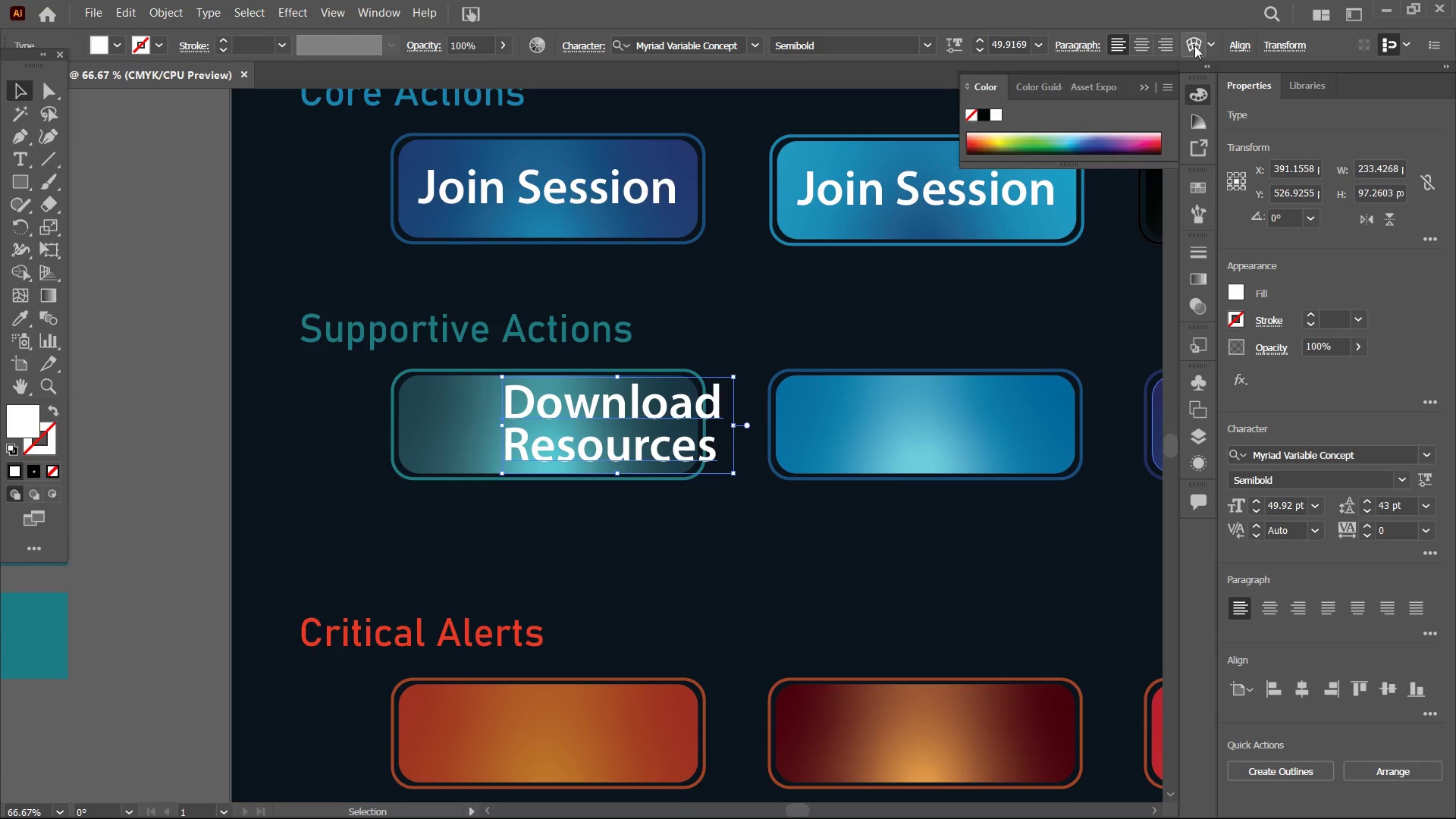 
left_click([1145, 52])
 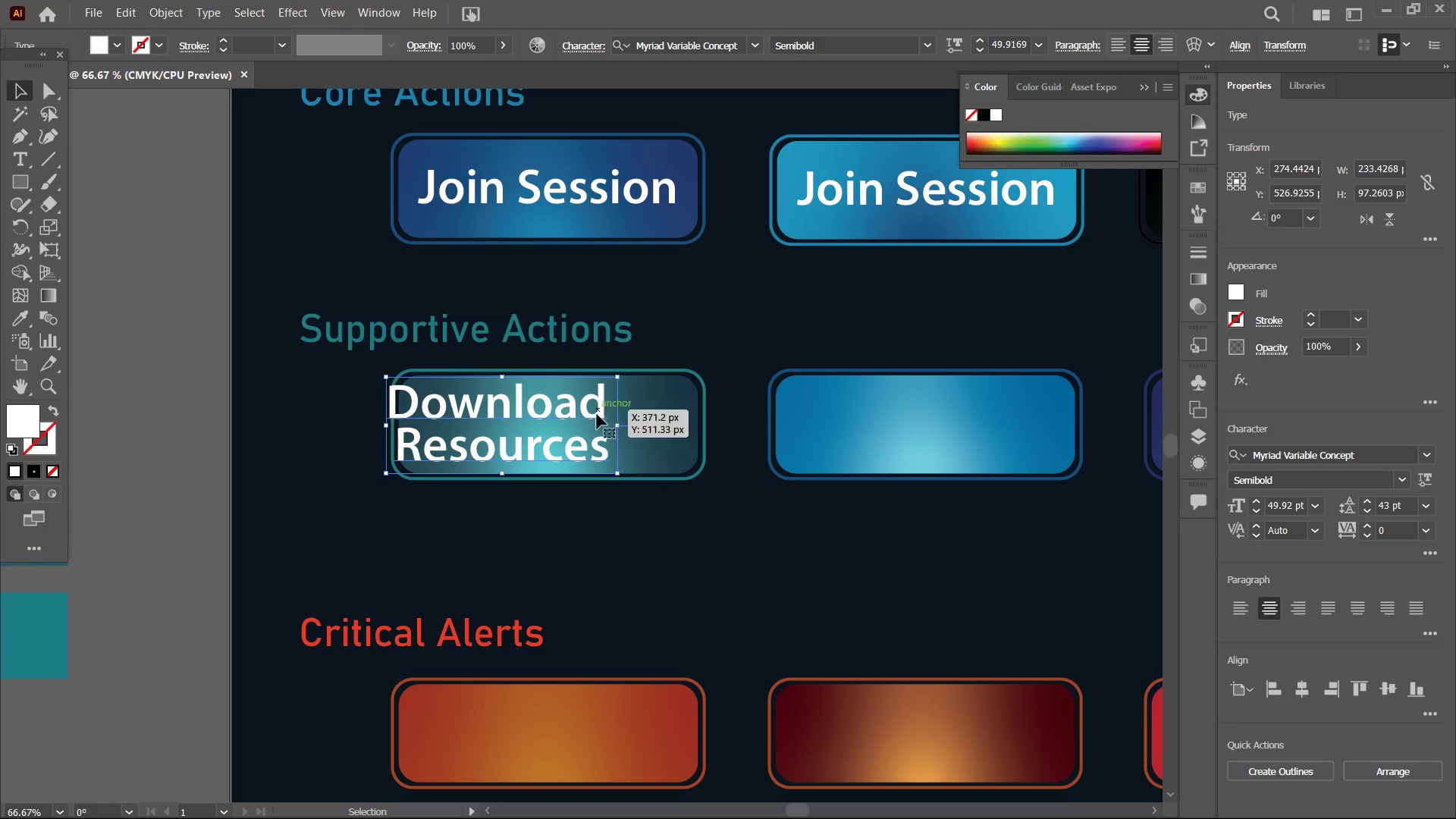 
left_click_drag(start_coordinate=[617, 427], to_coordinate=[566, 423])
 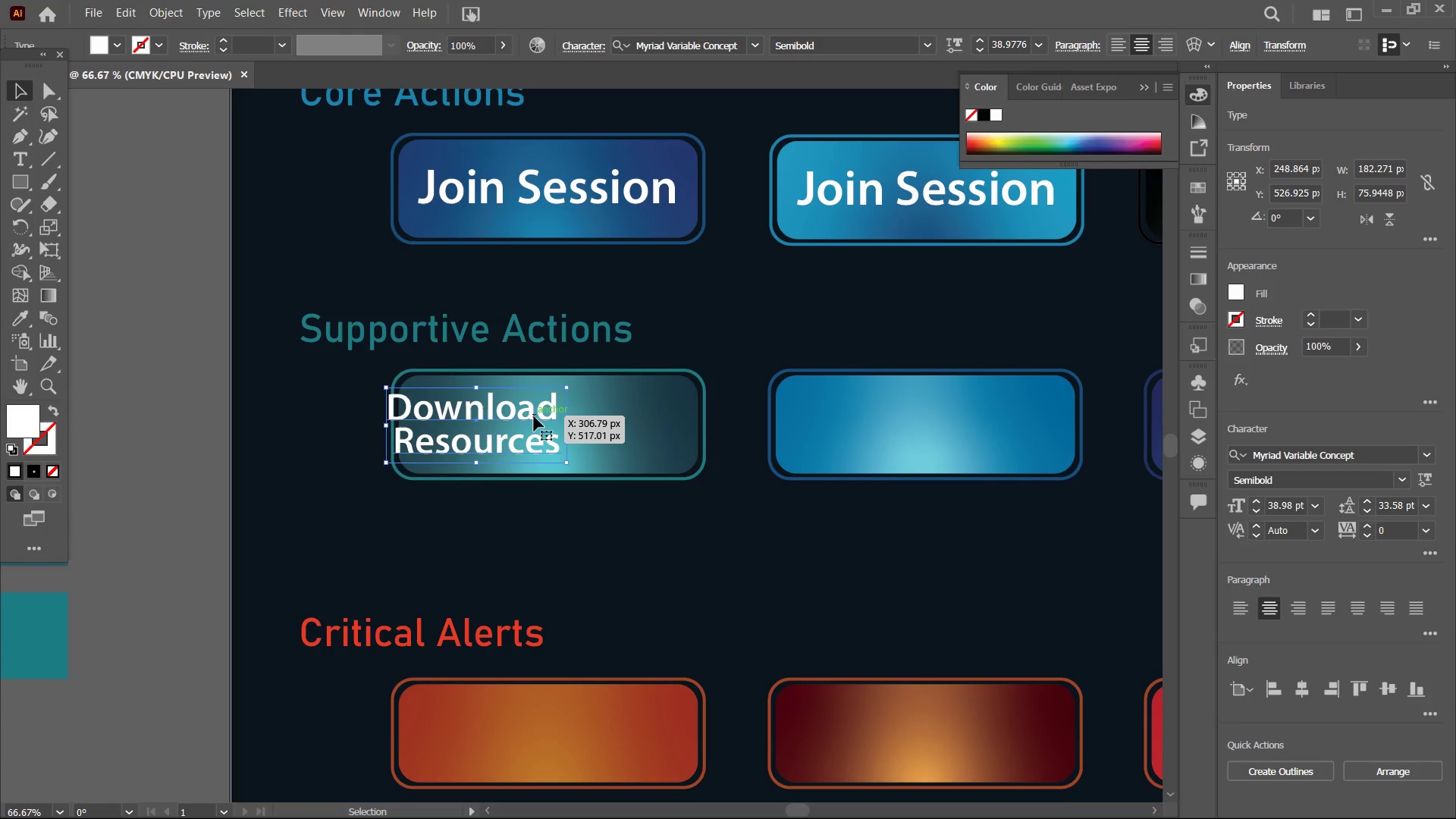 
hold_key(key=ShiftLeft, duration=0.88)
 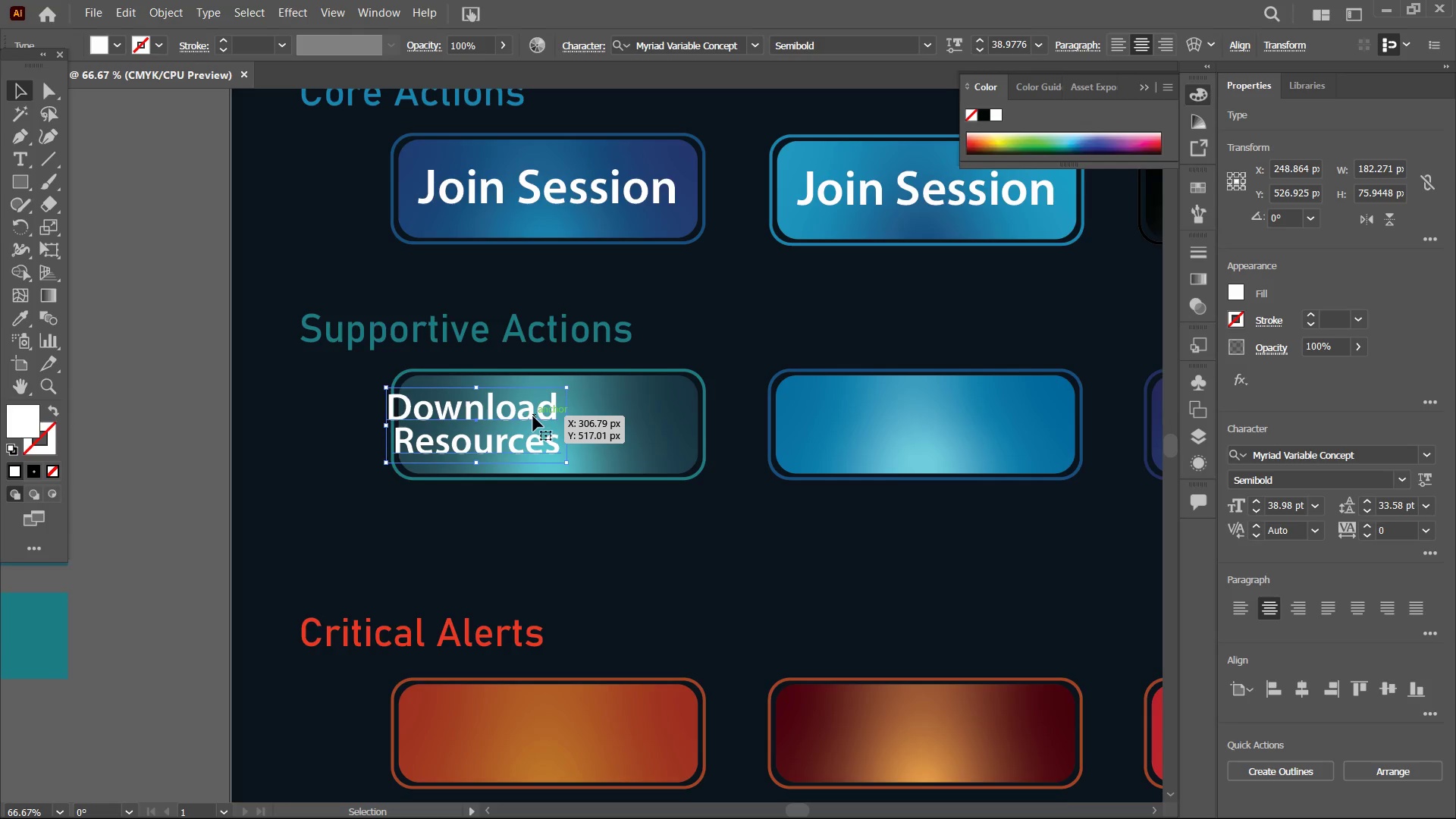 
left_click_drag(start_coordinate=[533, 416], to_coordinate=[603, 418])
 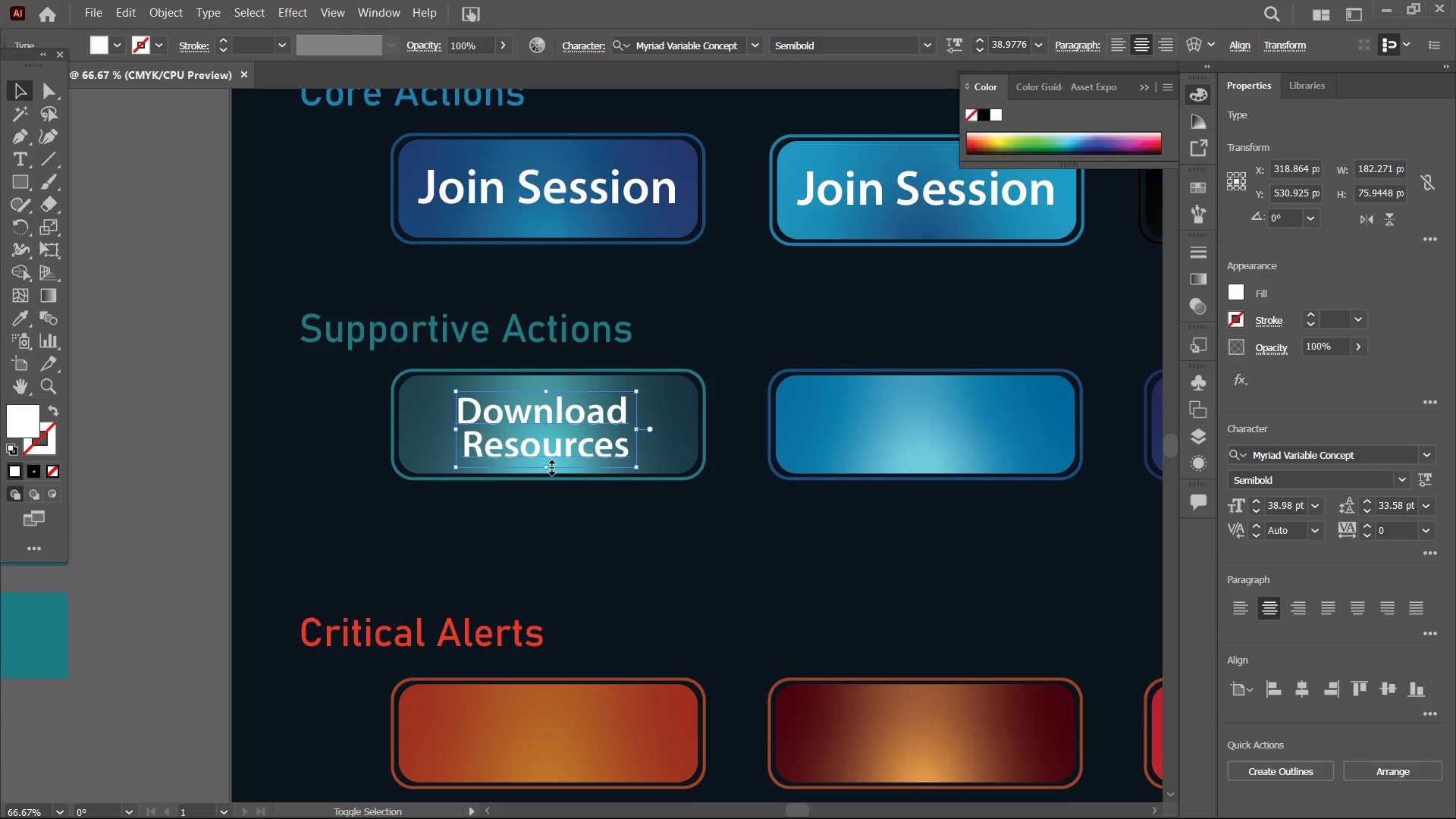 
hold_key(key=ShiftLeft, duration=4.69)
left_click_drag(start_coordinate=[550, 466], to_coordinate=[551, 474])
 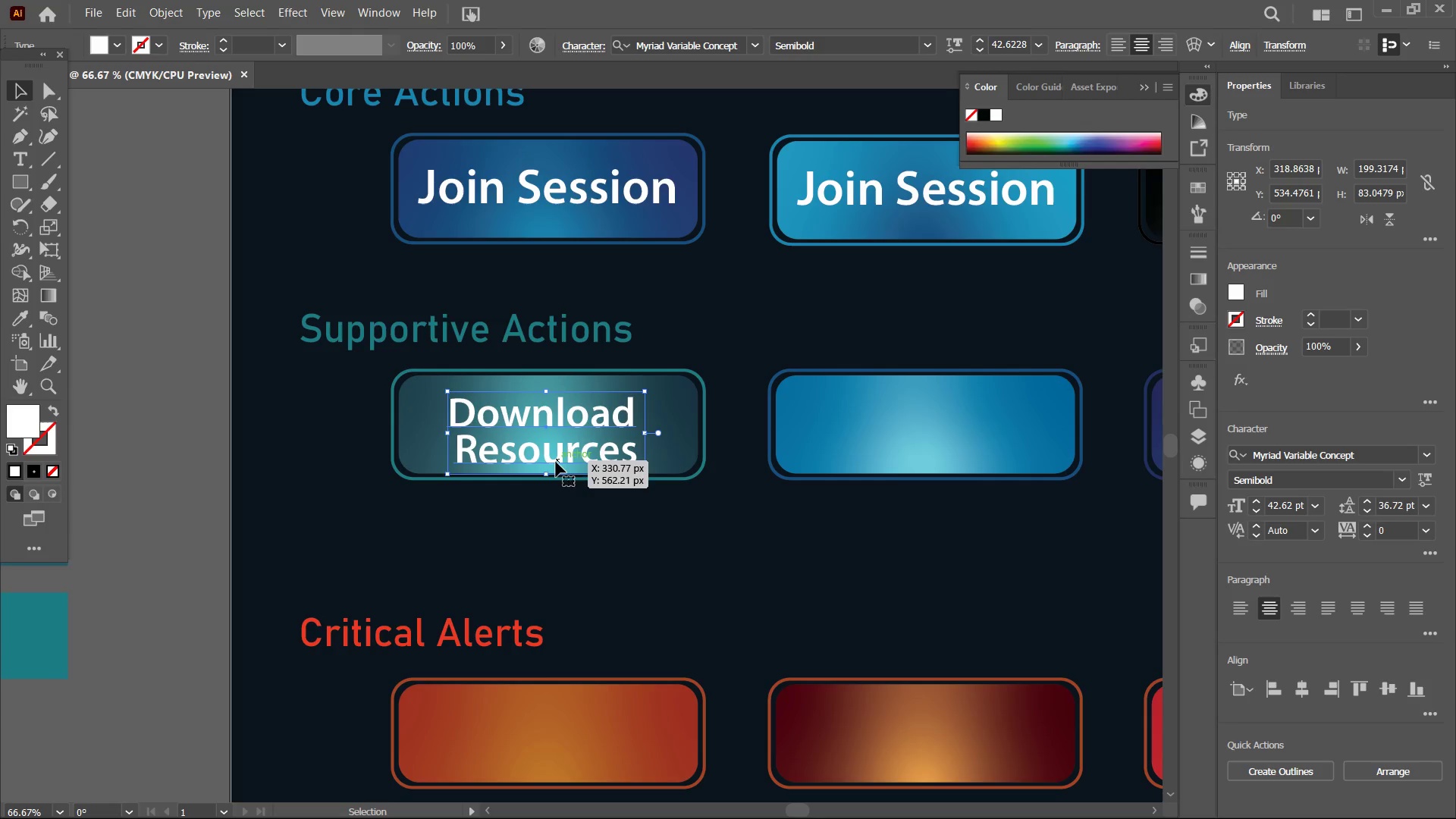 
left_click_drag(start_coordinate=[556, 462], to_coordinate=[555, 450])
 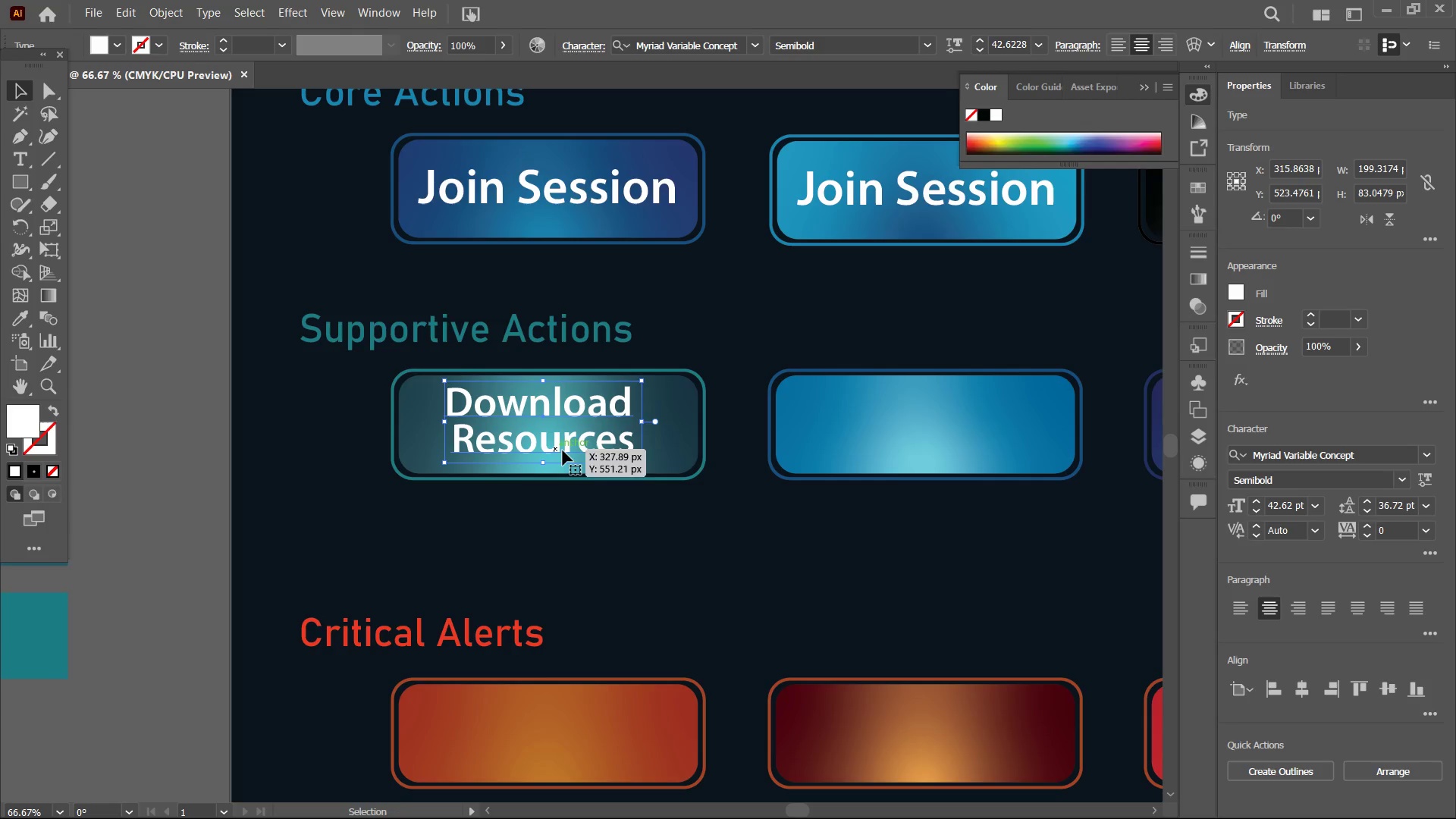 
hold_key(key=ShiftLeft, duration=0.72)
left_click([694, 462])
 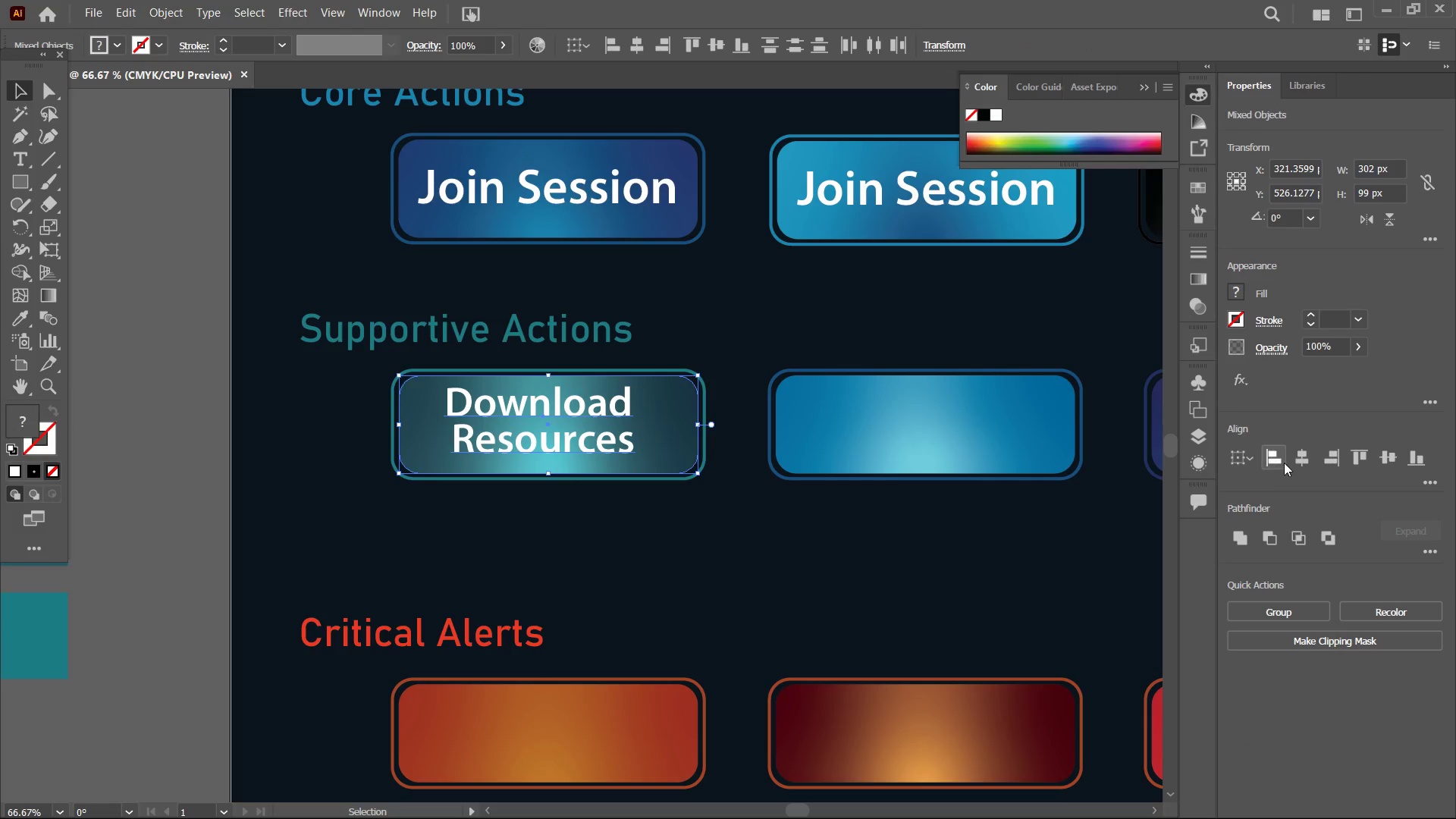 
left_click([1292, 459])
 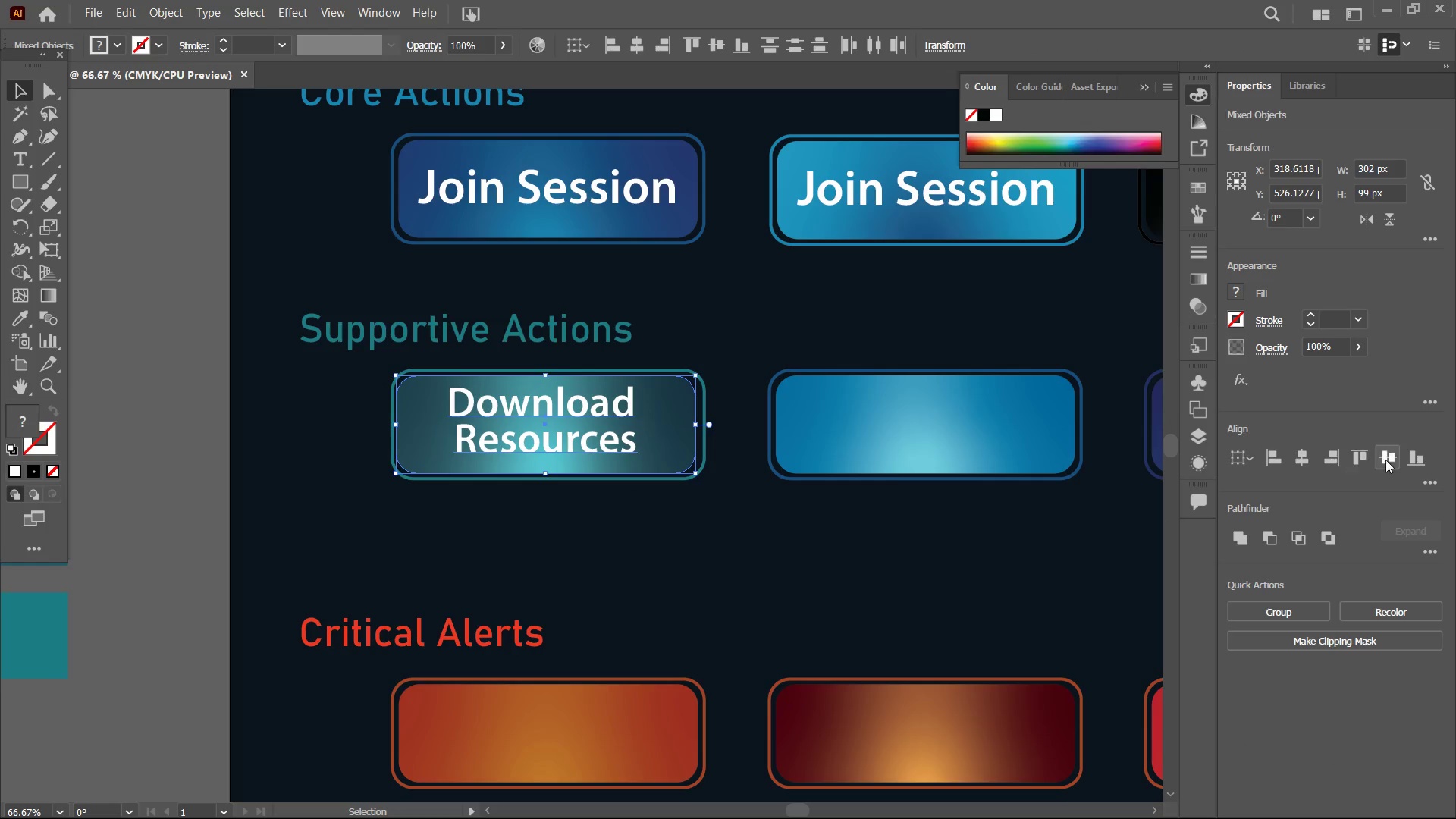 
left_click([1387, 460])
 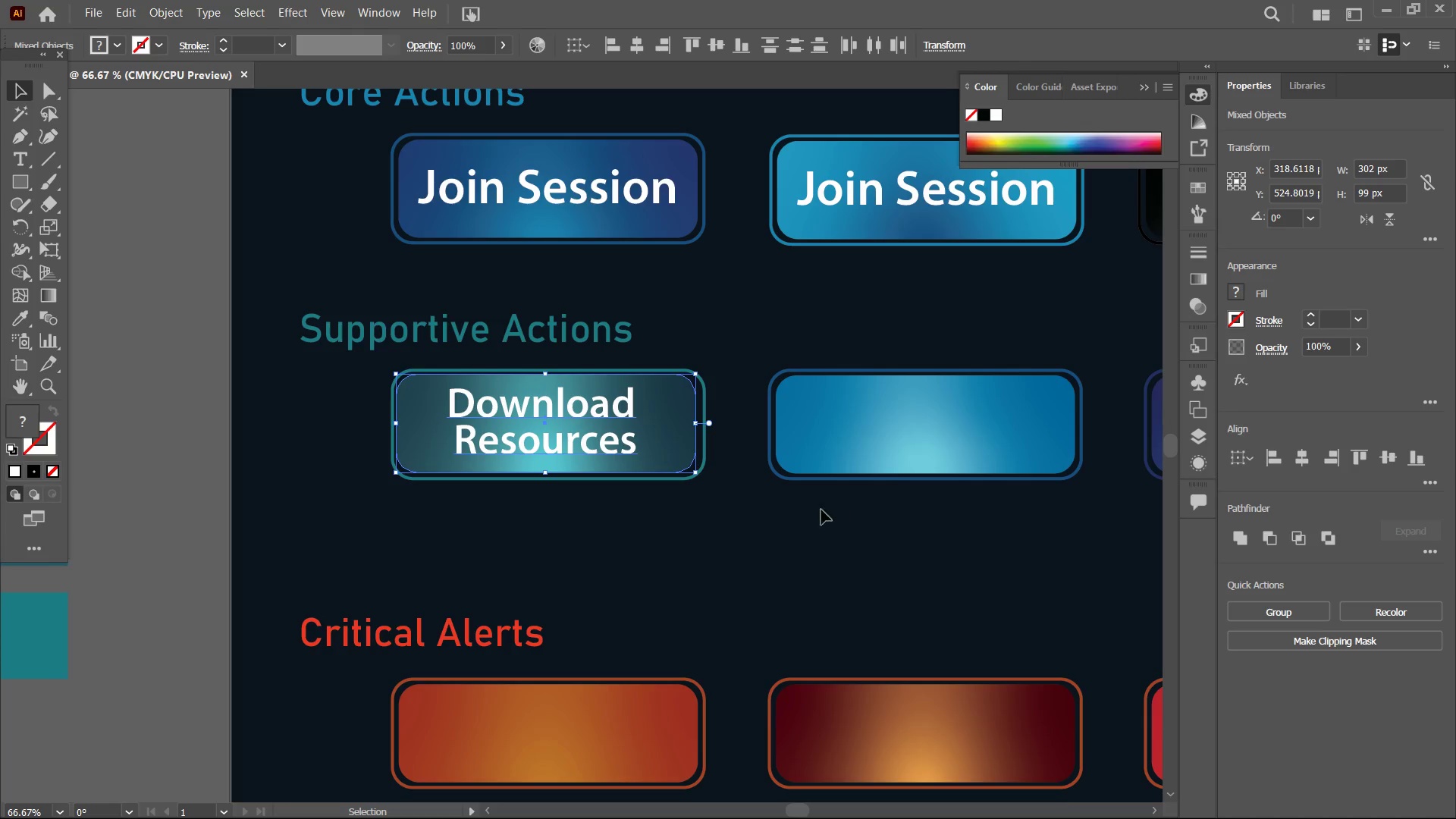 
key(Control+Z)
 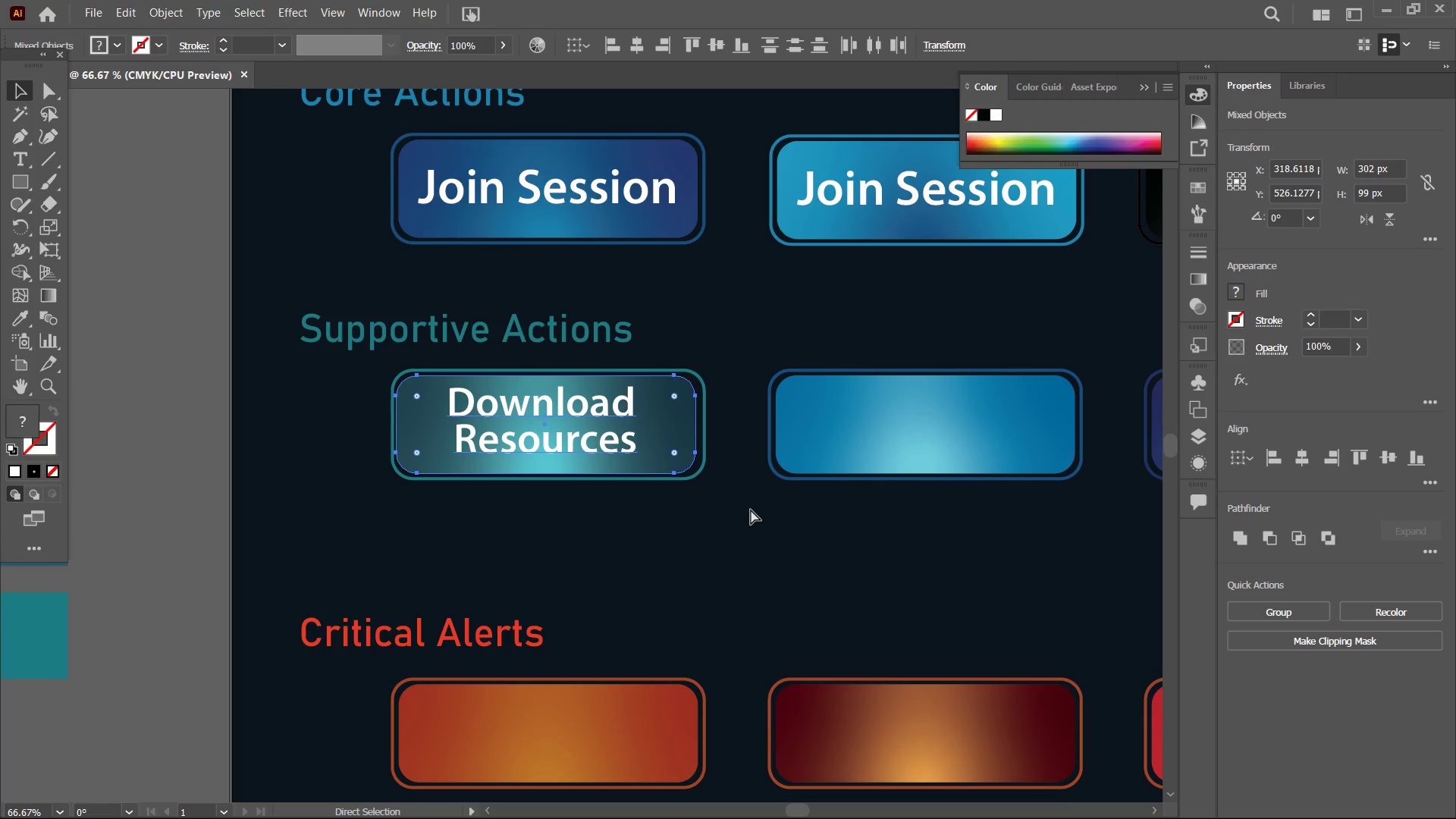 
key(Control+Z)
 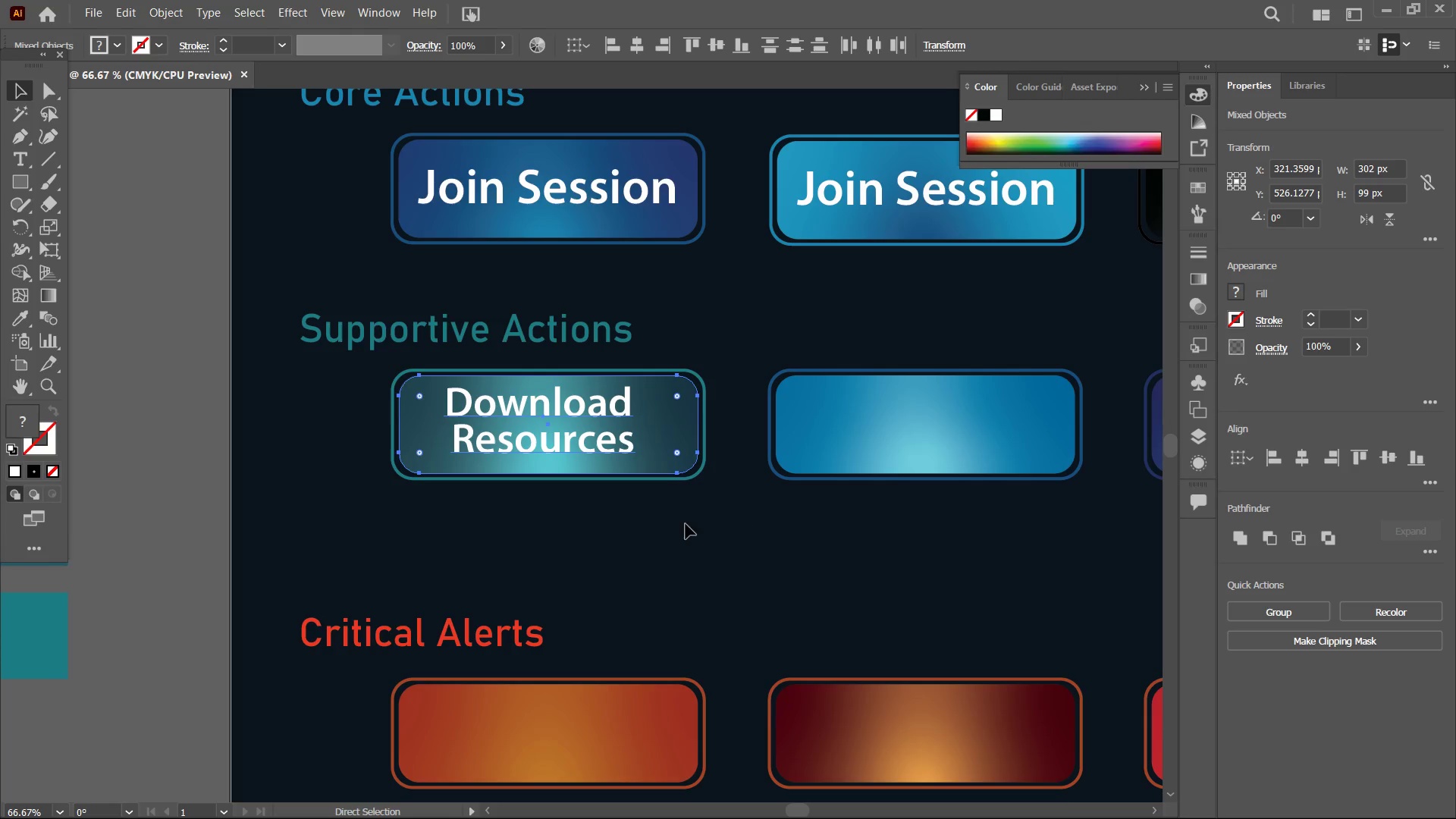 
left_click([669, 529])
 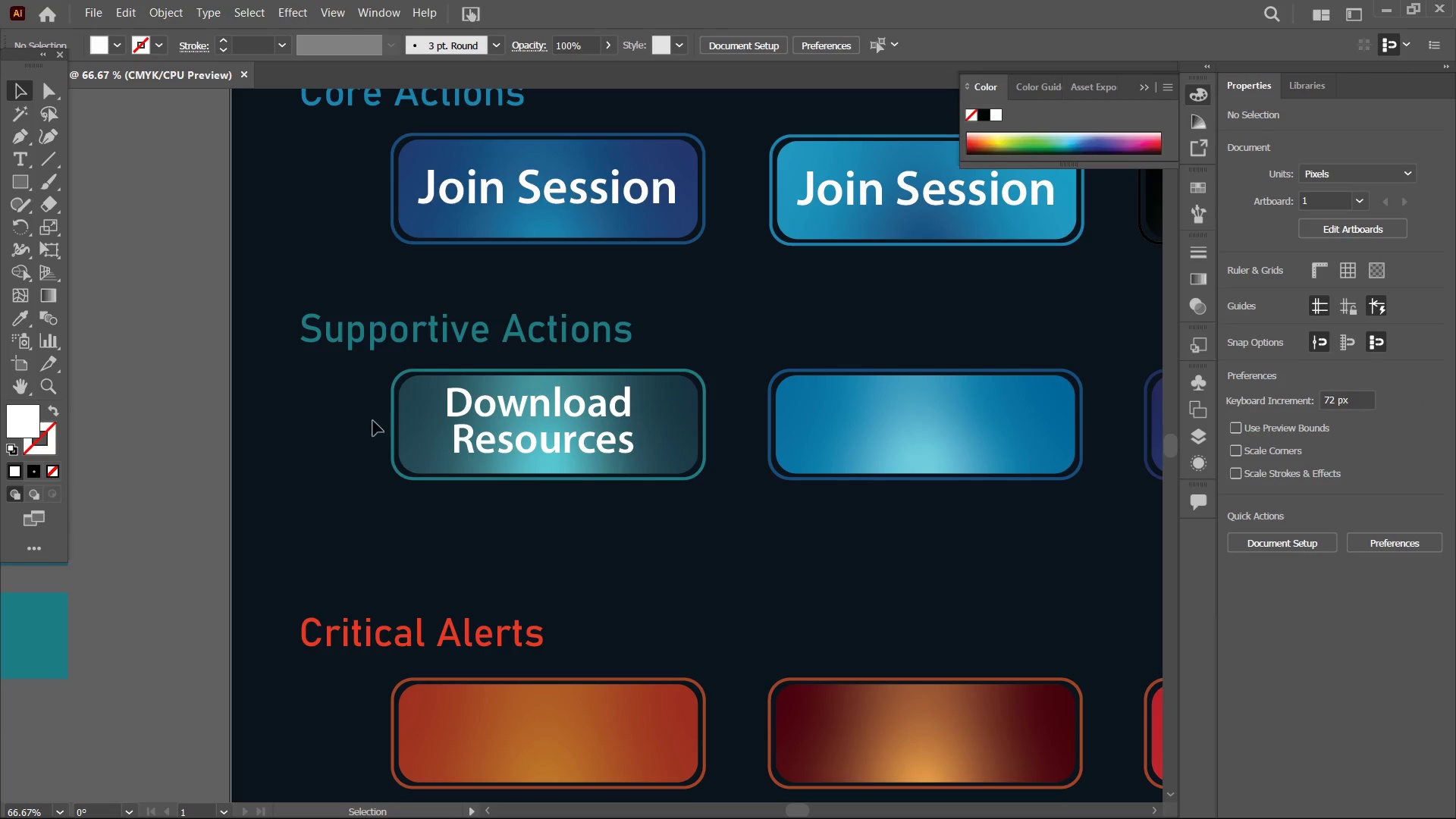 
left_click_drag(start_coordinate=[380, 392], to_coordinate=[418, 504])
 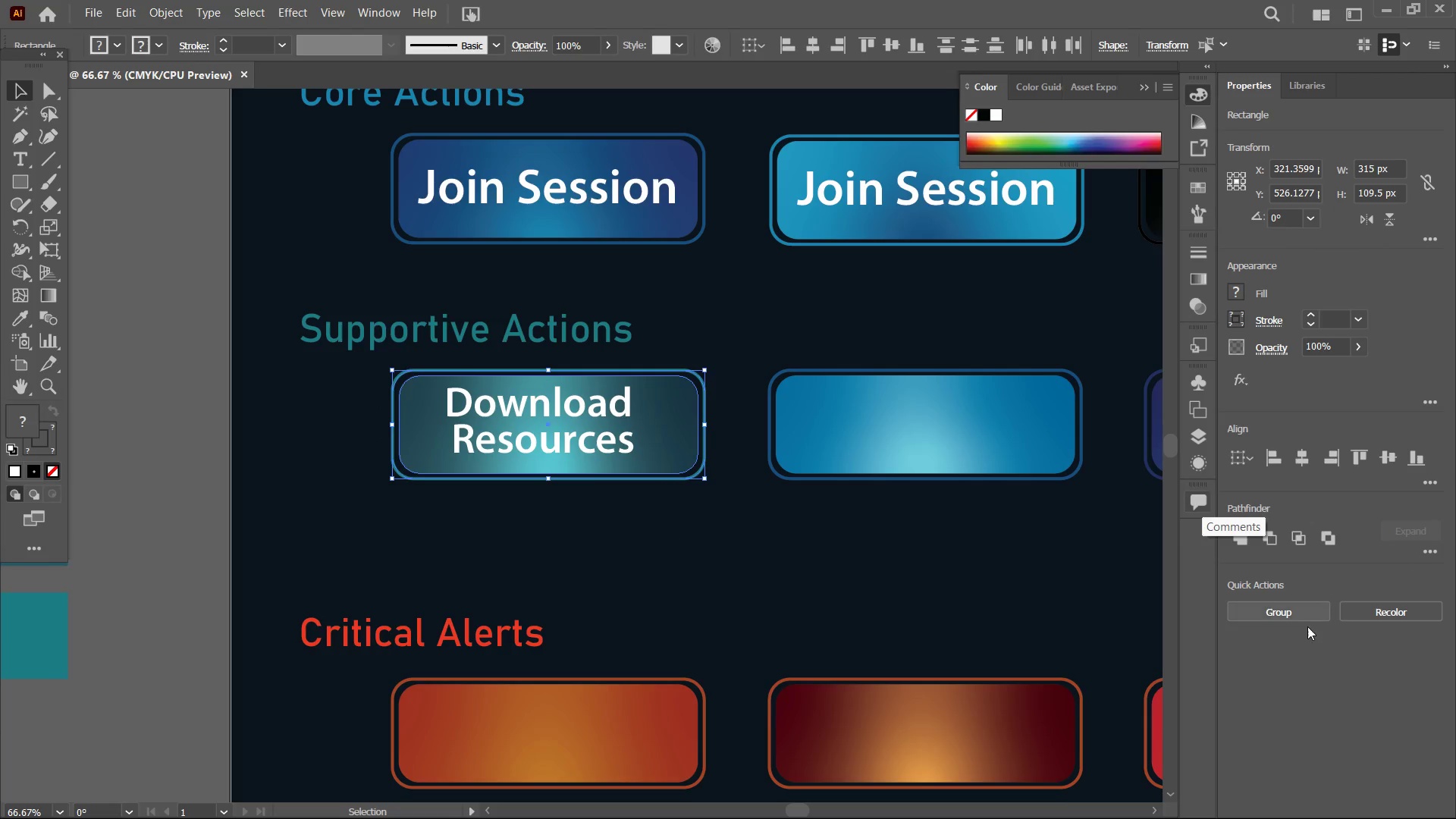 
left_click([1305, 620])
 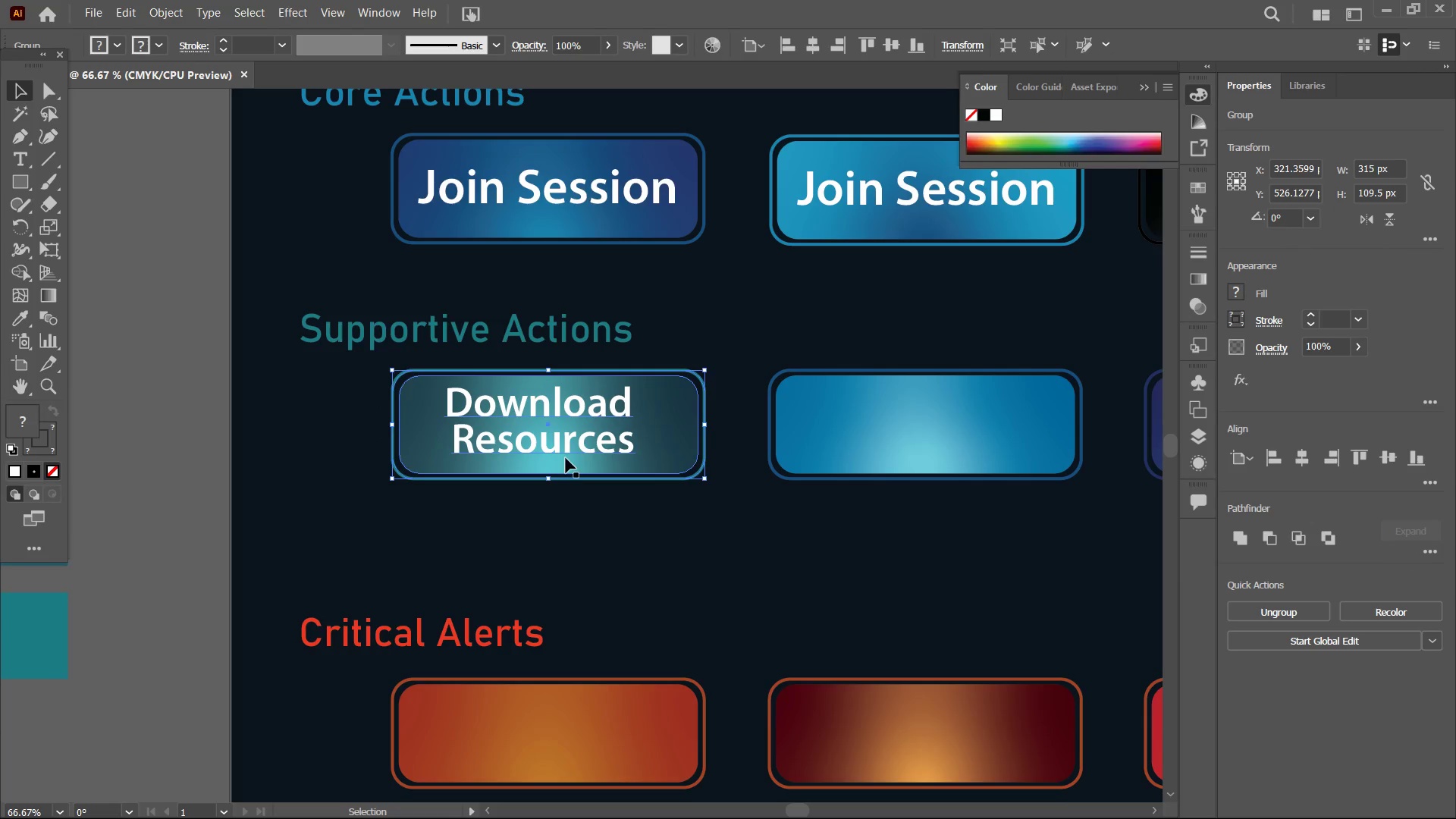 
hold_key(key=ShiftLeft, duration=0.52)
left_click([581, 451])
 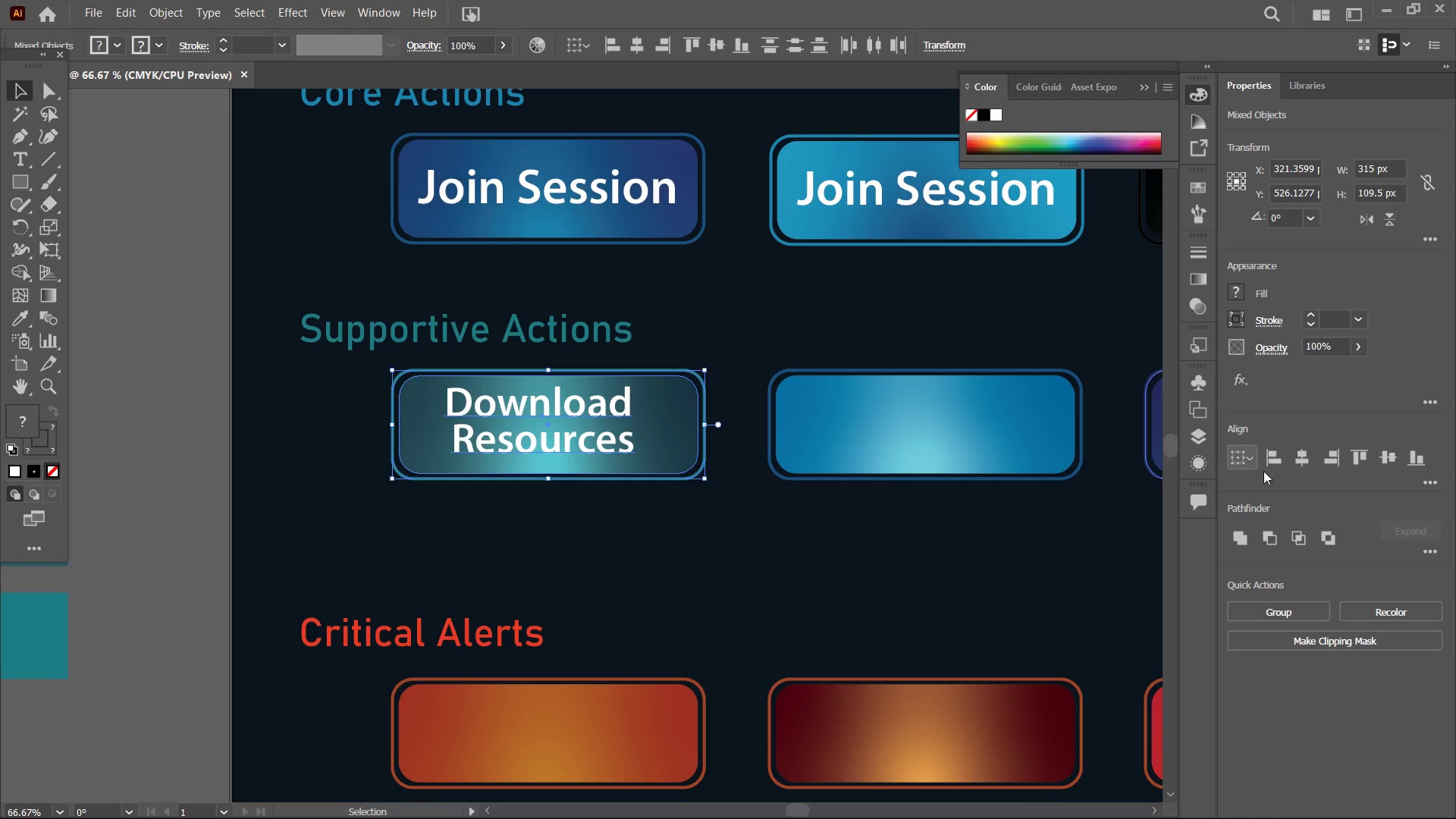 
left_click([1301, 461])
 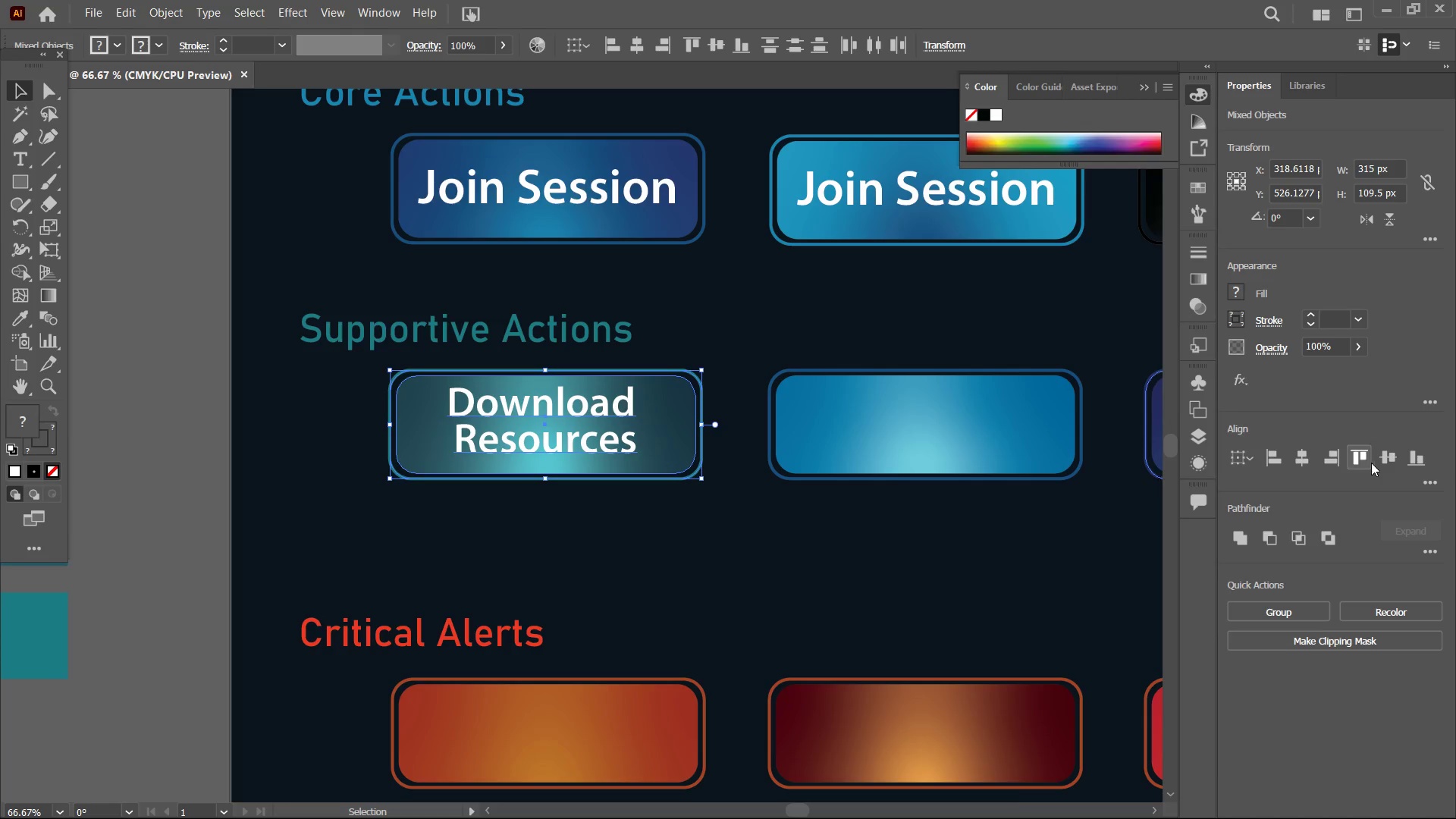 
left_click([1382, 462])
 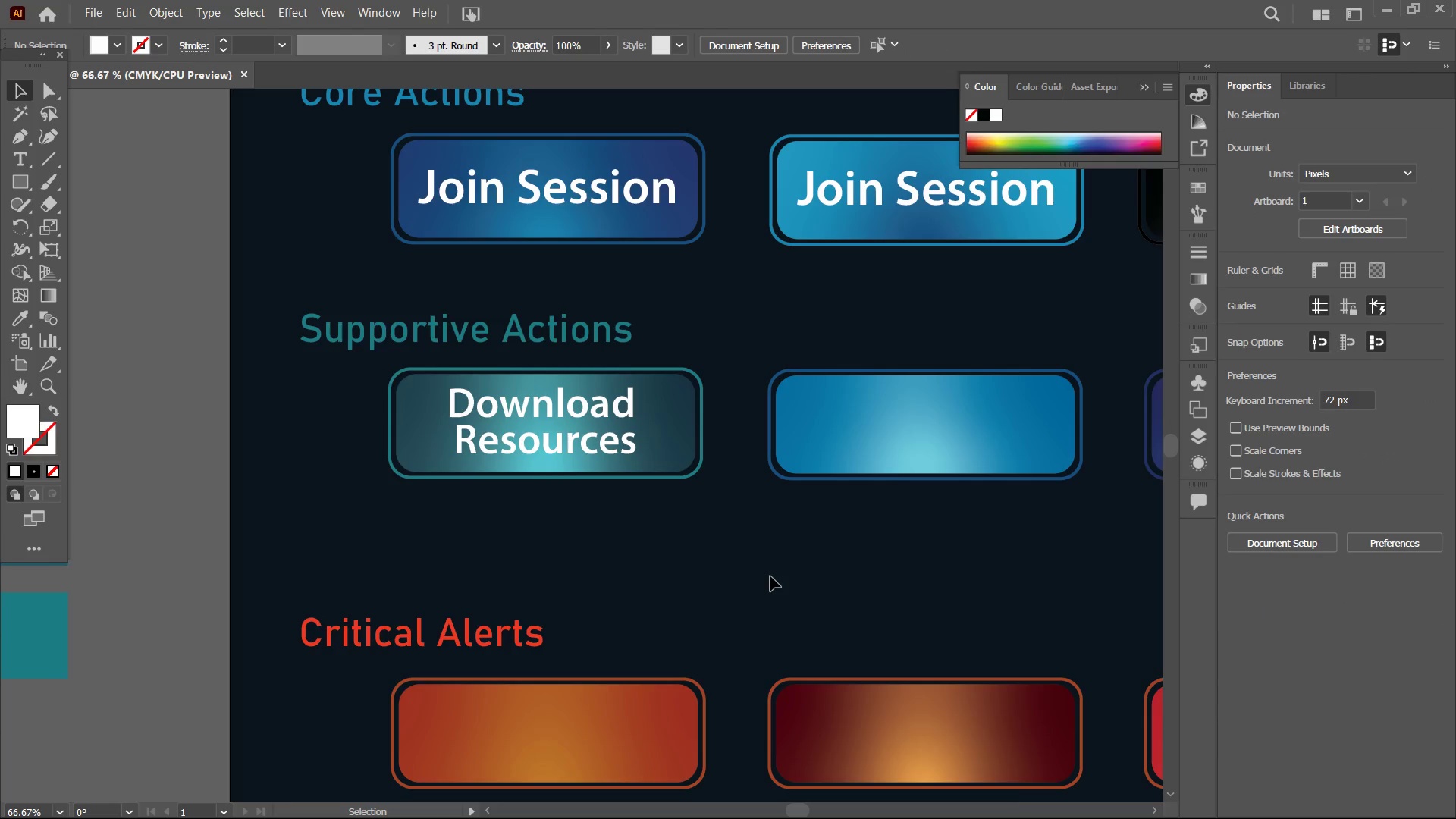 
wait(27.16)
 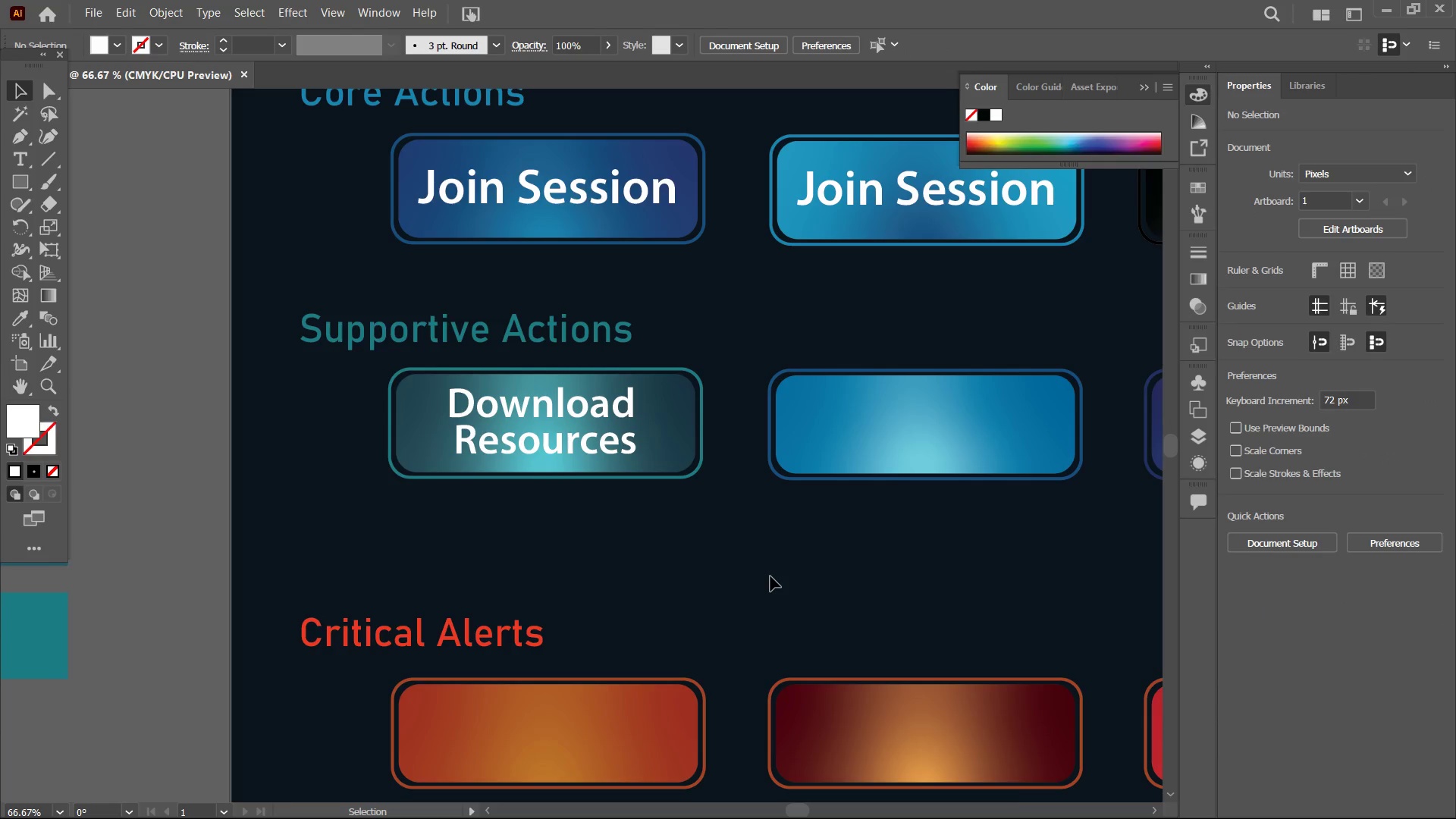 
hold_key(key=Space, duration=1.17)
 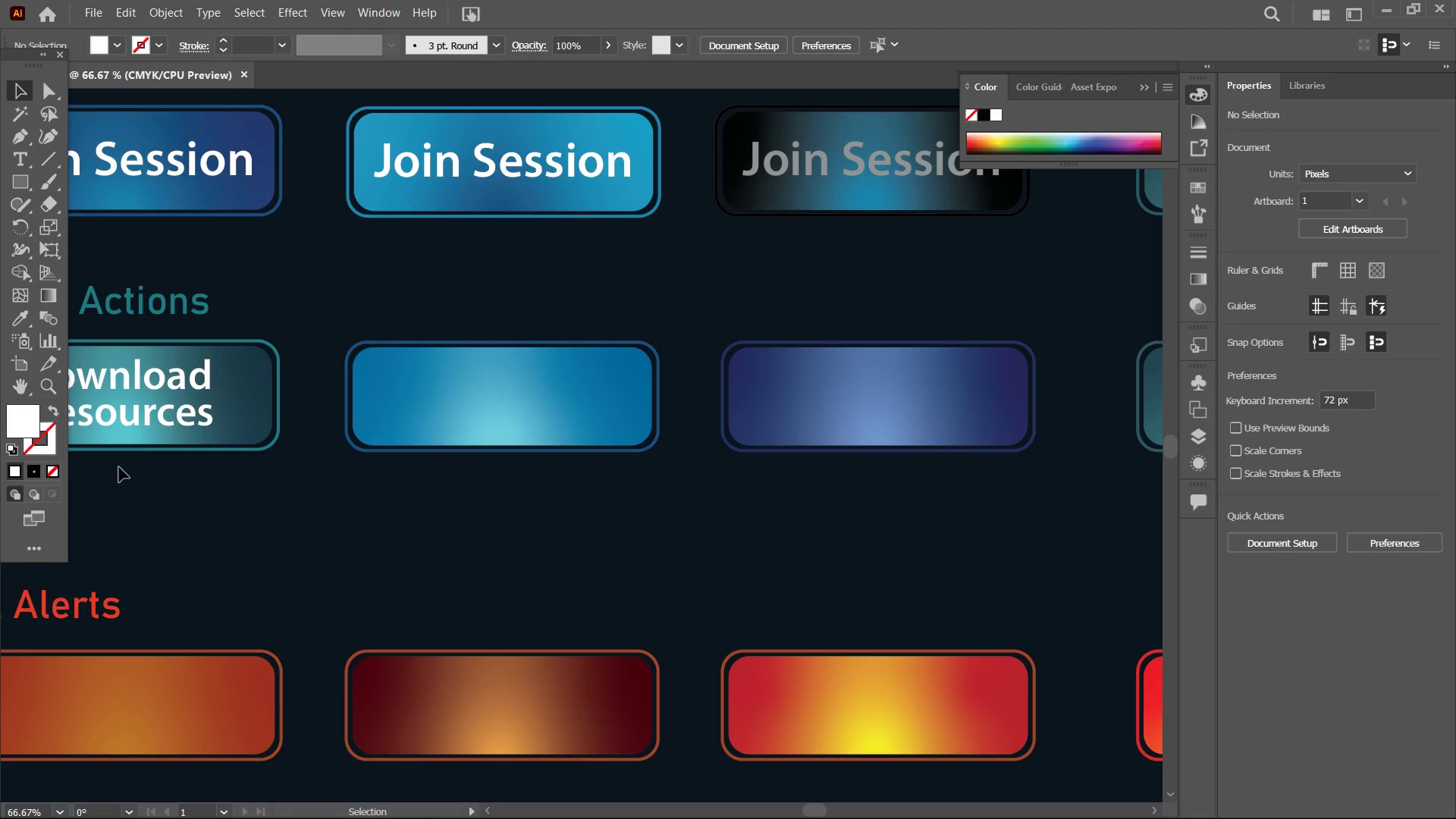 
left_click_drag(start_coordinate=[915, 541], to_coordinate=[492, 513])
 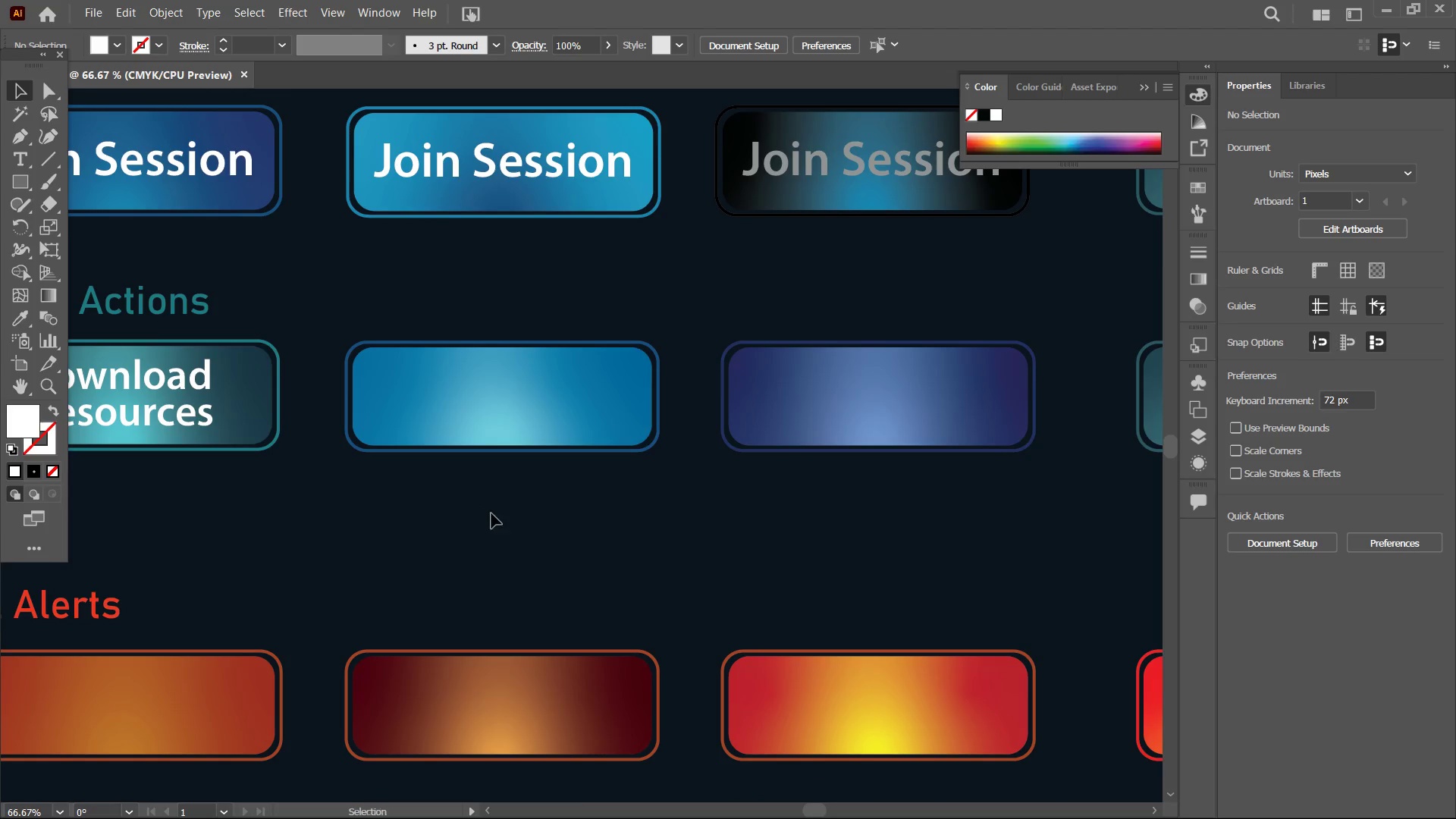 
hold_key(key=Space, duration=15.91)
 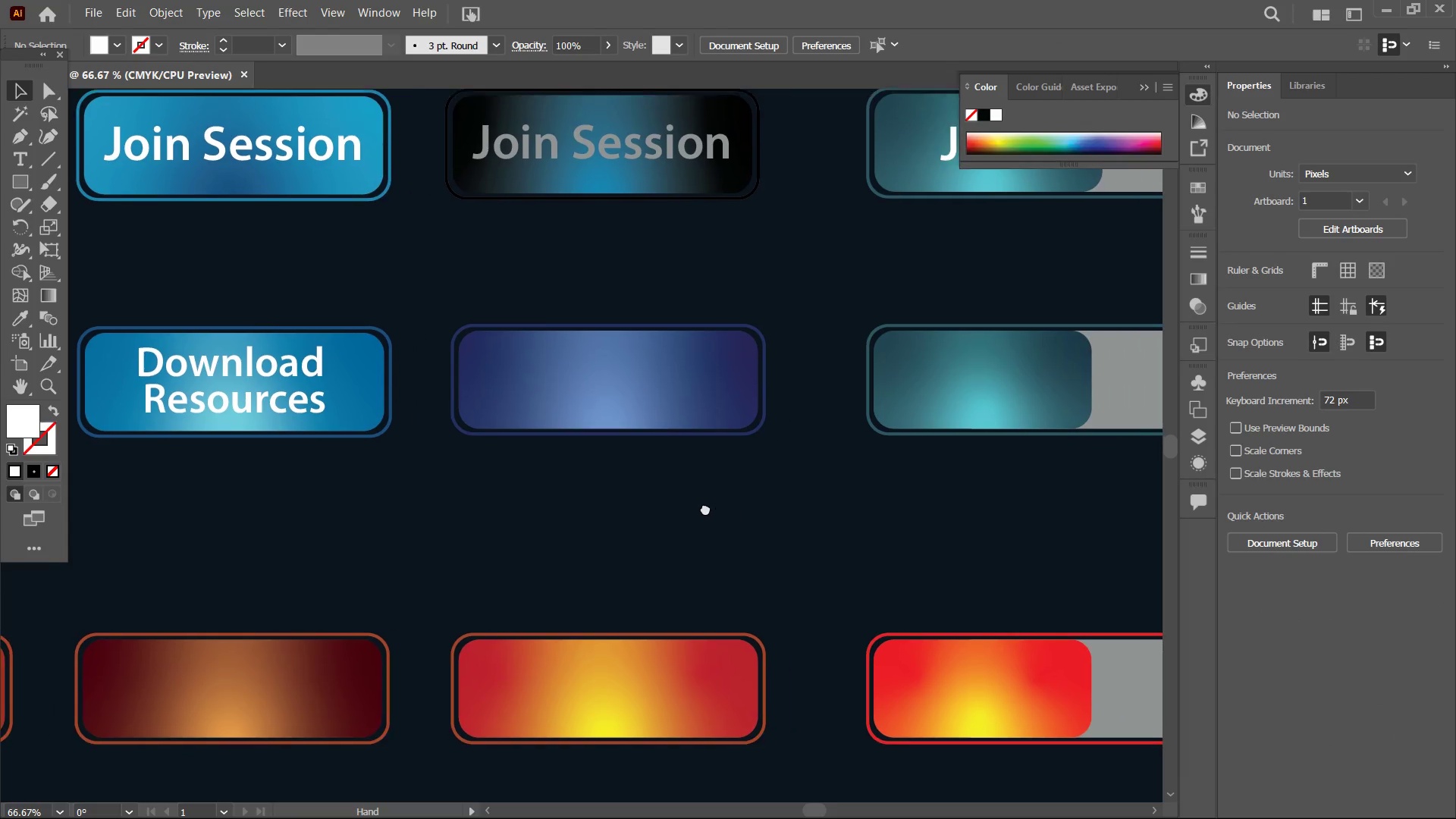 
left_click([170, 422])
 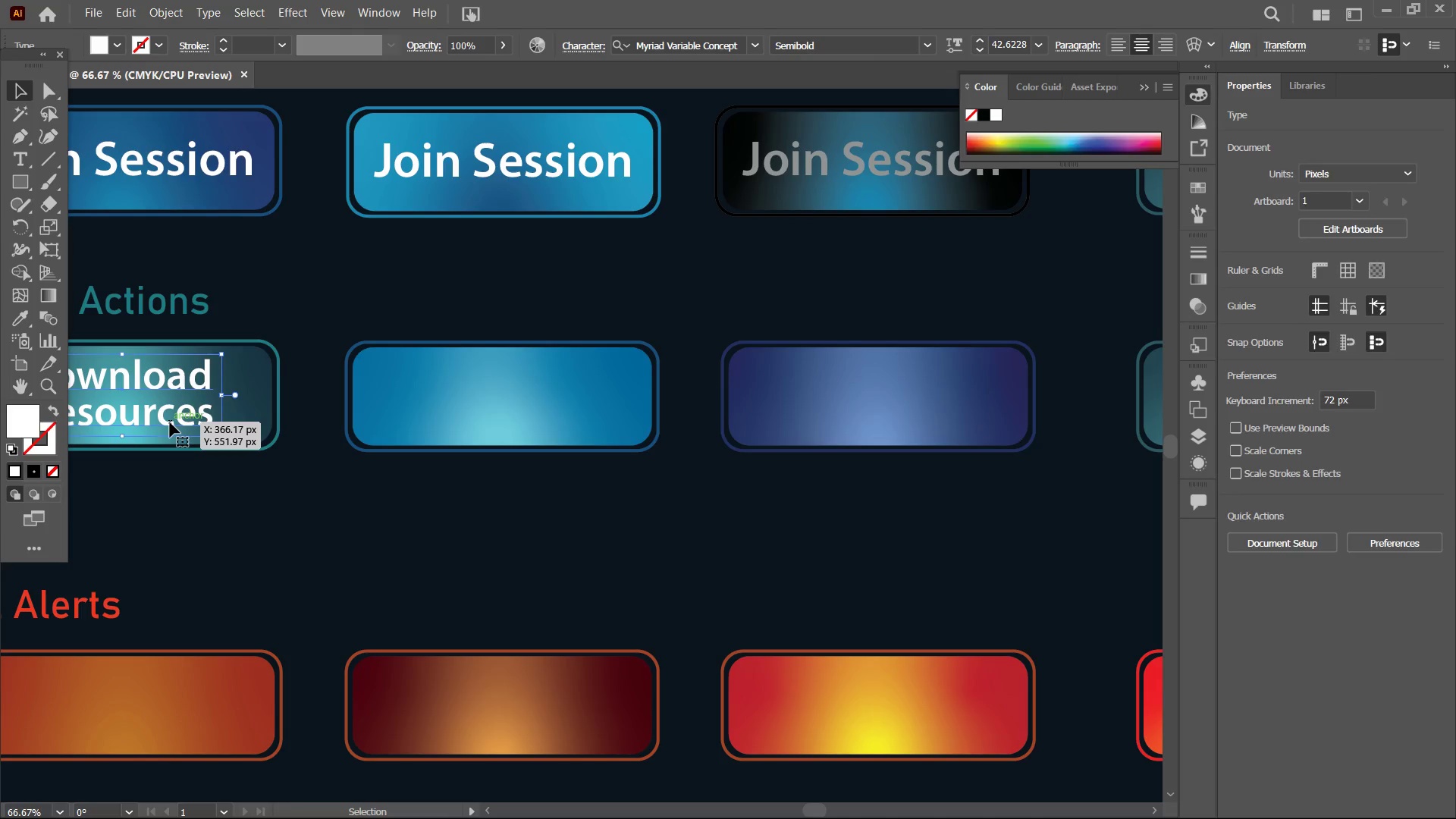 
key(Control+C)
 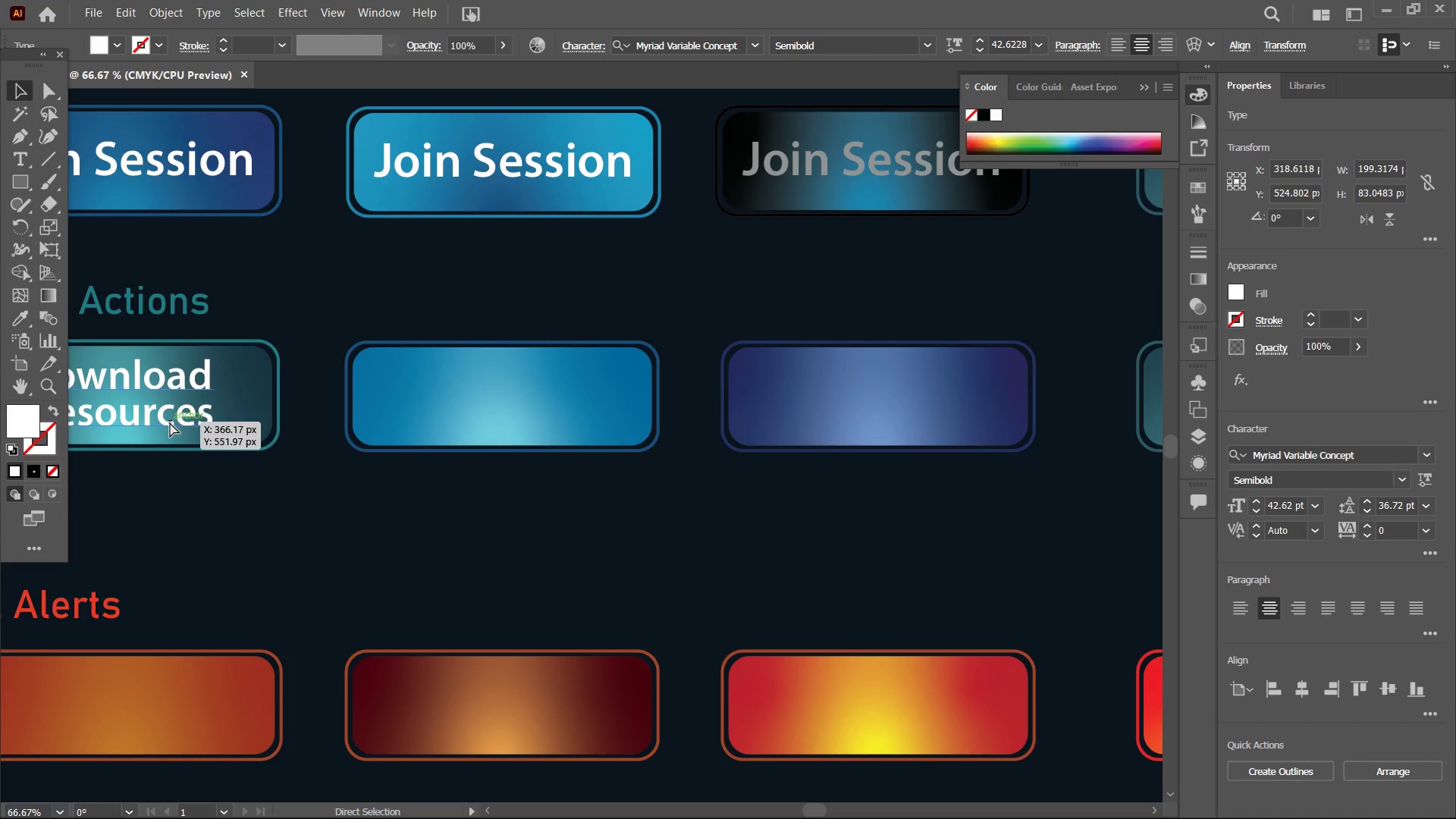 
key(Control+V)
 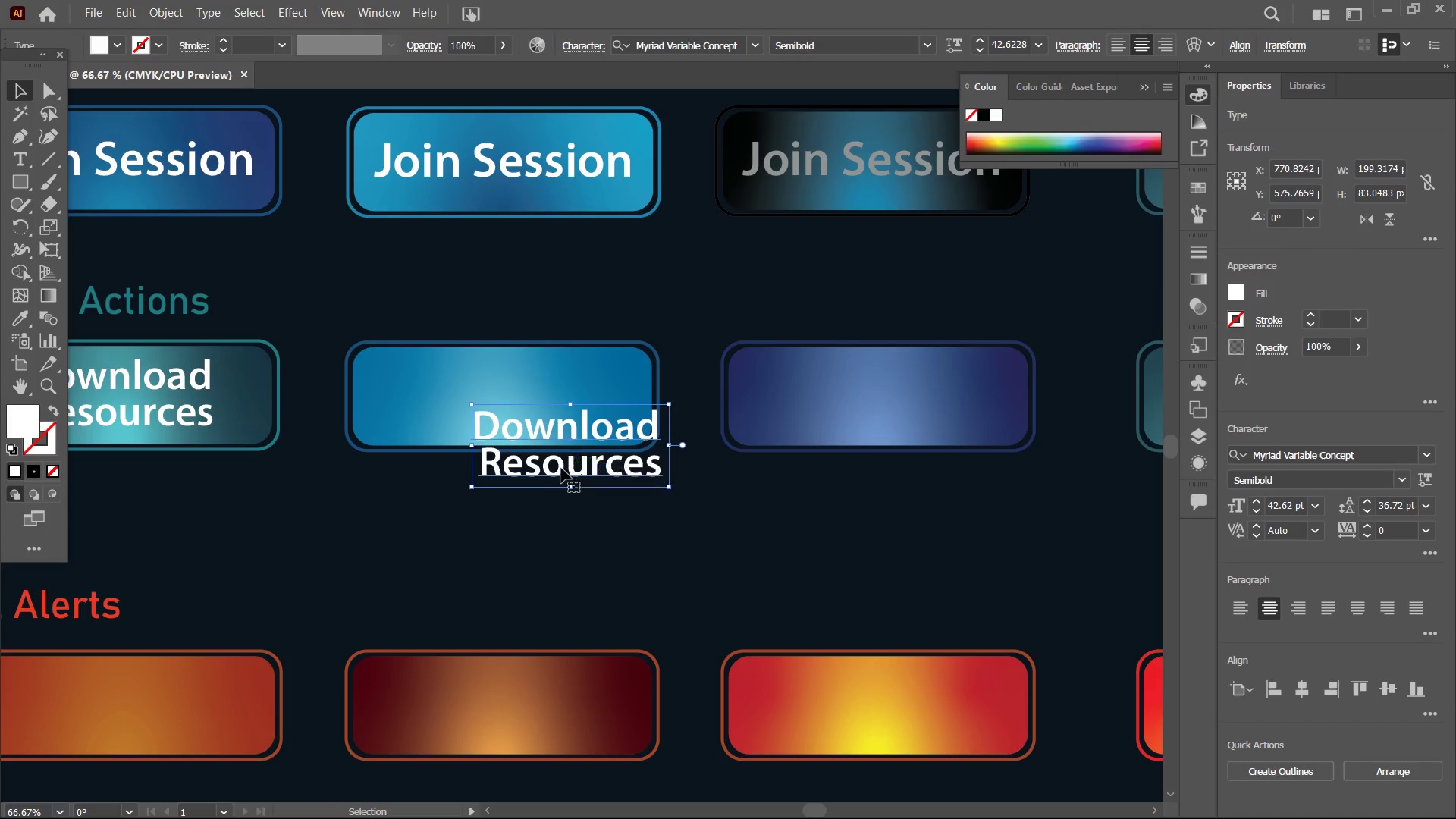 
left_click_drag(start_coordinate=[560, 468], to_coordinate=[495, 424])
 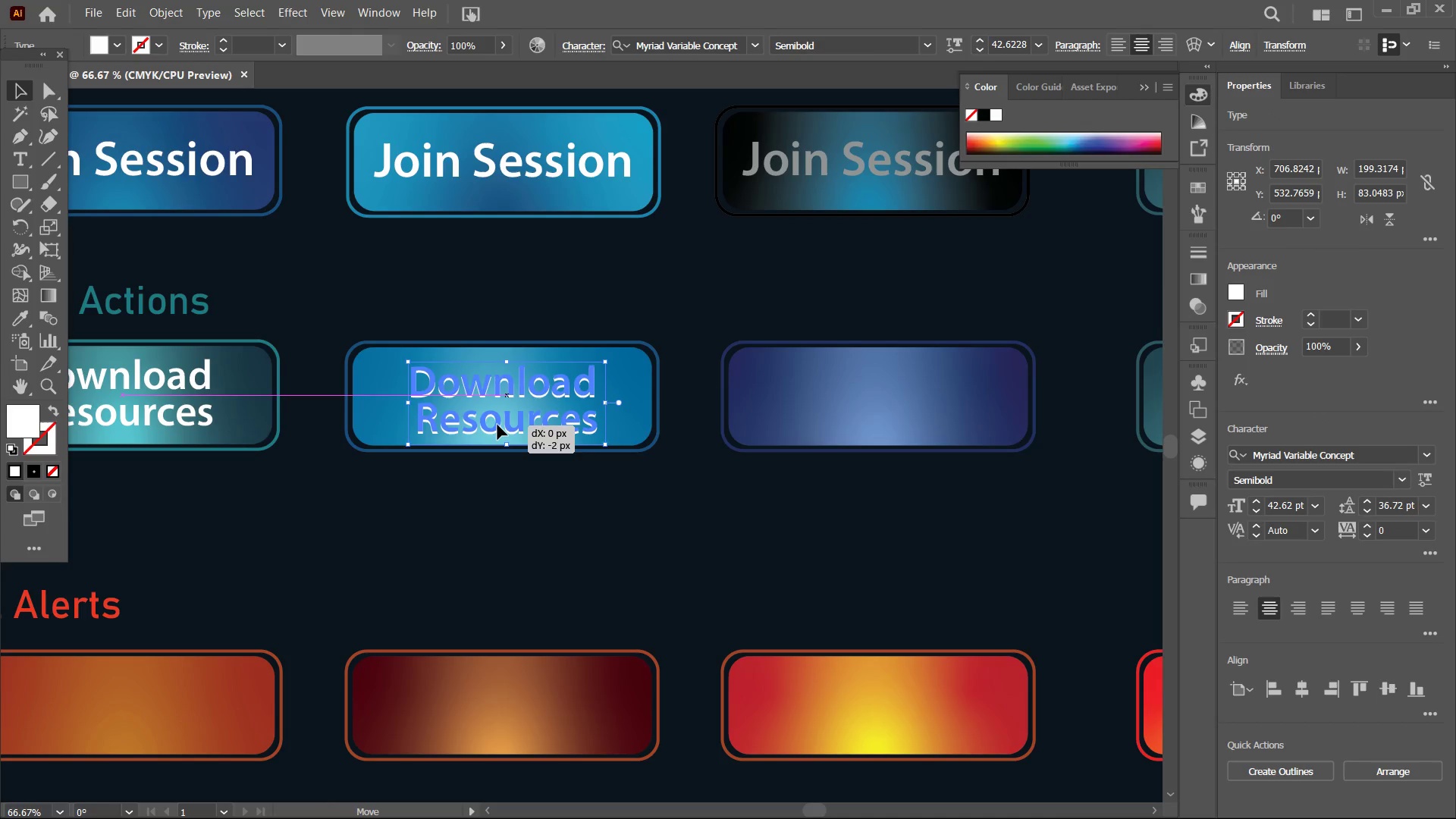 
key(Shift+ShiftLeft)
 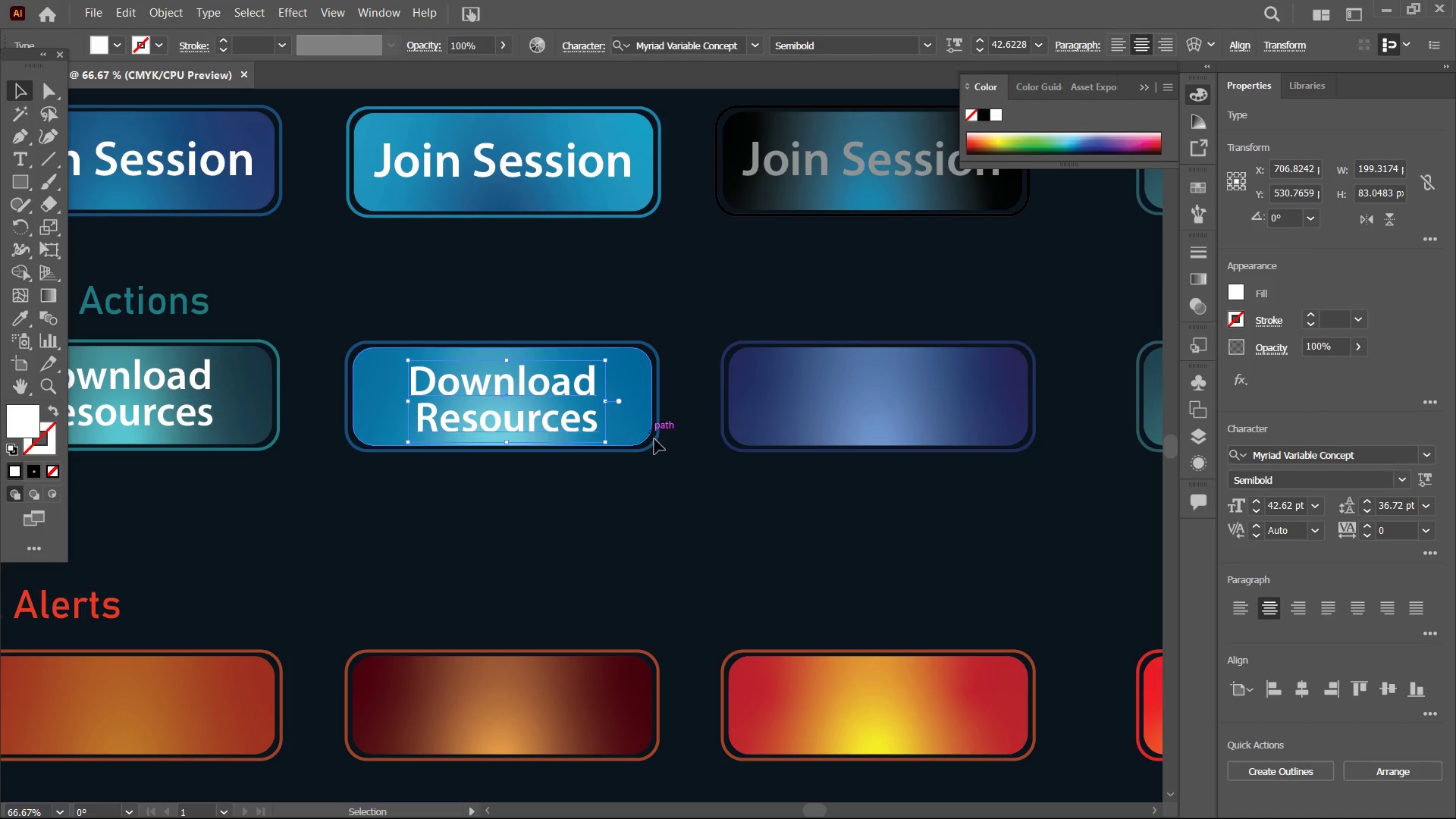 
left_click_drag(start_coordinate=[665, 475], to_coordinate=[643, 340])
 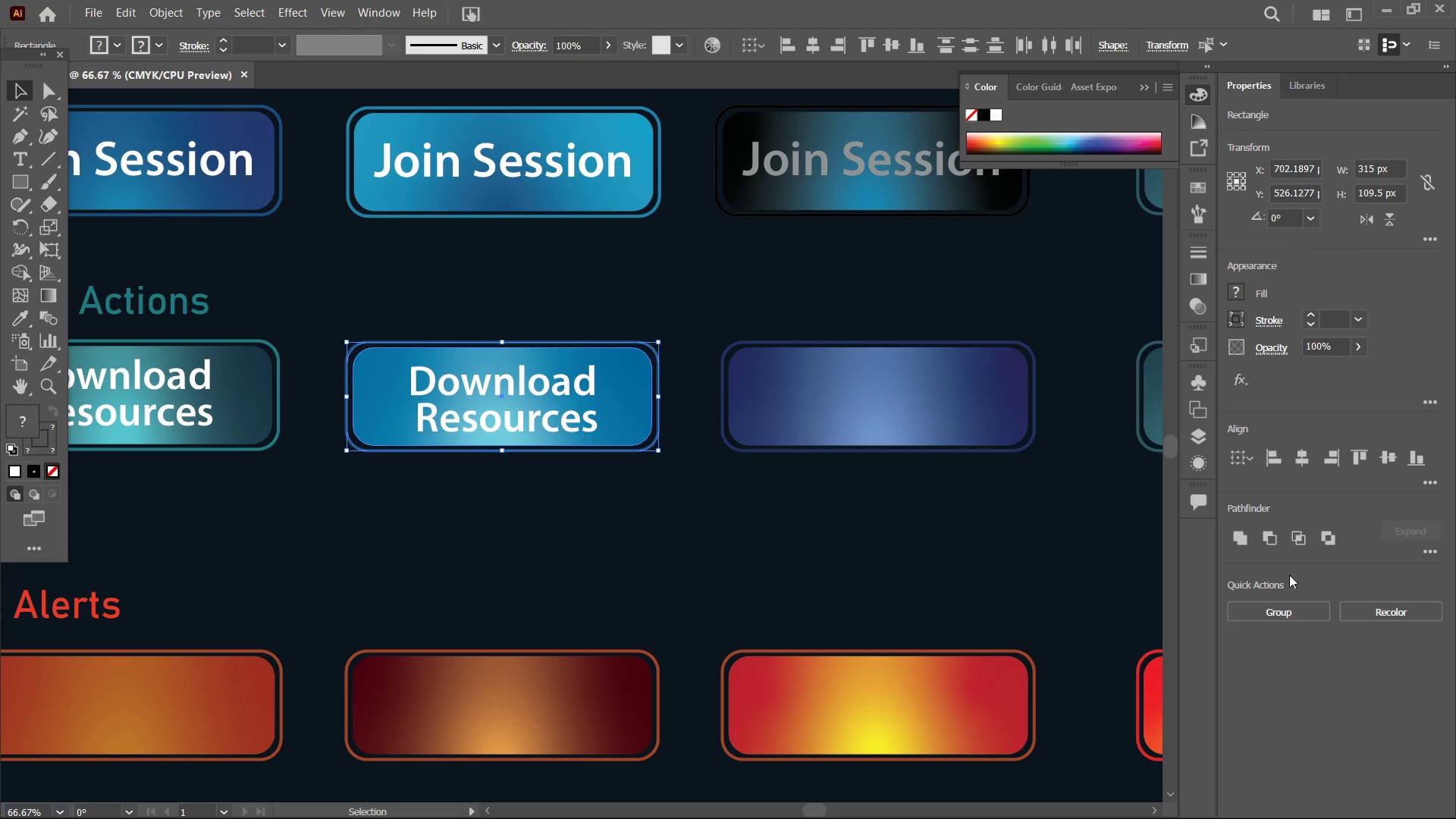 
left_click([1291, 607])
 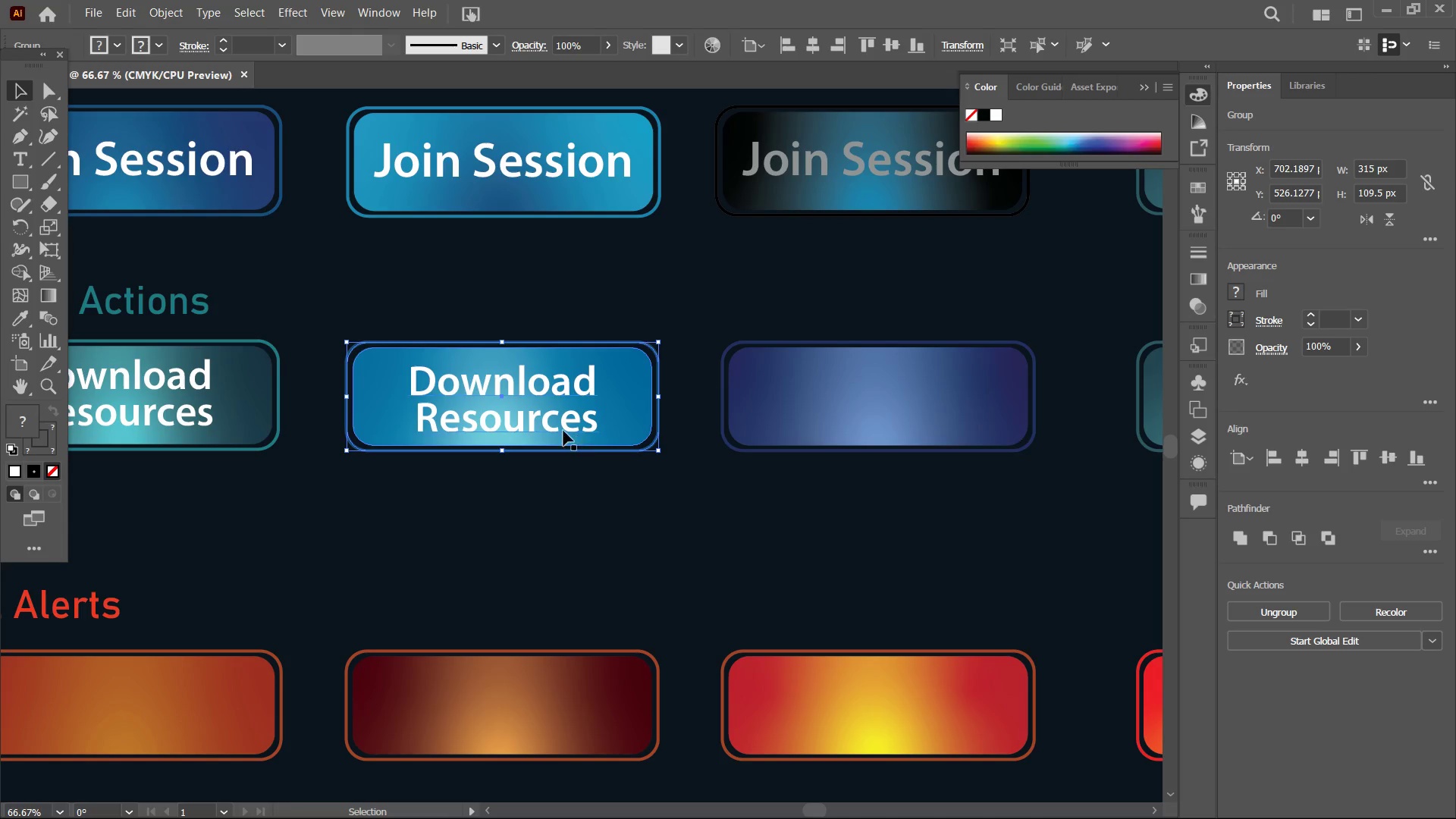 
left_click([571, 428])
 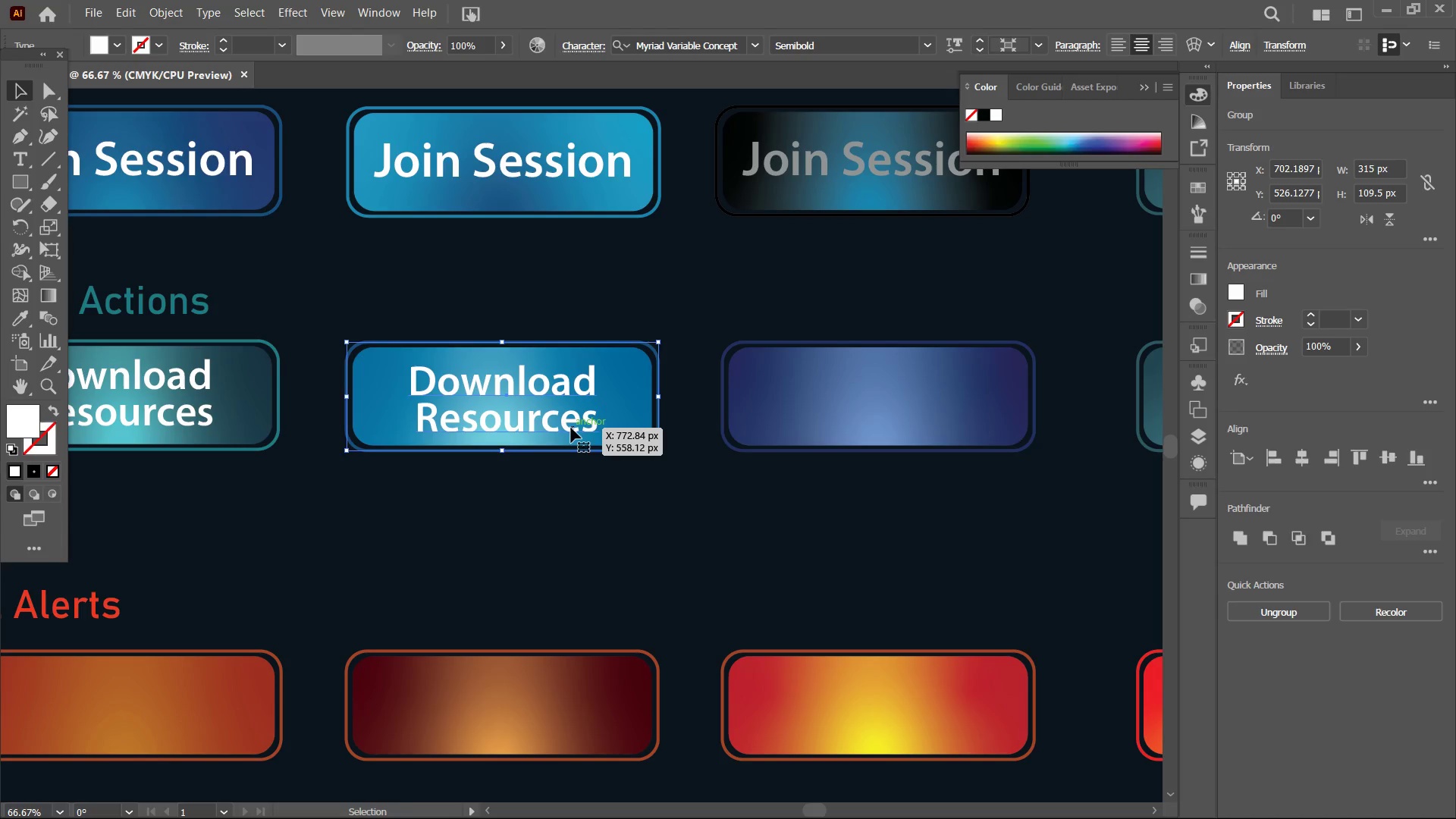 
hold_key(key=ShiftLeft, duration=0.84)
left_click([632, 439])
 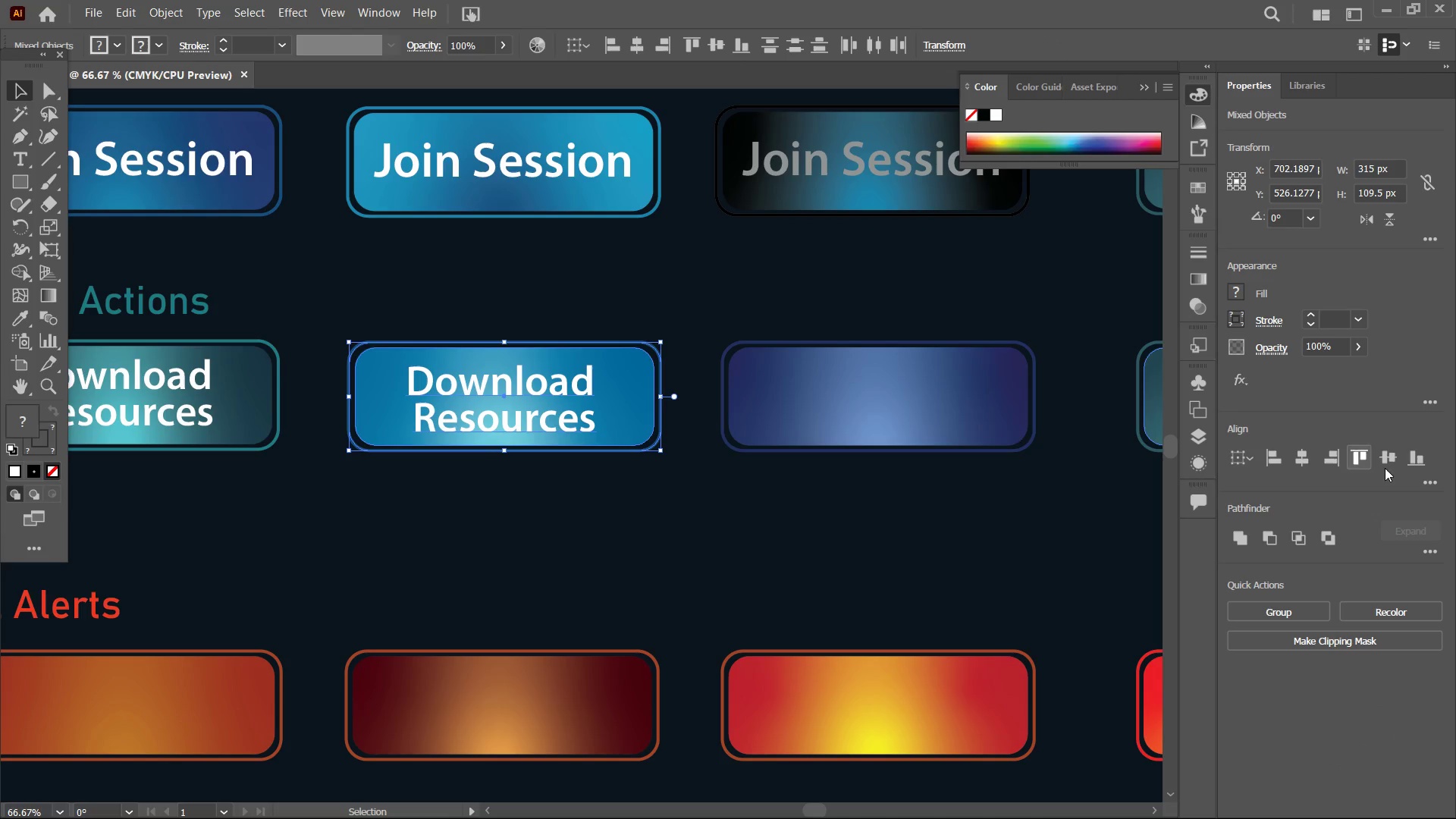 
left_click([1390, 459])
 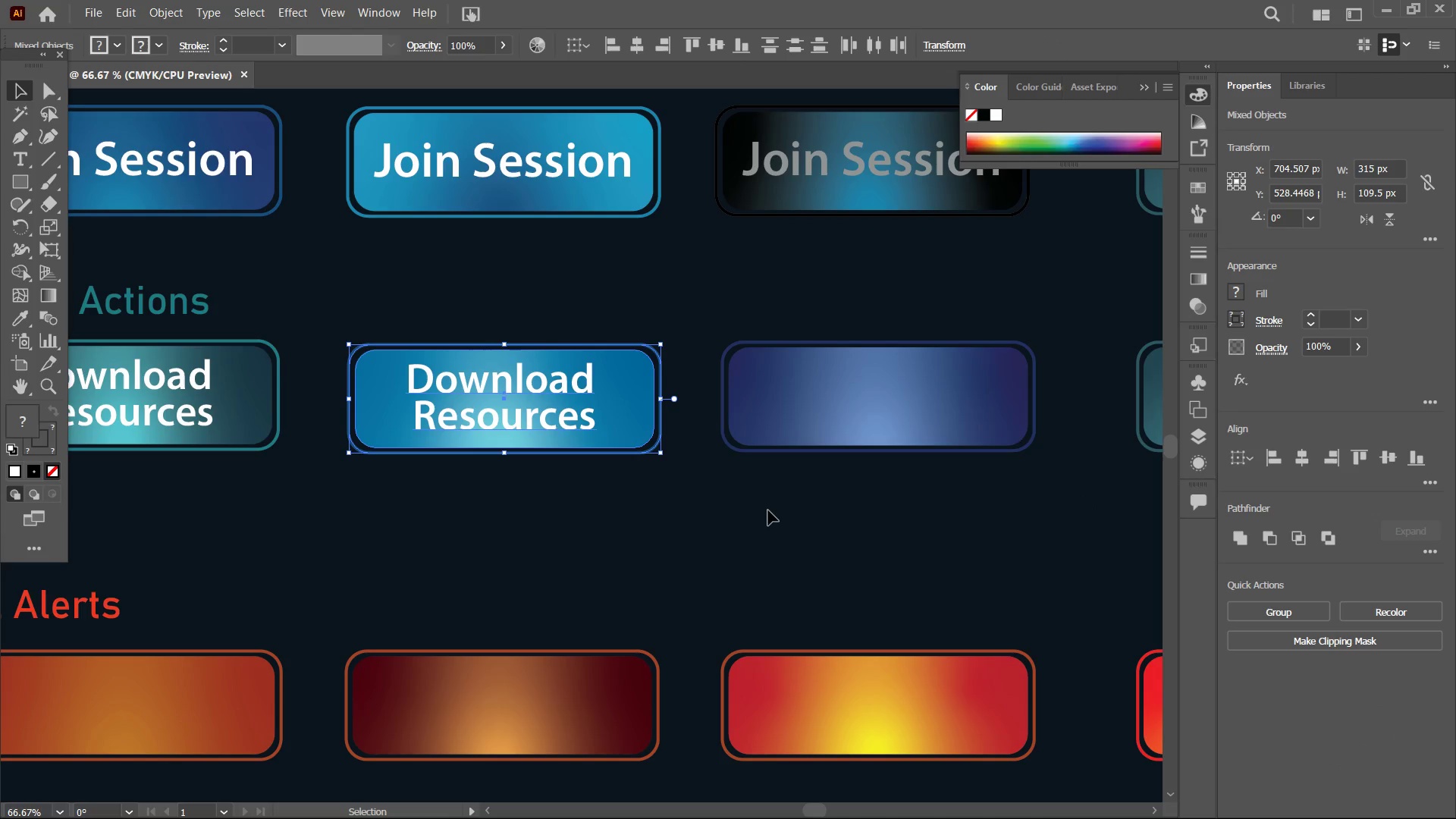 
left_click([768, 510])
 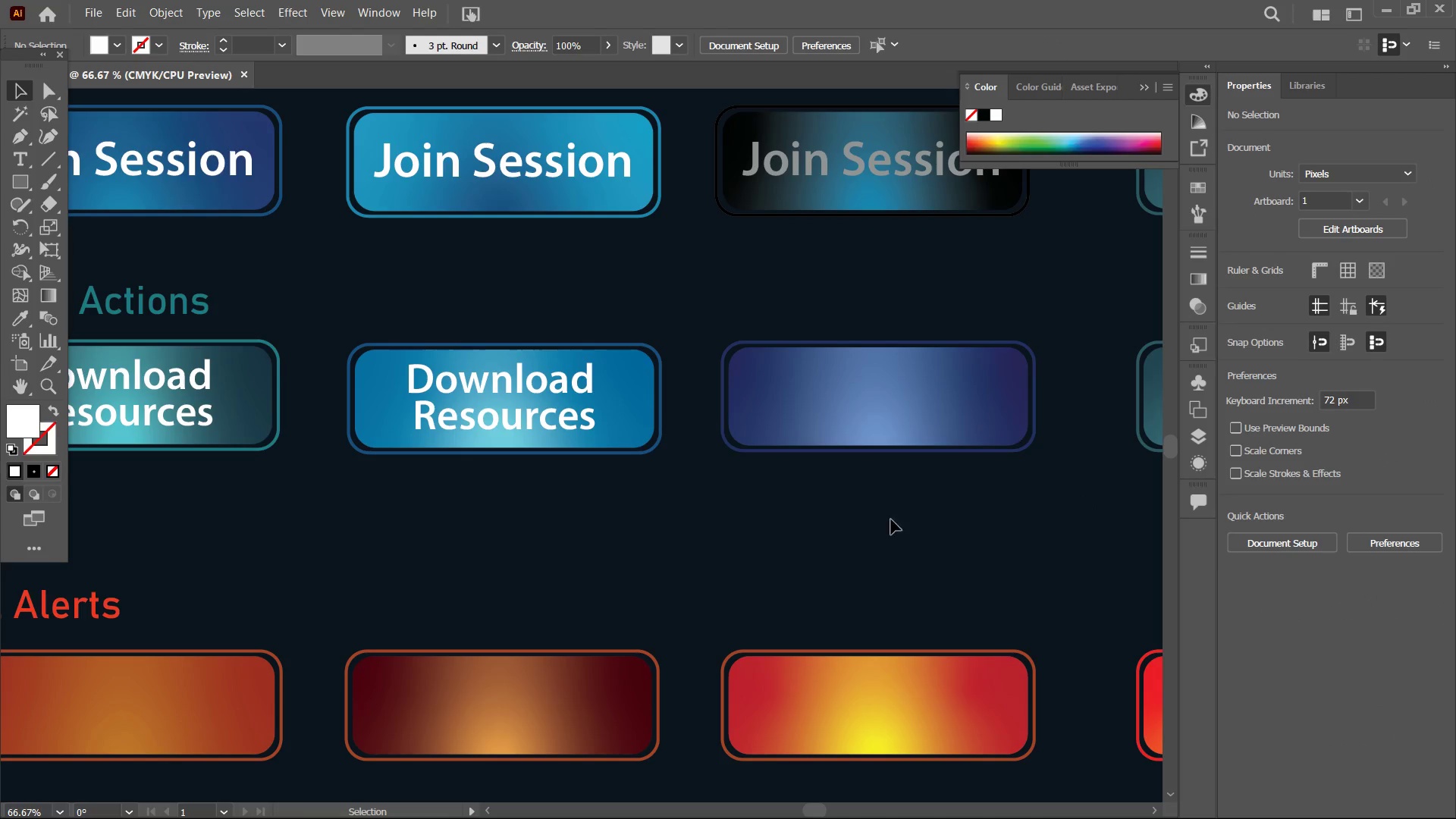 
hold_key(key=Space, duration=0.58)
 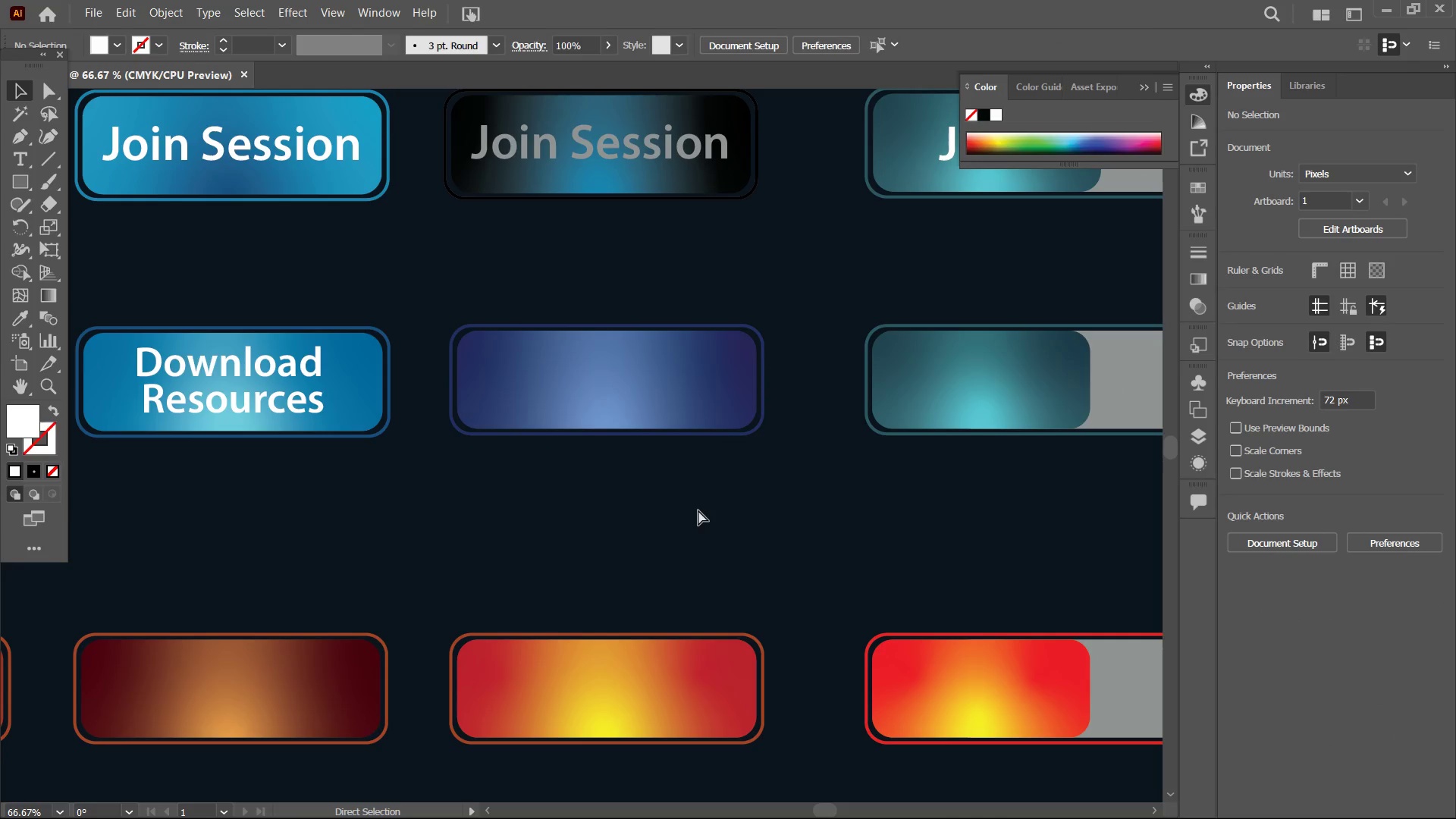 
left_click_drag(start_coordinate=[976, 526], to_coordinate=[704, 508])
 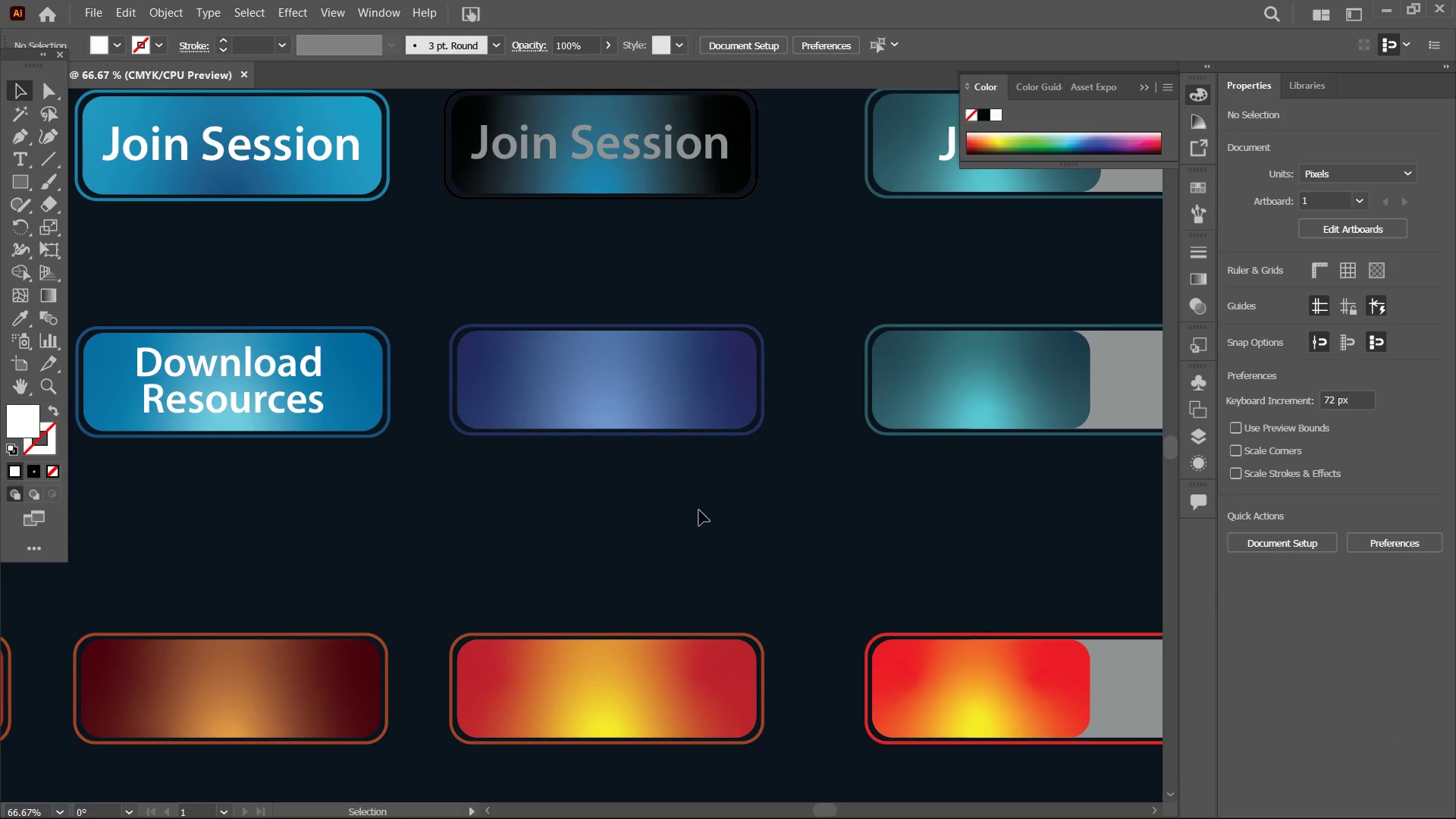 
key(Control+V)
 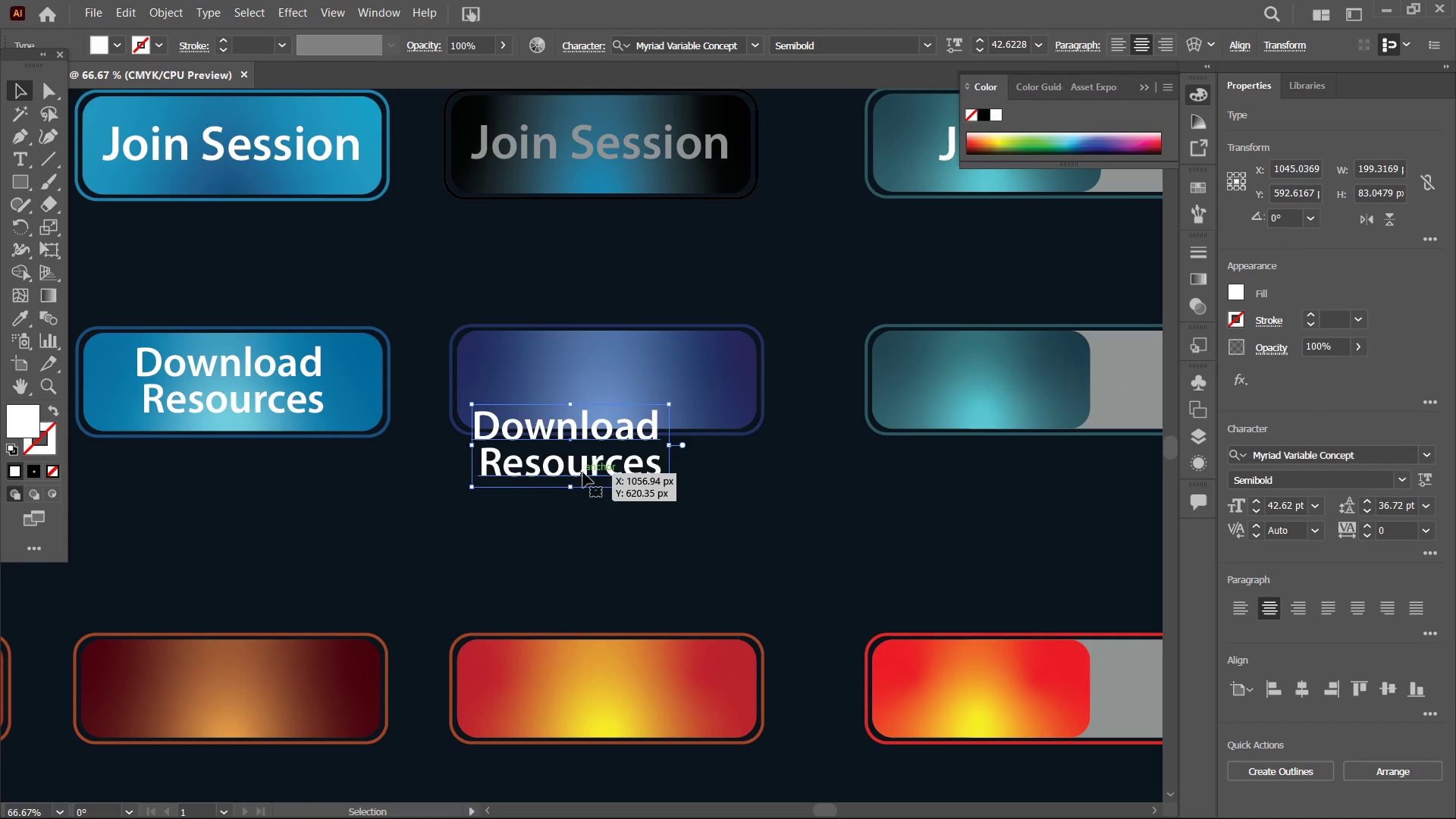 
left_click_drag(start_coordinate=[585, 472], to_coordinate=[632, 413])
 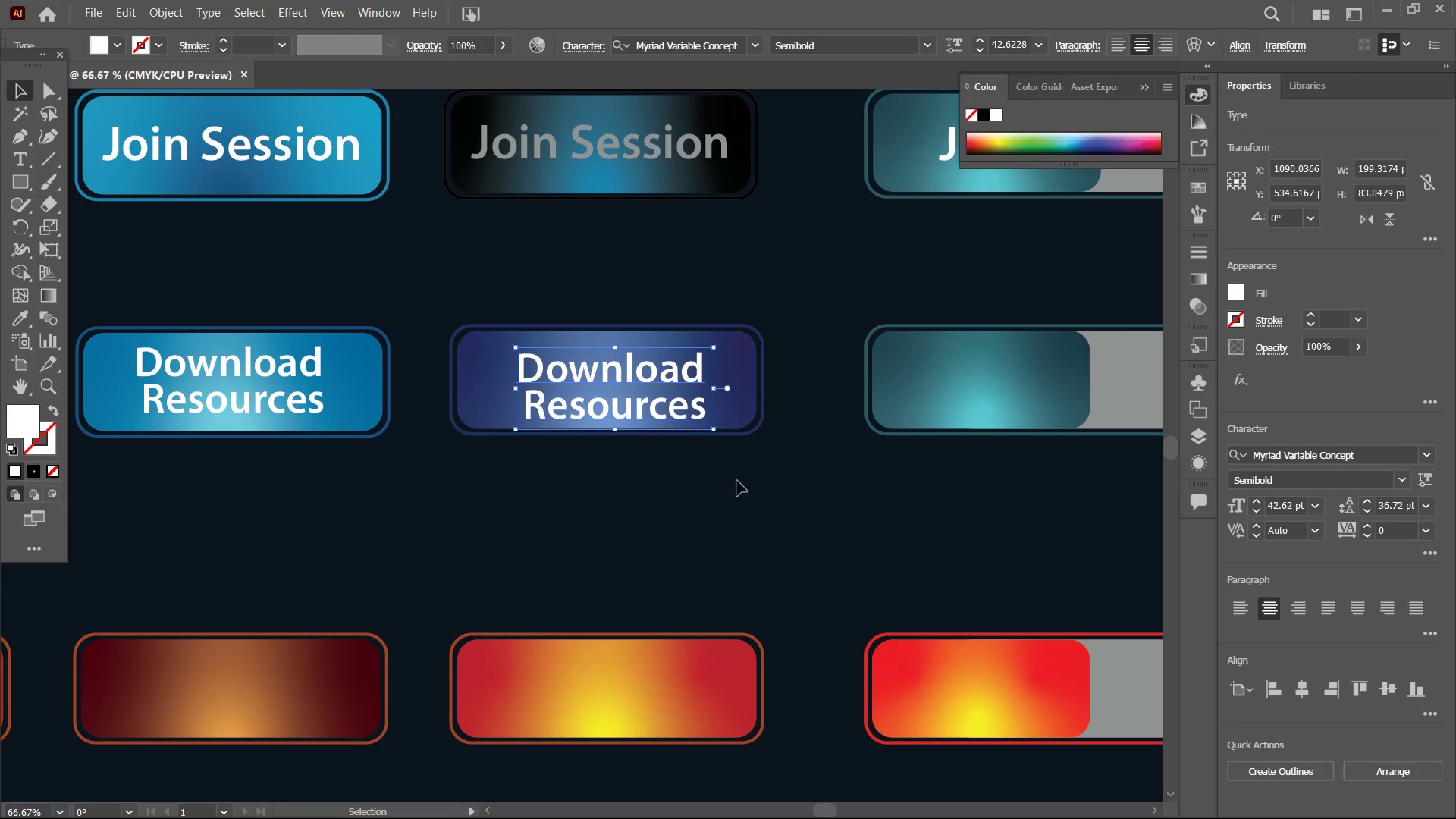 
left_click_drag(start_coordinate=[742, 487], to_coordinate=[748, 328])
 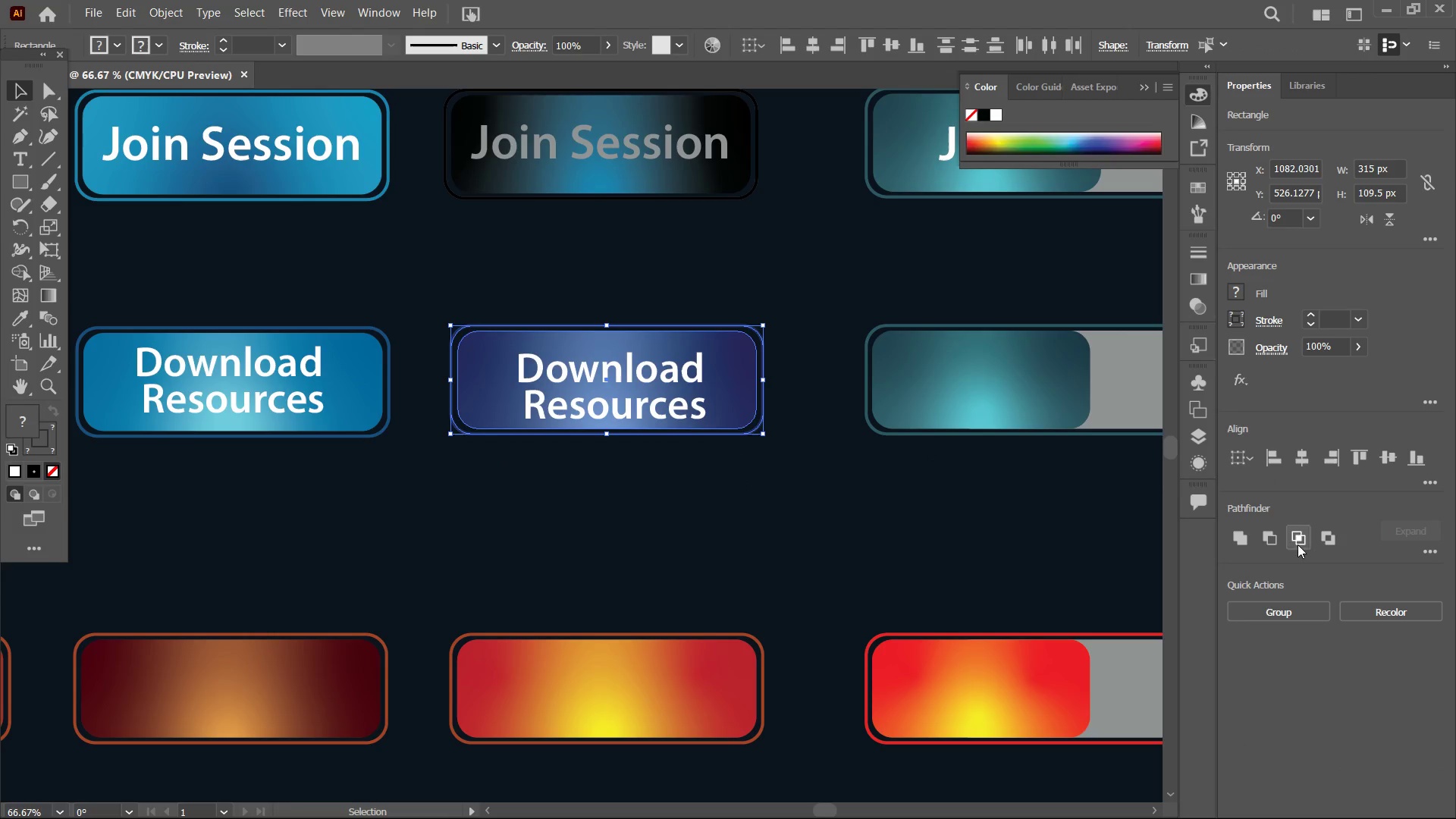 
left_click([1293, 602])
 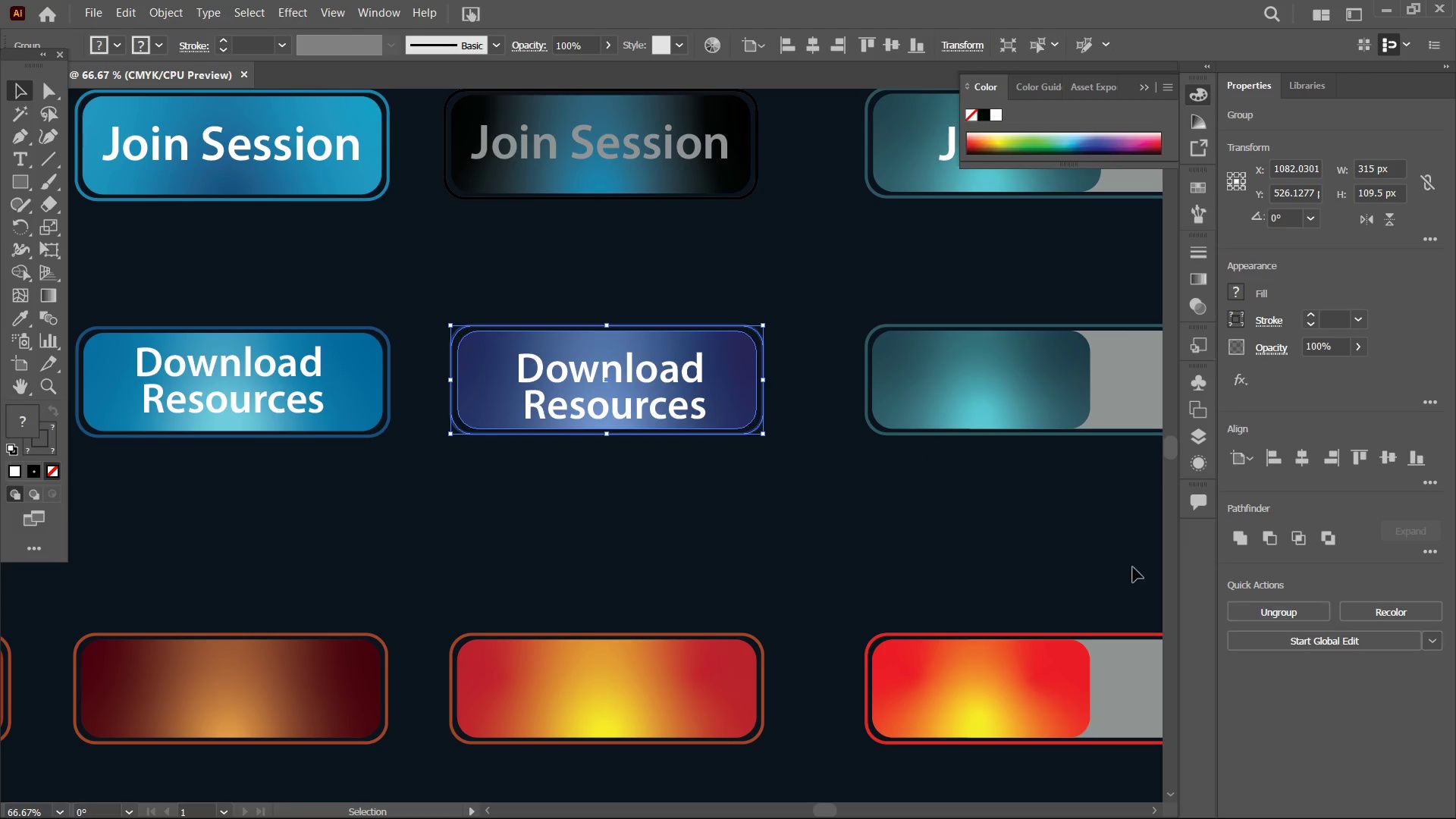 
hold_key(key=ShiftLeft, duration=1.08)
left_click([679, 413])
 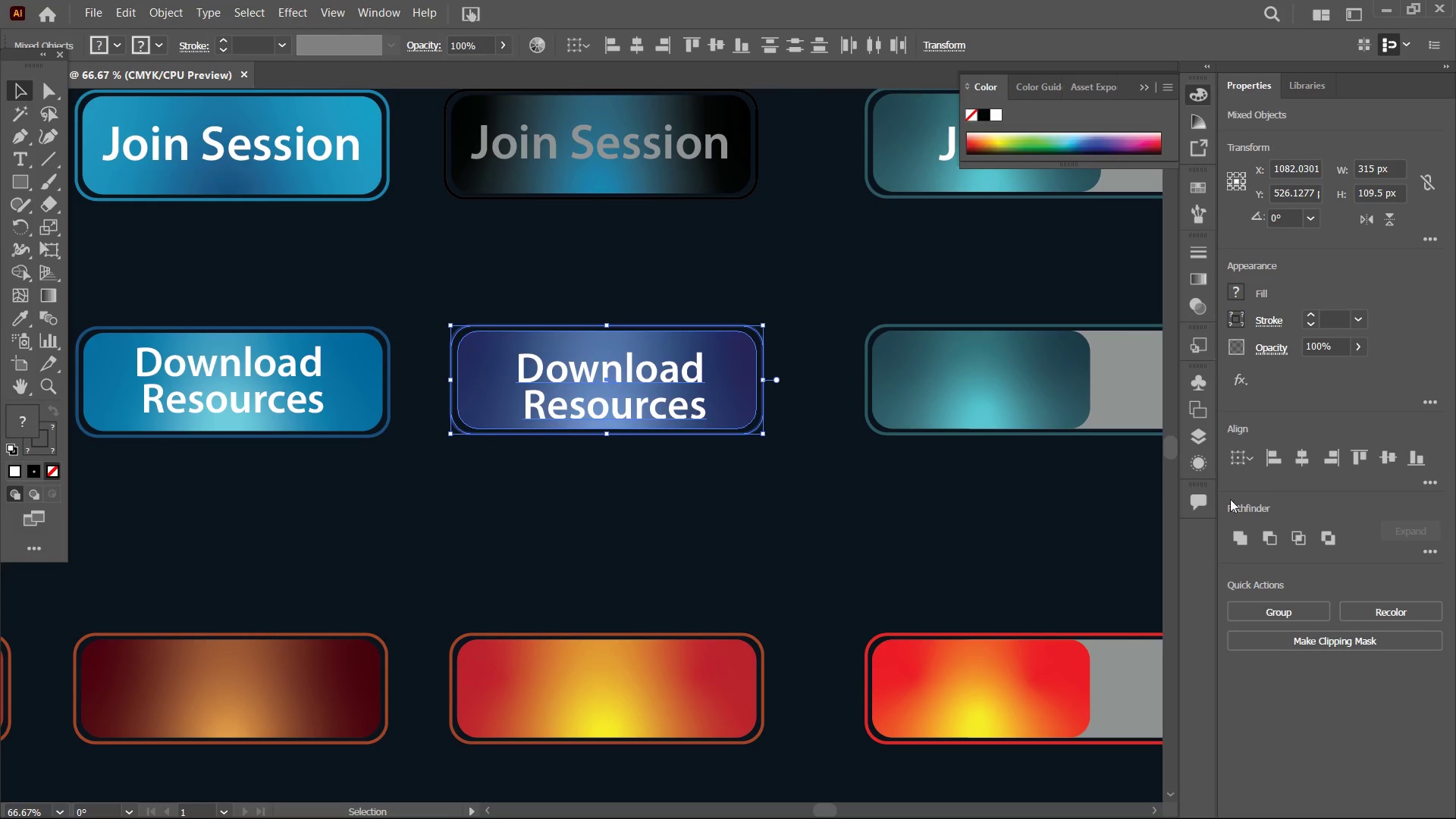 
left_click([1394, 460])
 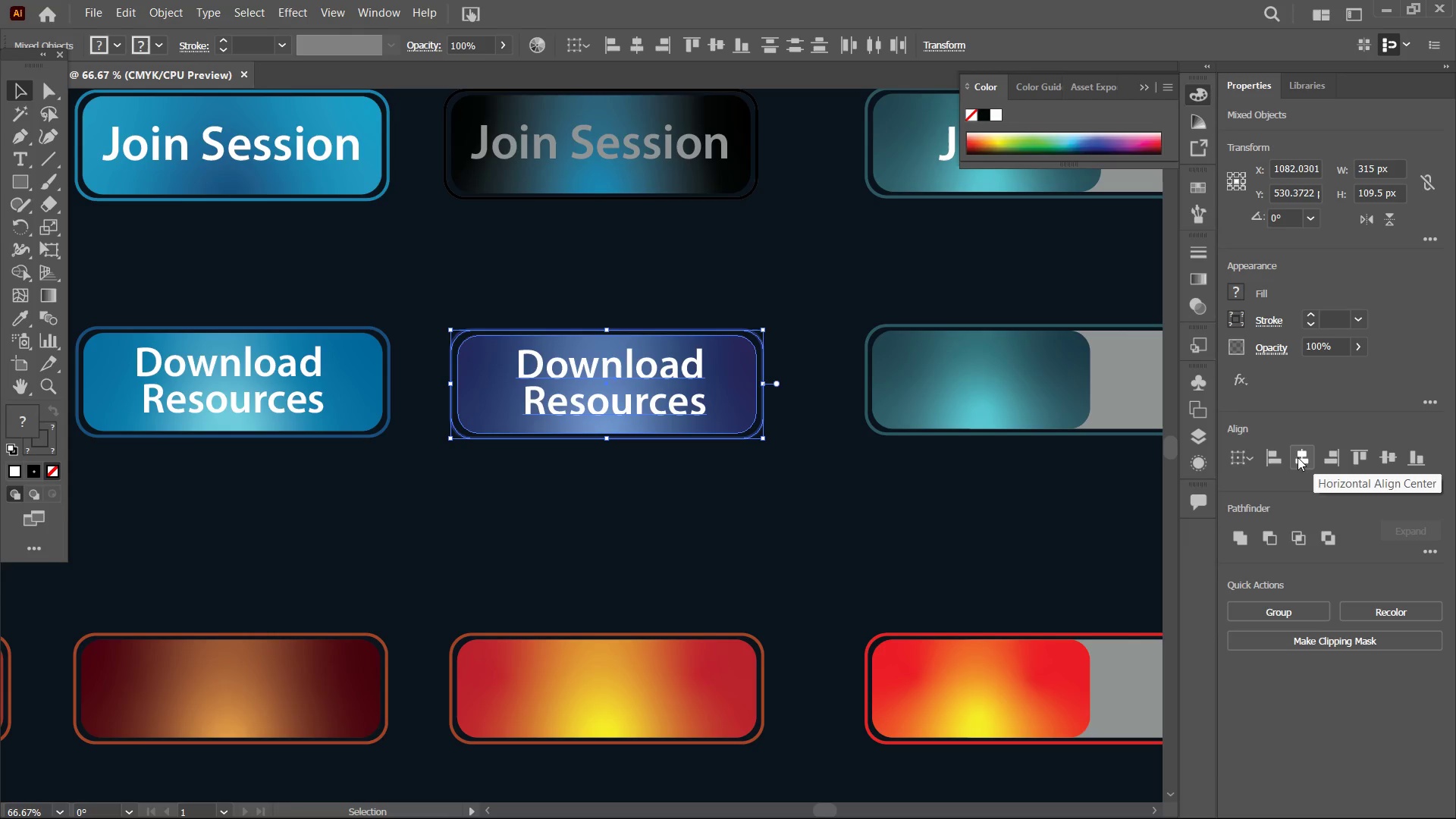 
left_click([1295, 457])
 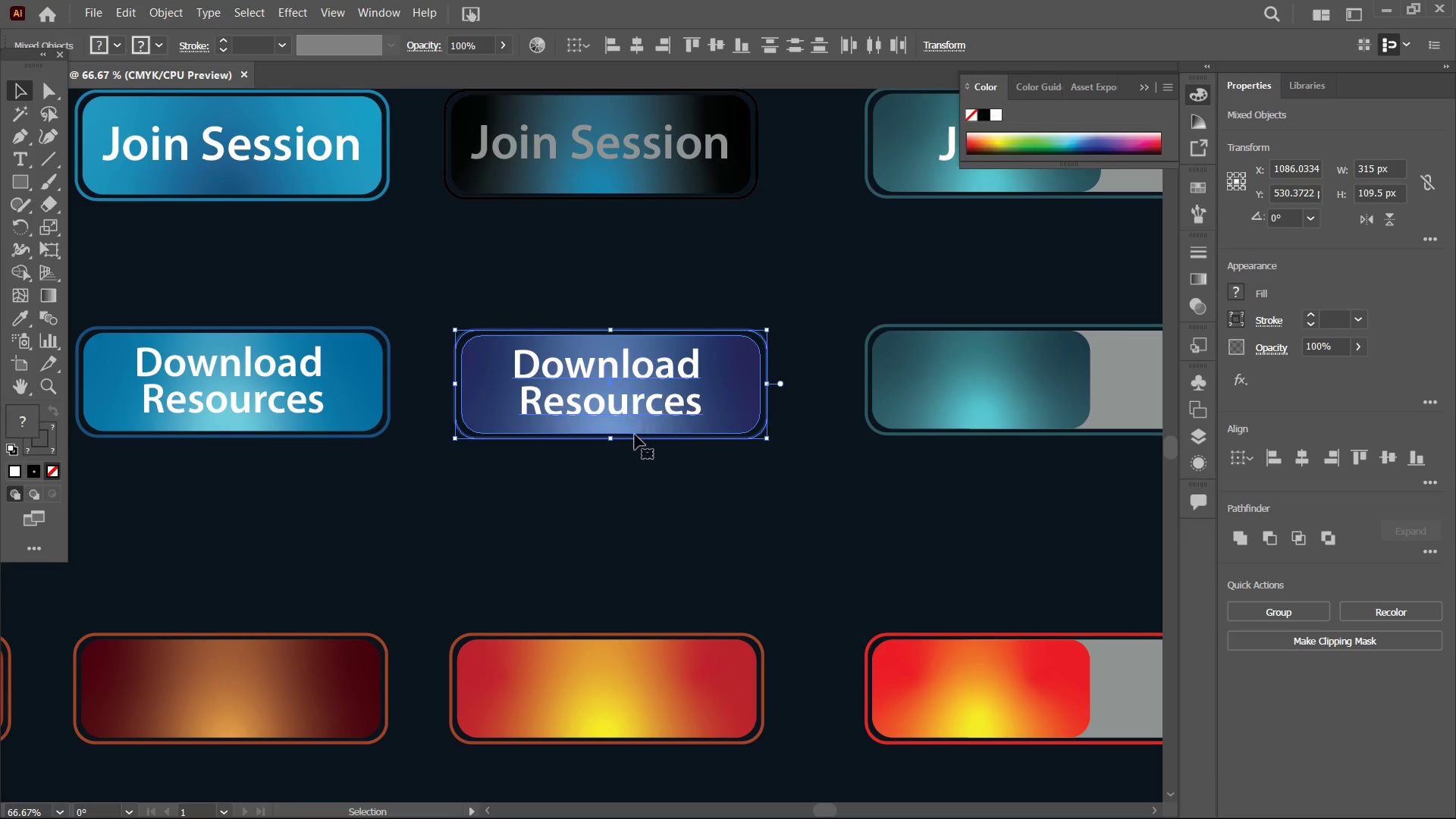 
hold_key(key=Space, duration=0.84)
 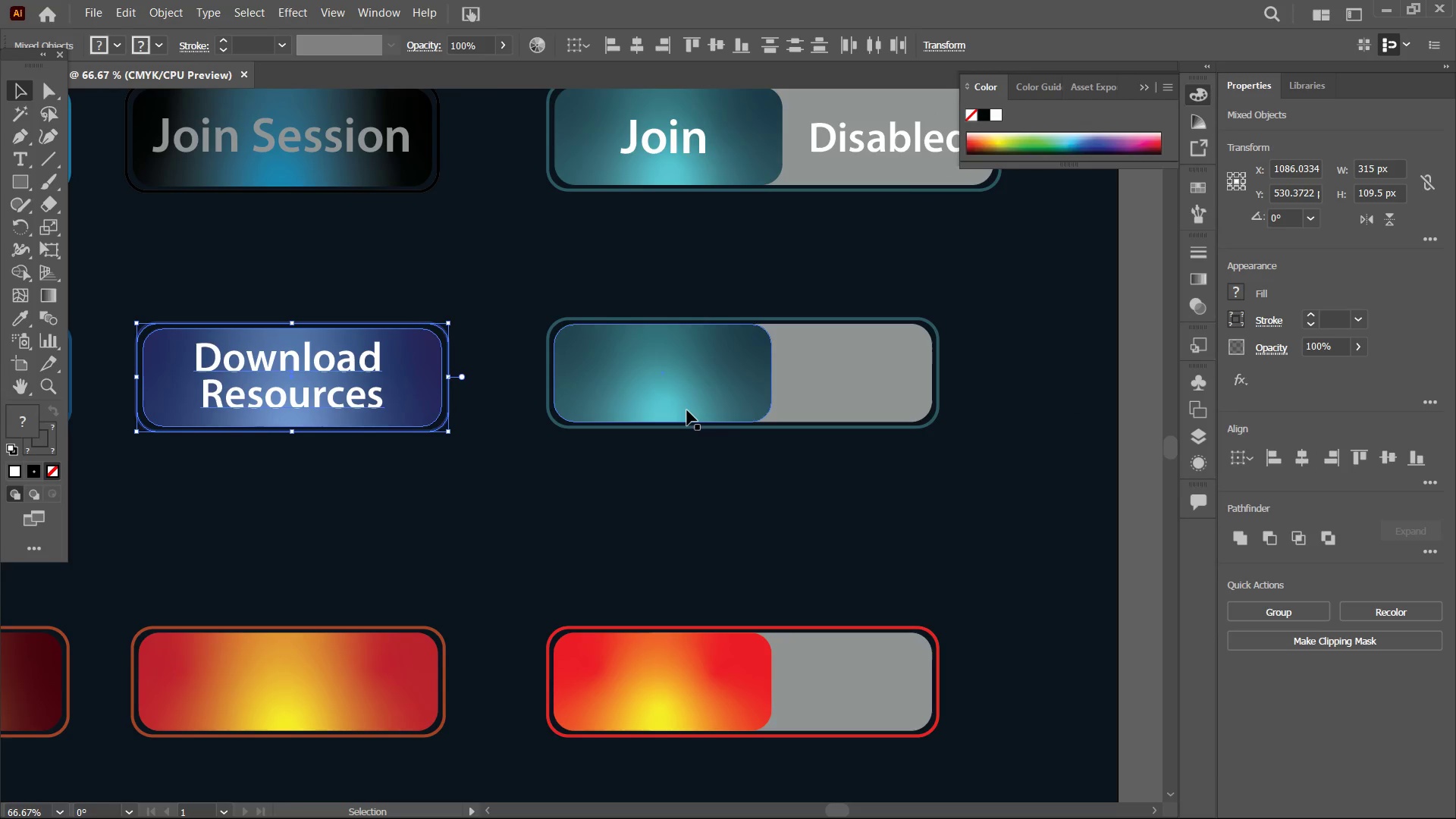 
left_click_drag(start_coordinate=[805, 506], to_coordinate=[485, 500])
 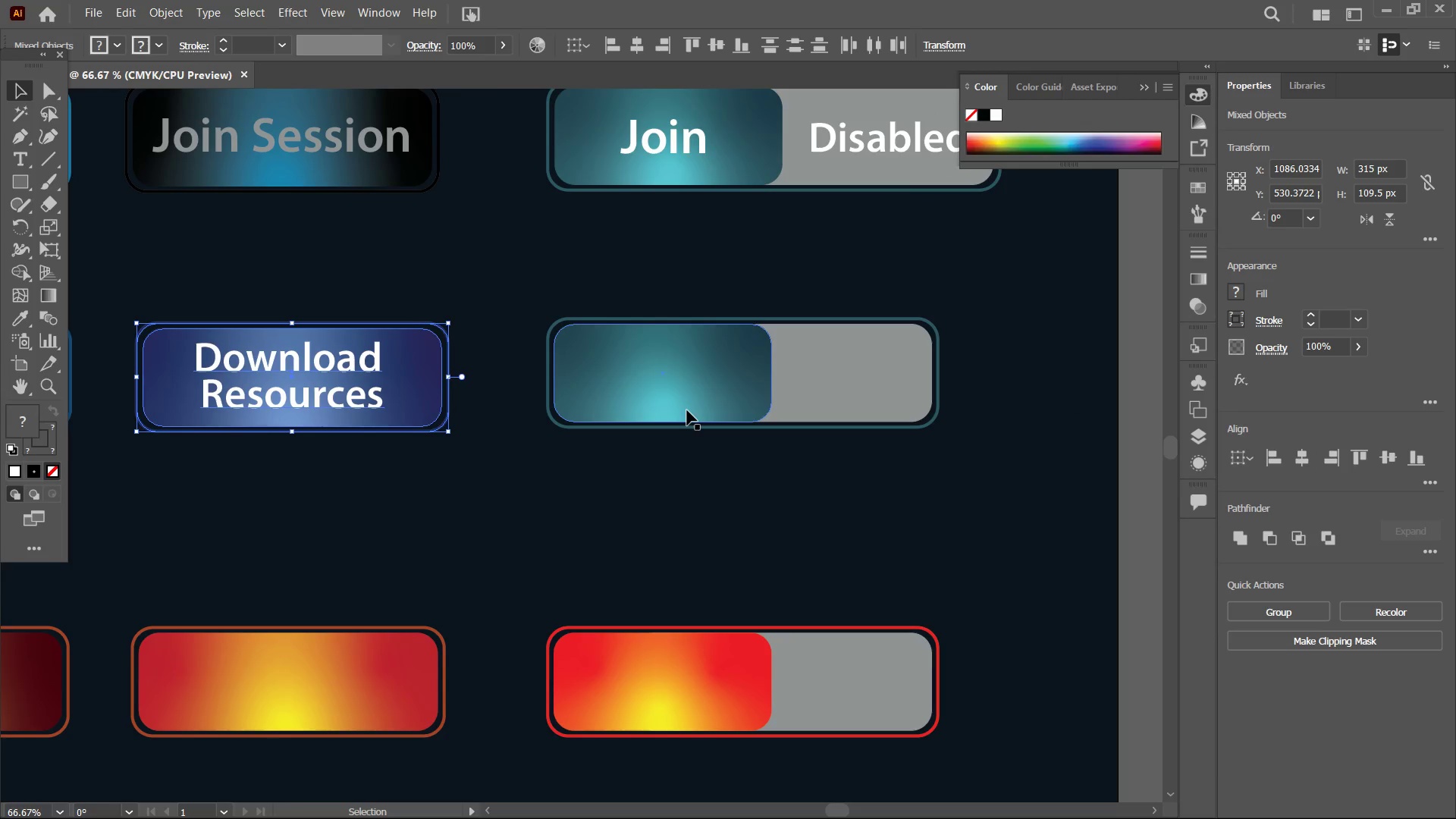 
left_click([687, 410])
 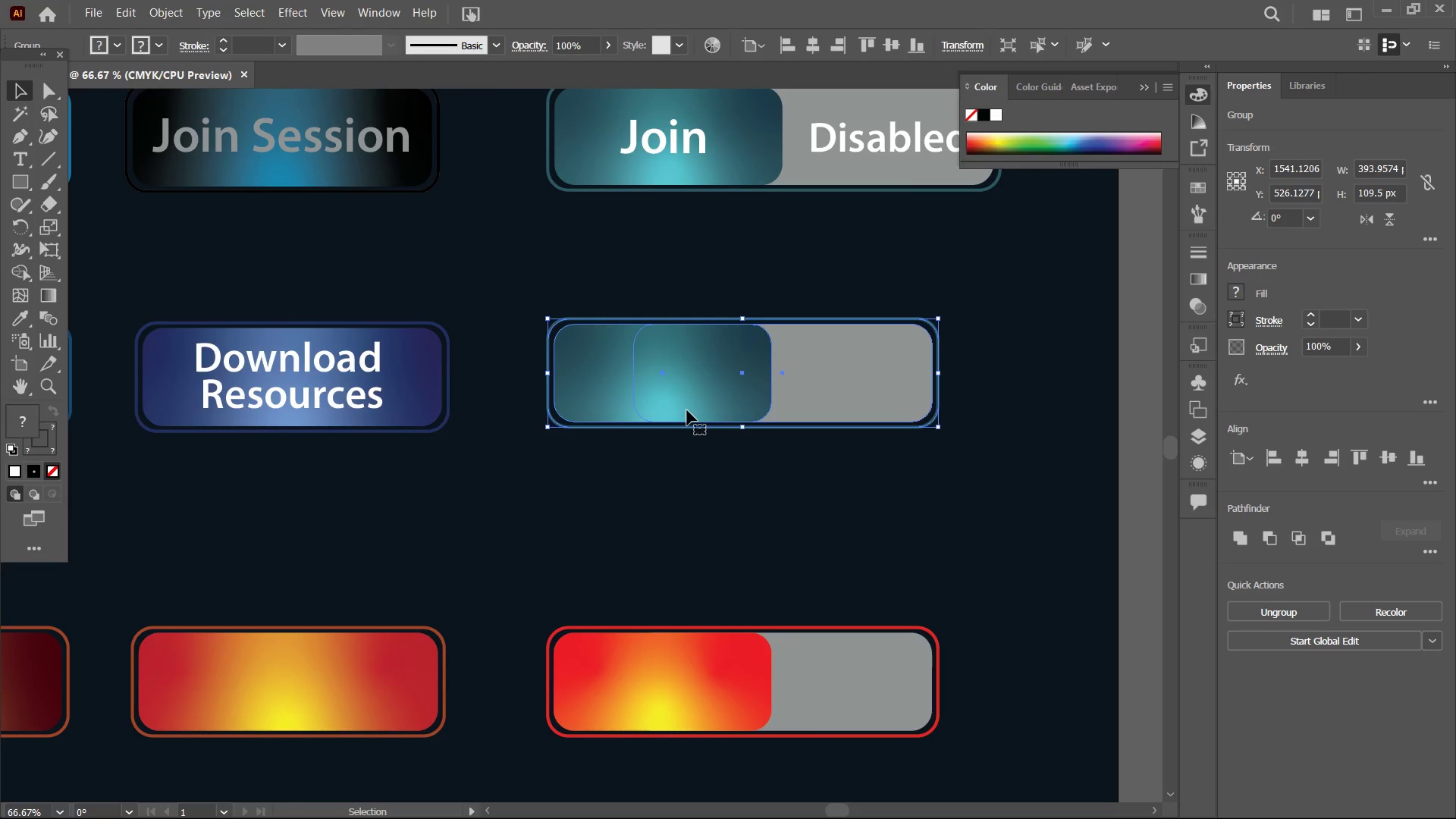 
wait(5.81)
 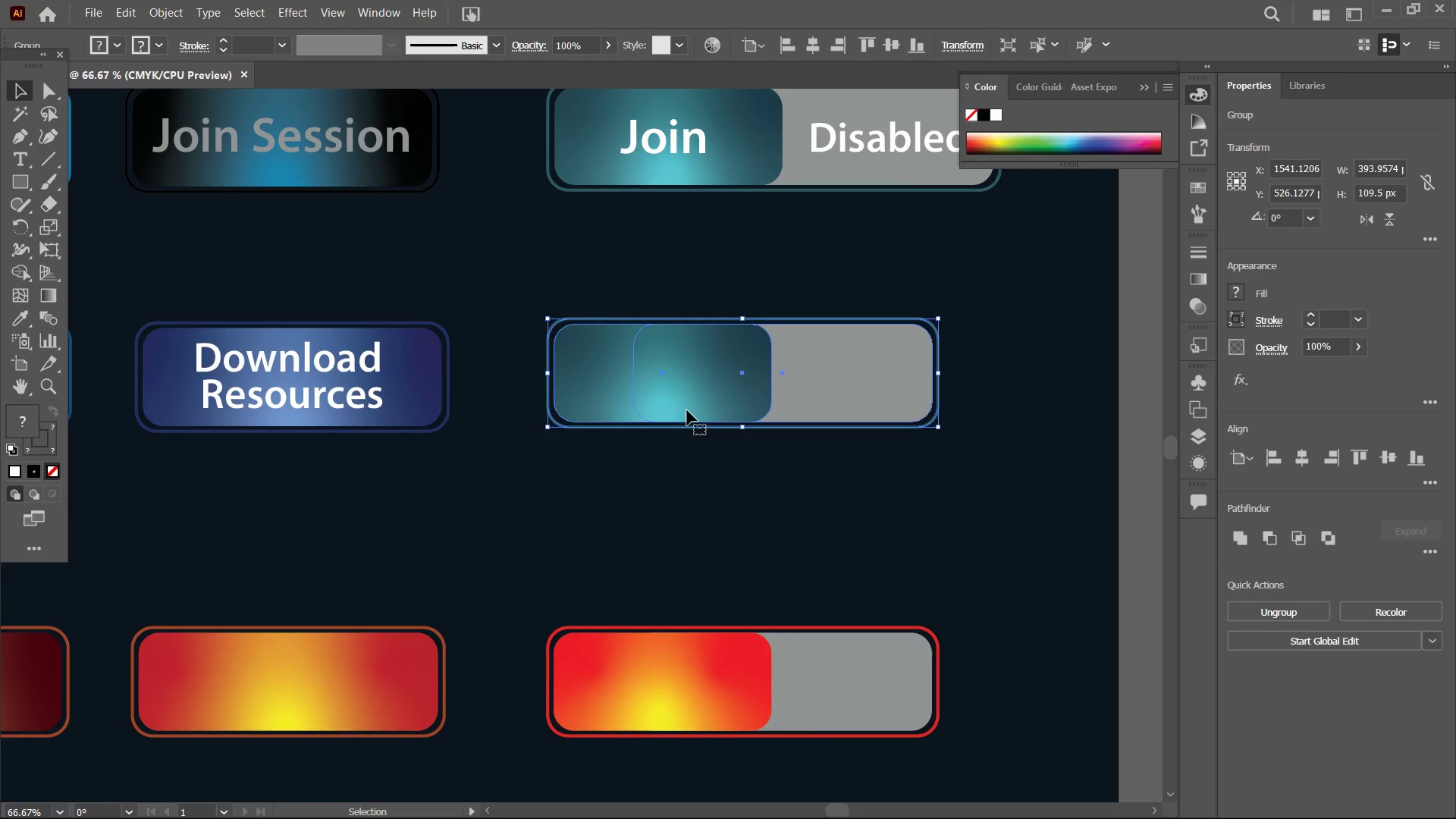 
key(Control+V)
 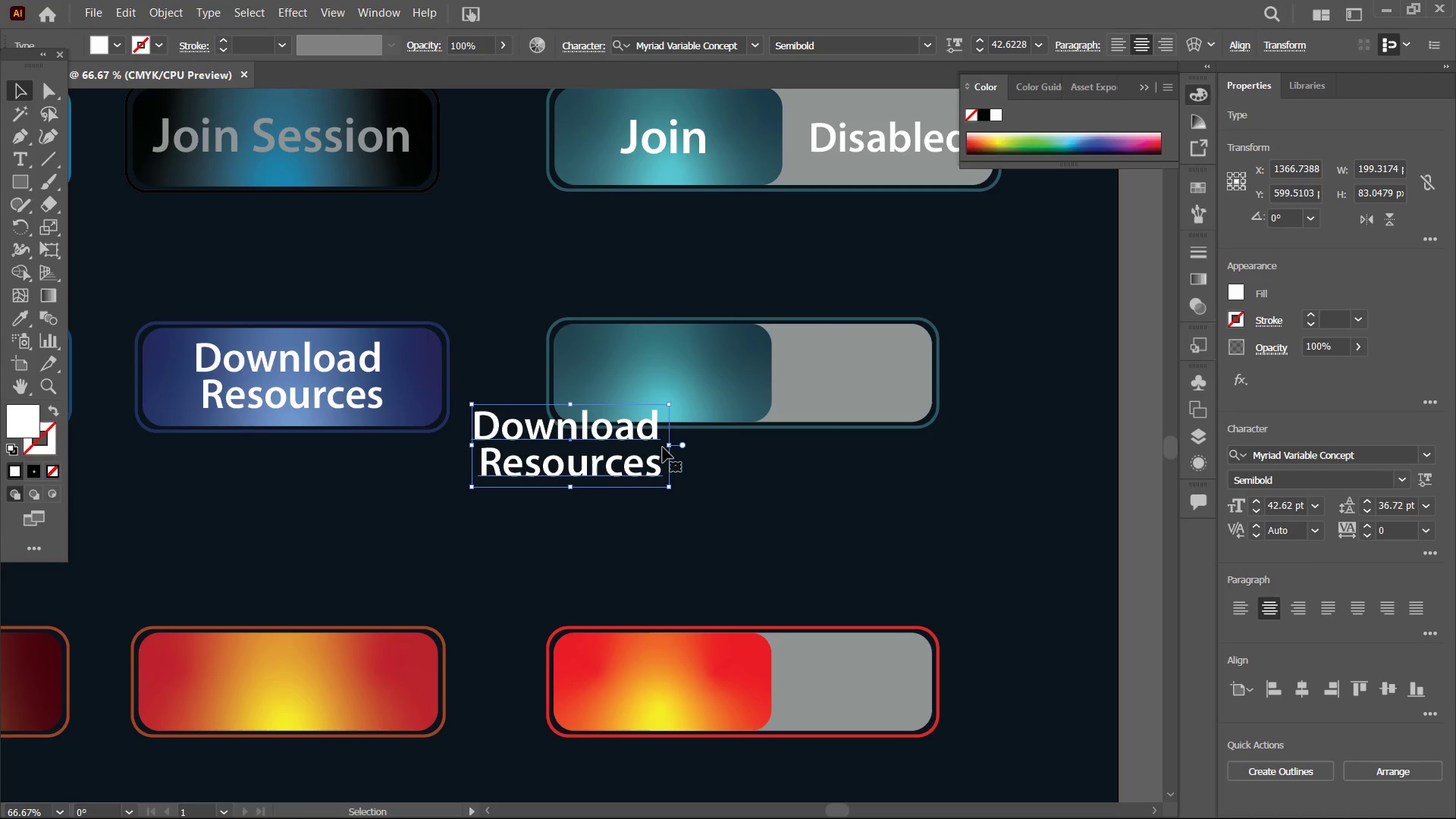 
left_click_drag(start_coordinate=[668, 446], to_coordinate=[636, 436])
 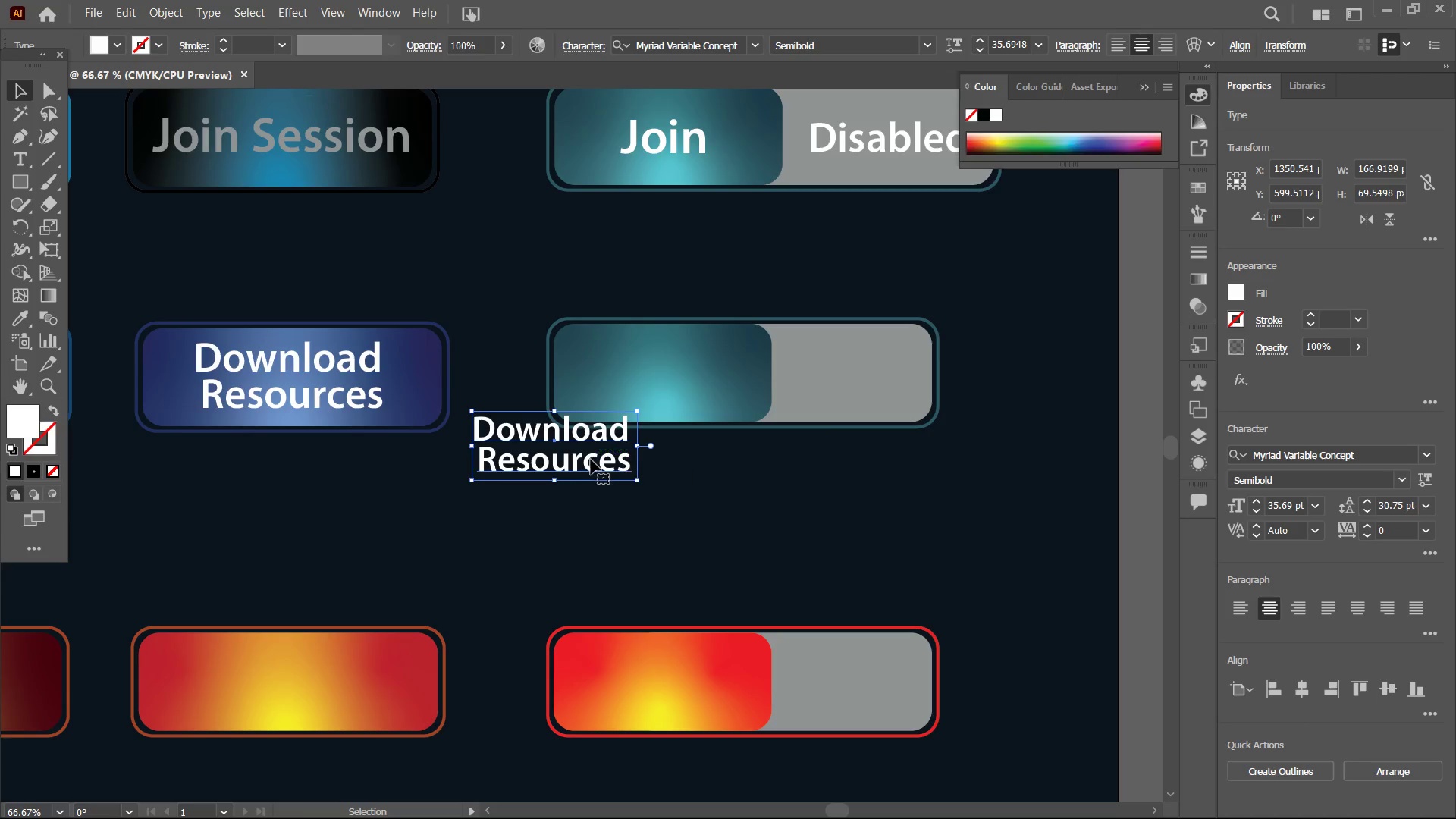 
hold_key(key=ShiftLeft, duration=1.45)
 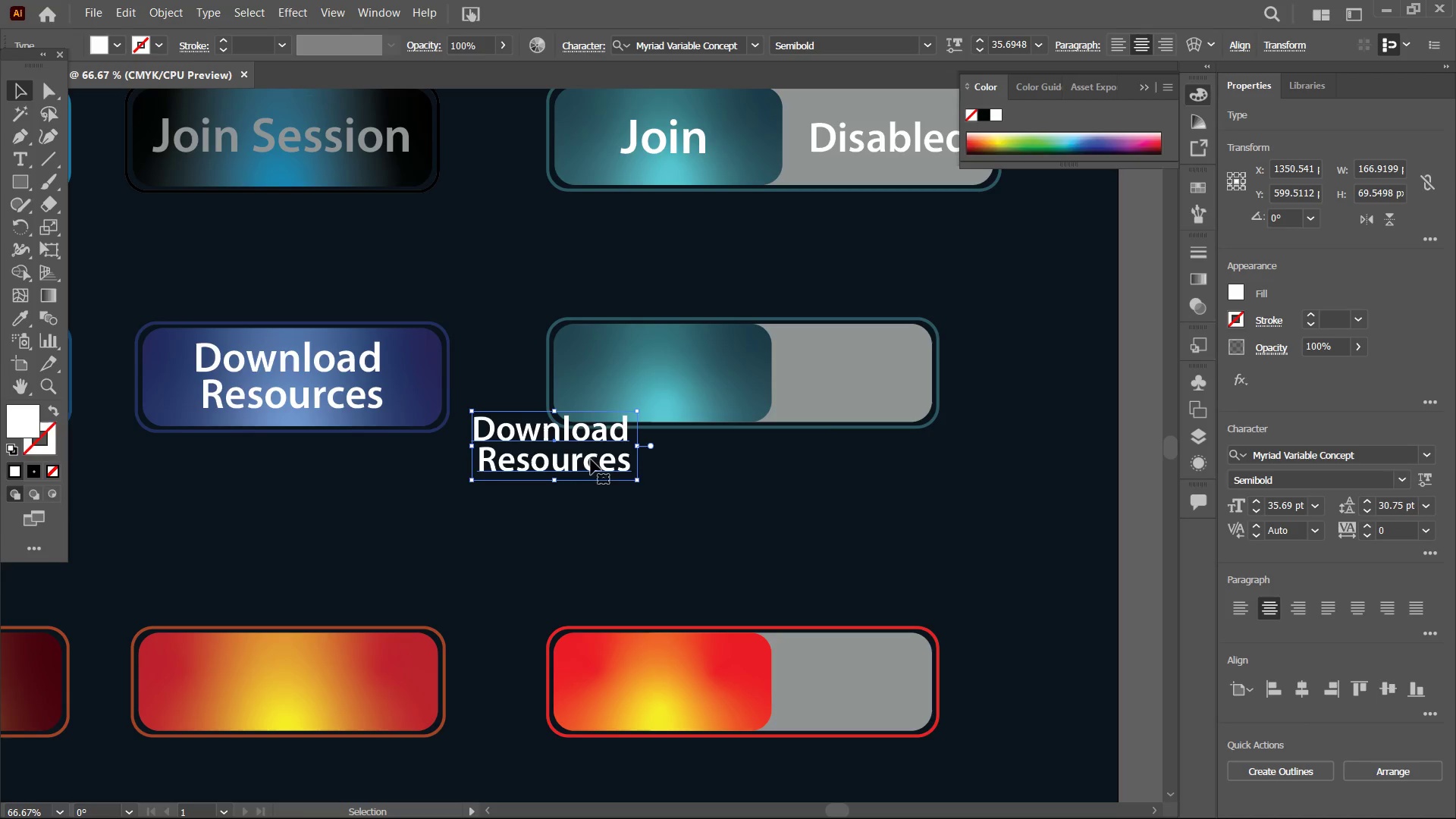 
left_click_drag(start_coordinate=[591, 460], to_coordinate=[701, 391])
 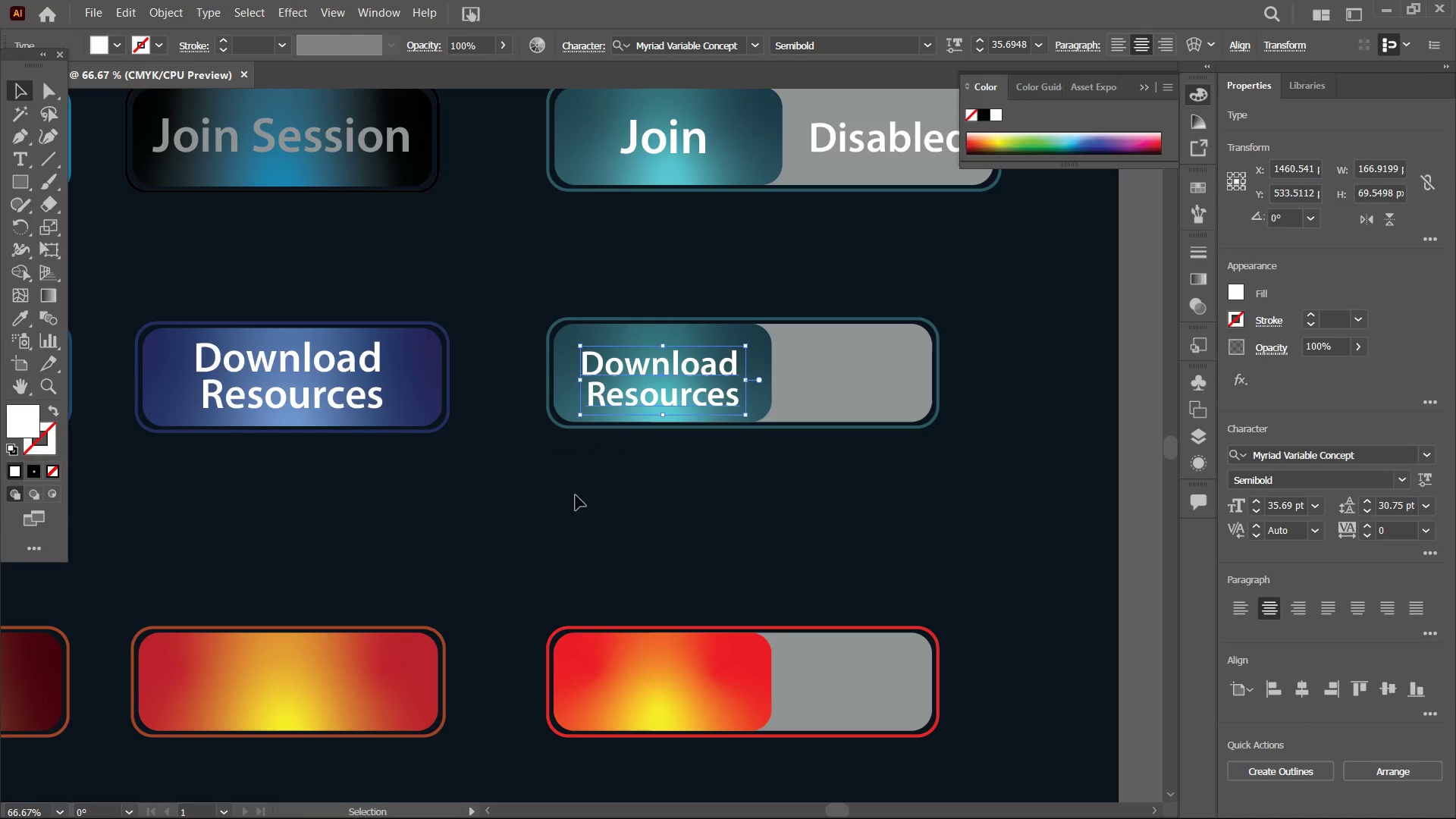 
left_click_drag(start_coordinate=[840, 482], to_coordinate=[790, 309])
 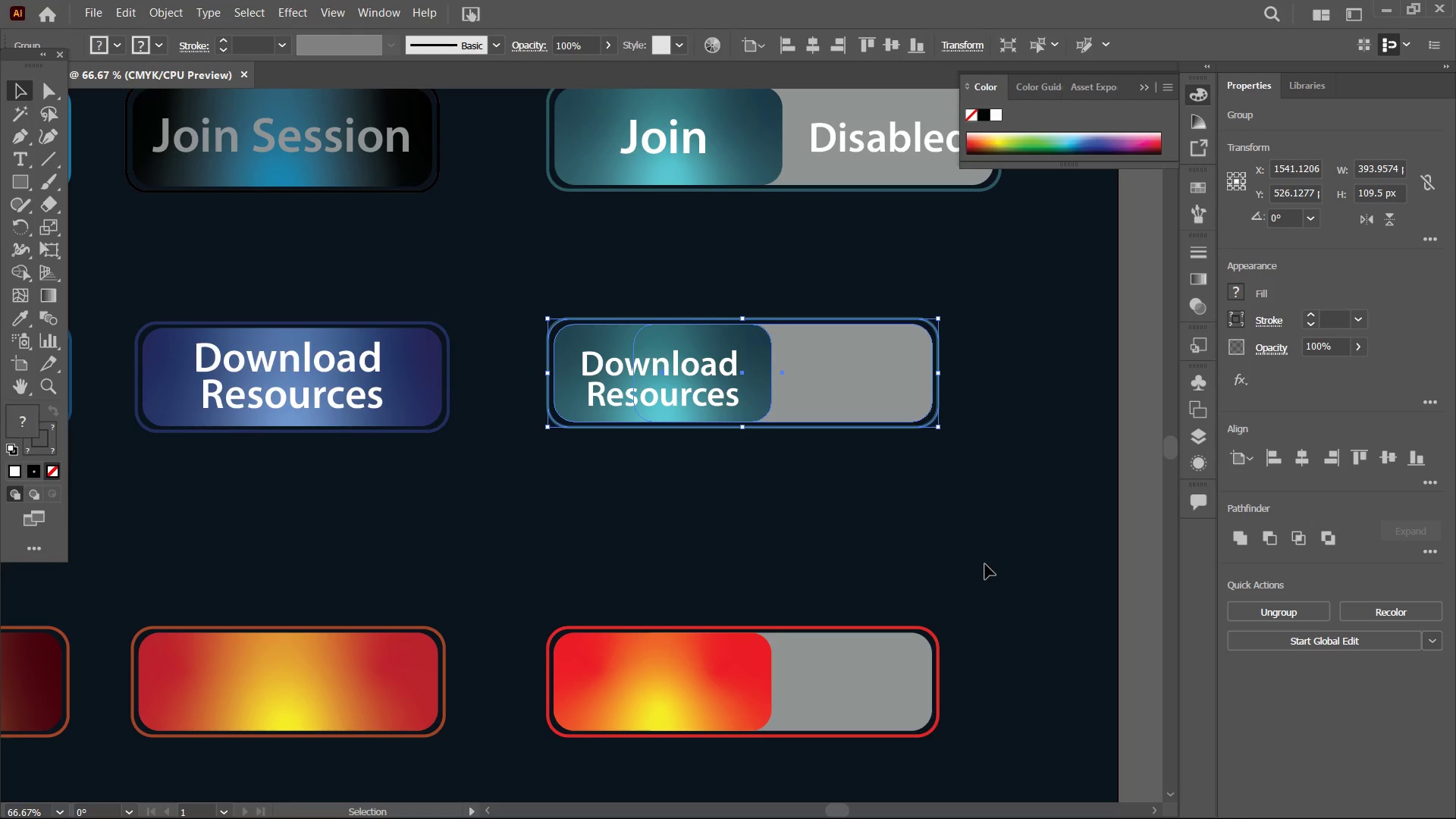 
left_click([673, 397])
 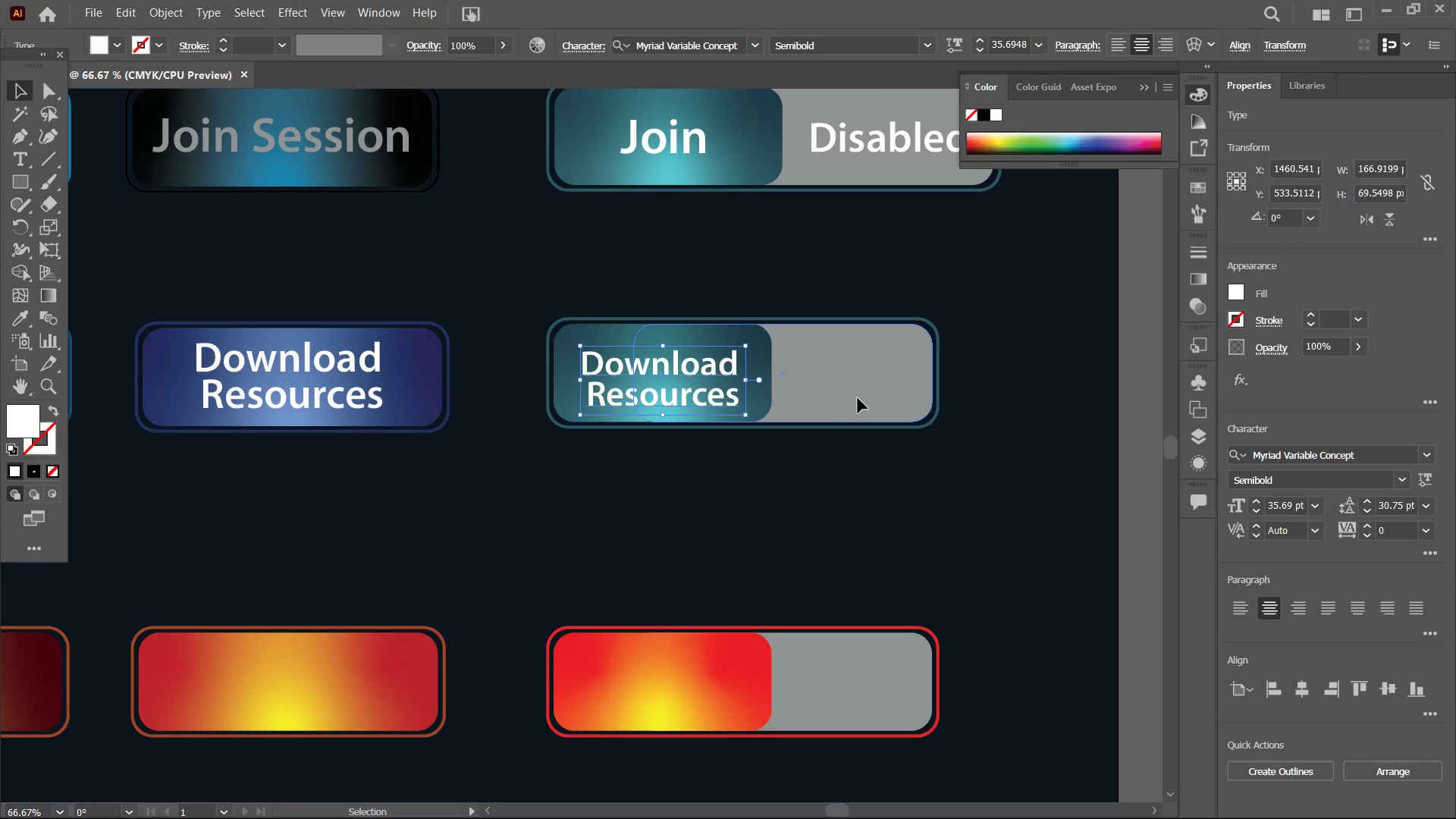 
double_click([858, 398])
 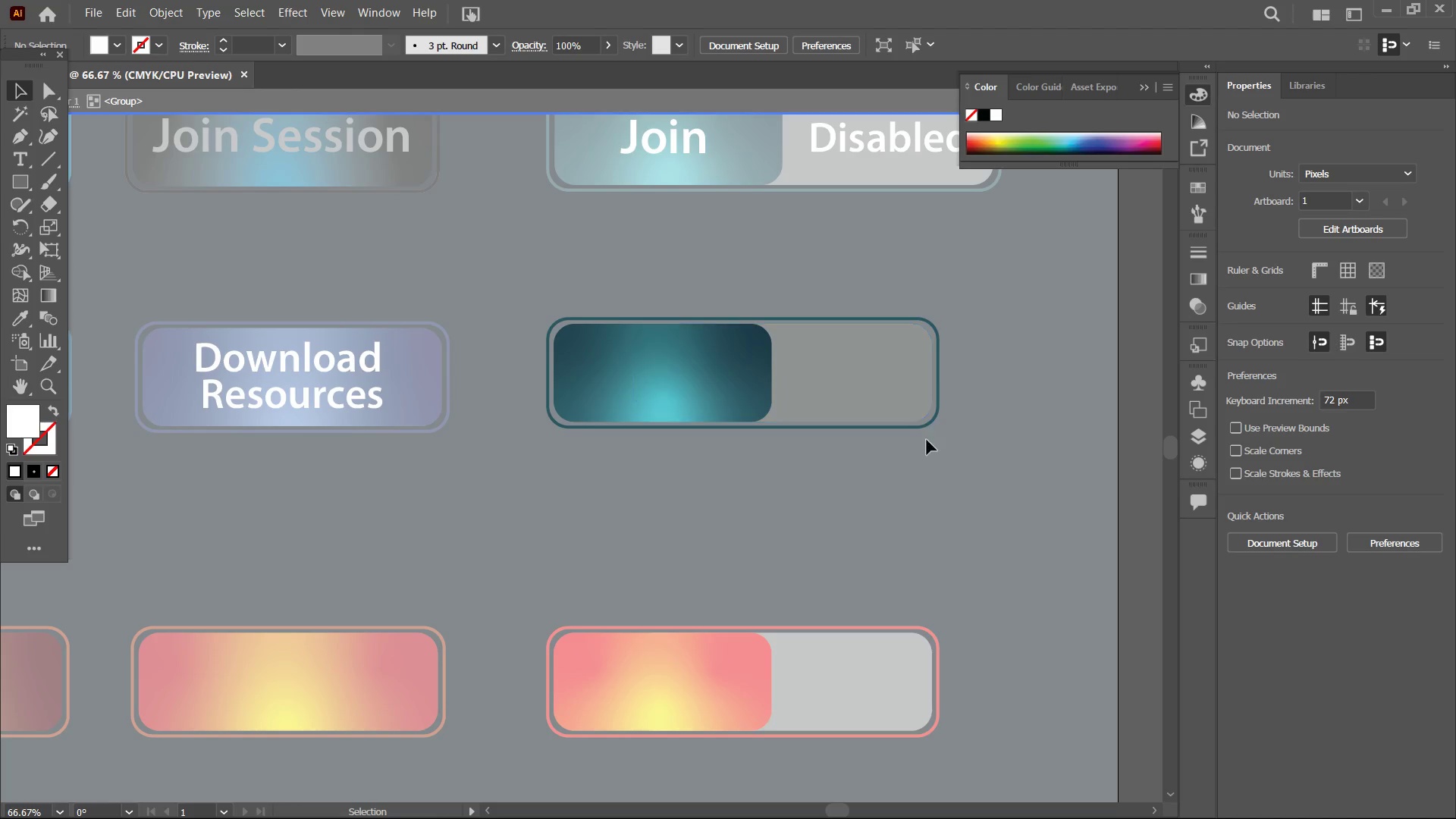 
left_click_drag(start_coordinate=[934, 456], to_coordinate=[909, 292])
 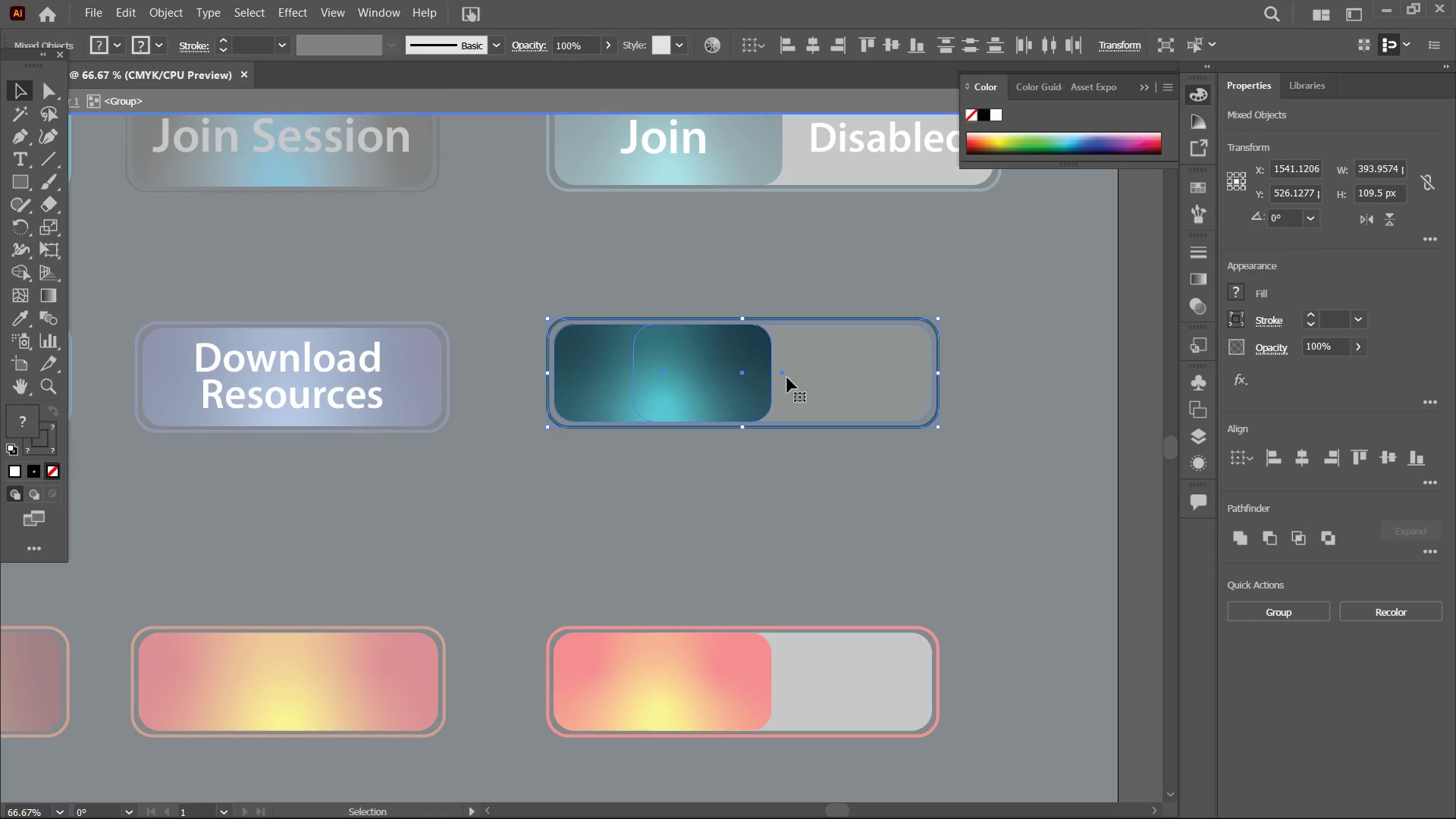 
hold_key(key=ShiftLeft, duration=0.84)
left_click([760, 387])
 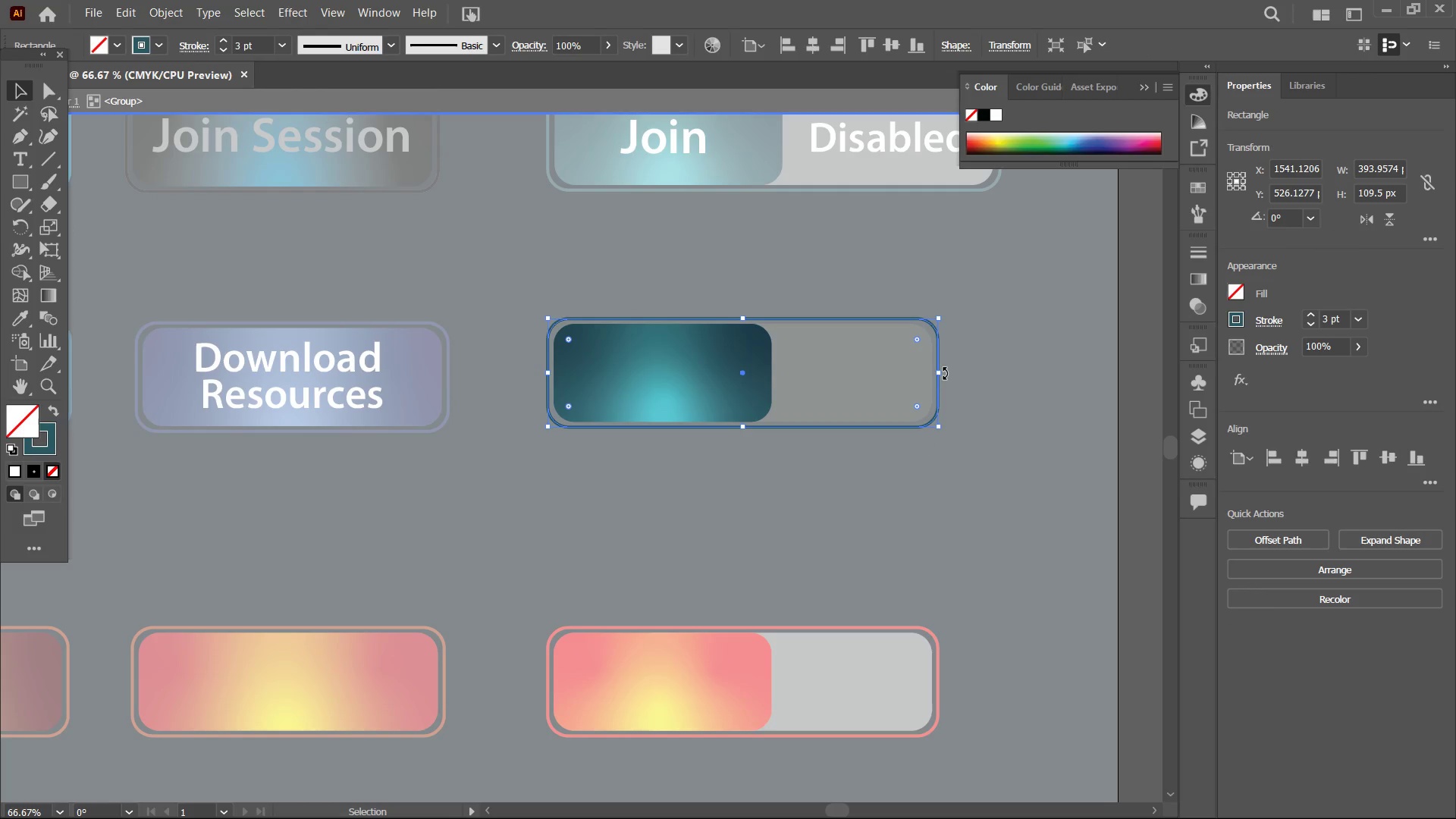 
left_click_drag(start_coordinate=[939, 374], to_coordinate=[999, 369])
 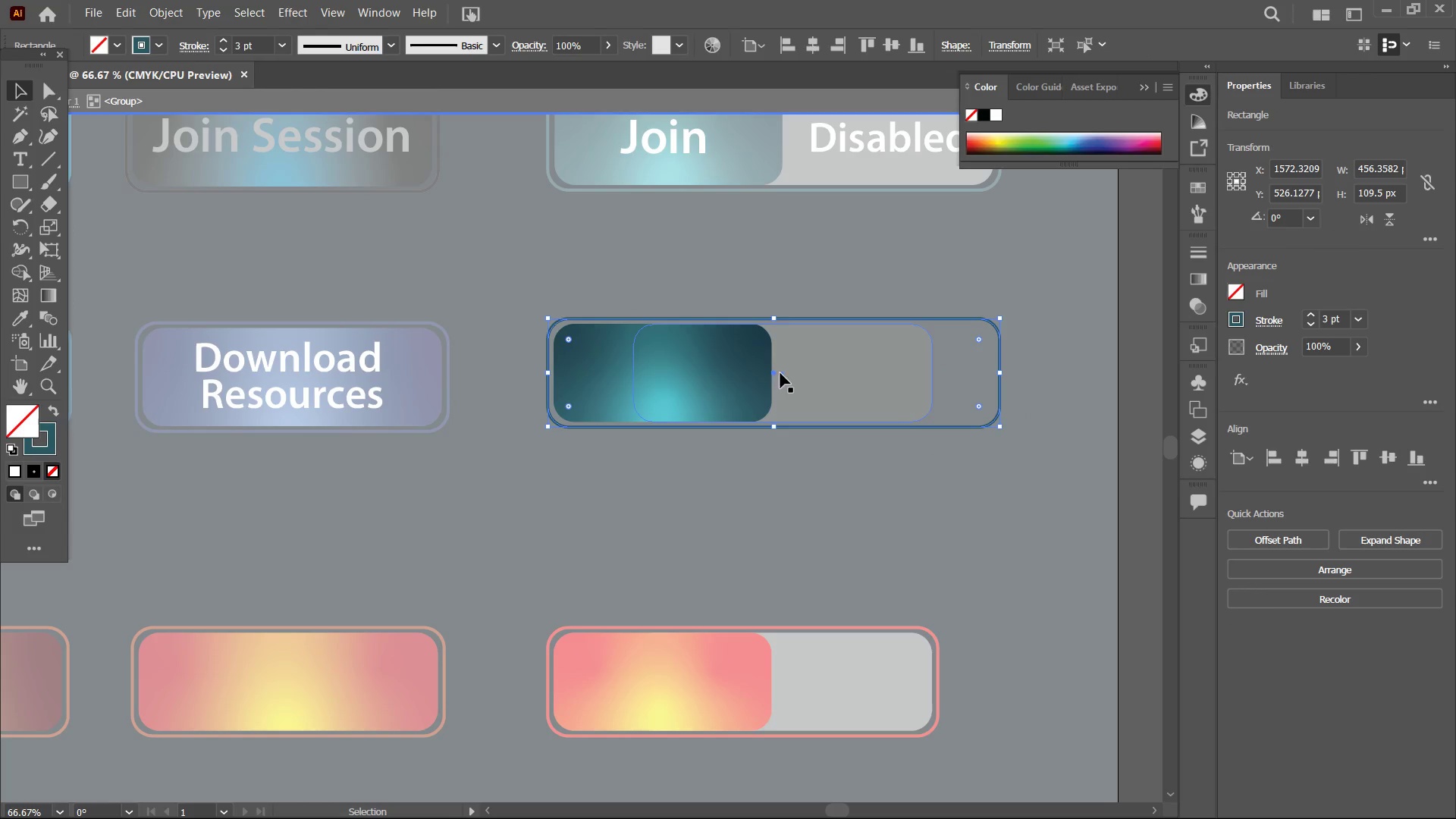 
left_click([755, 380])
 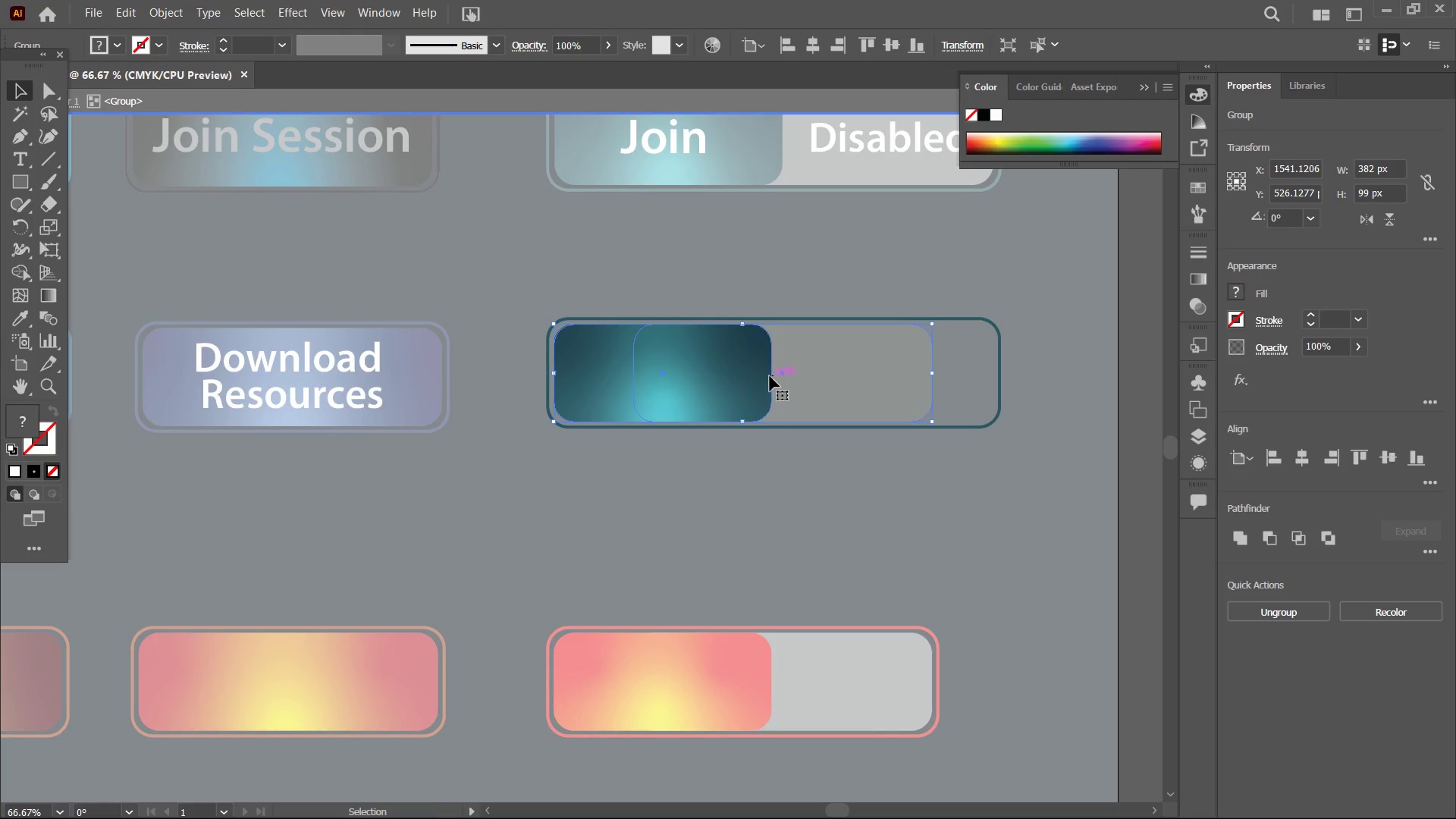 
left_click([748, 377])
 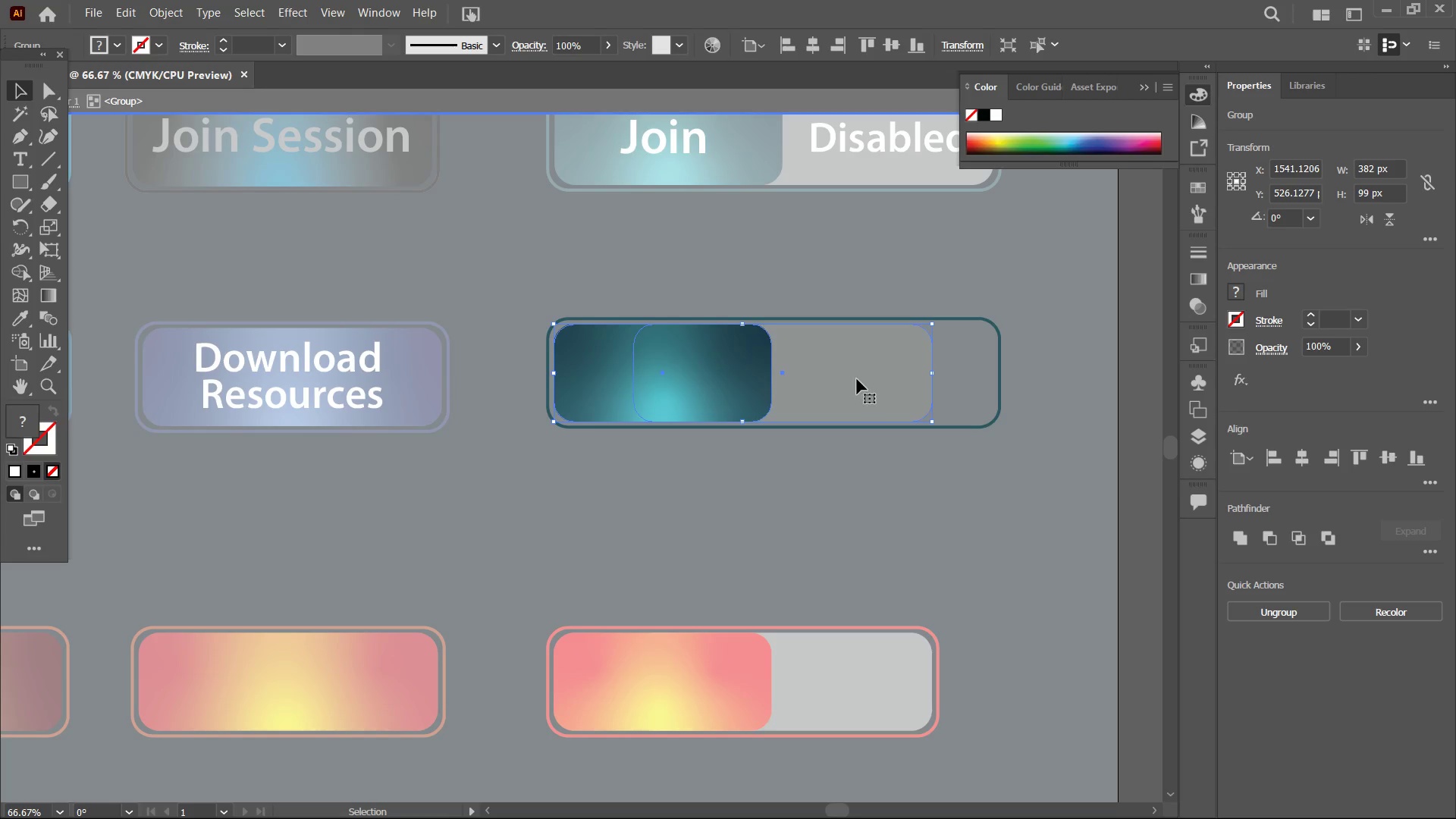 
double_click([867, 379])
 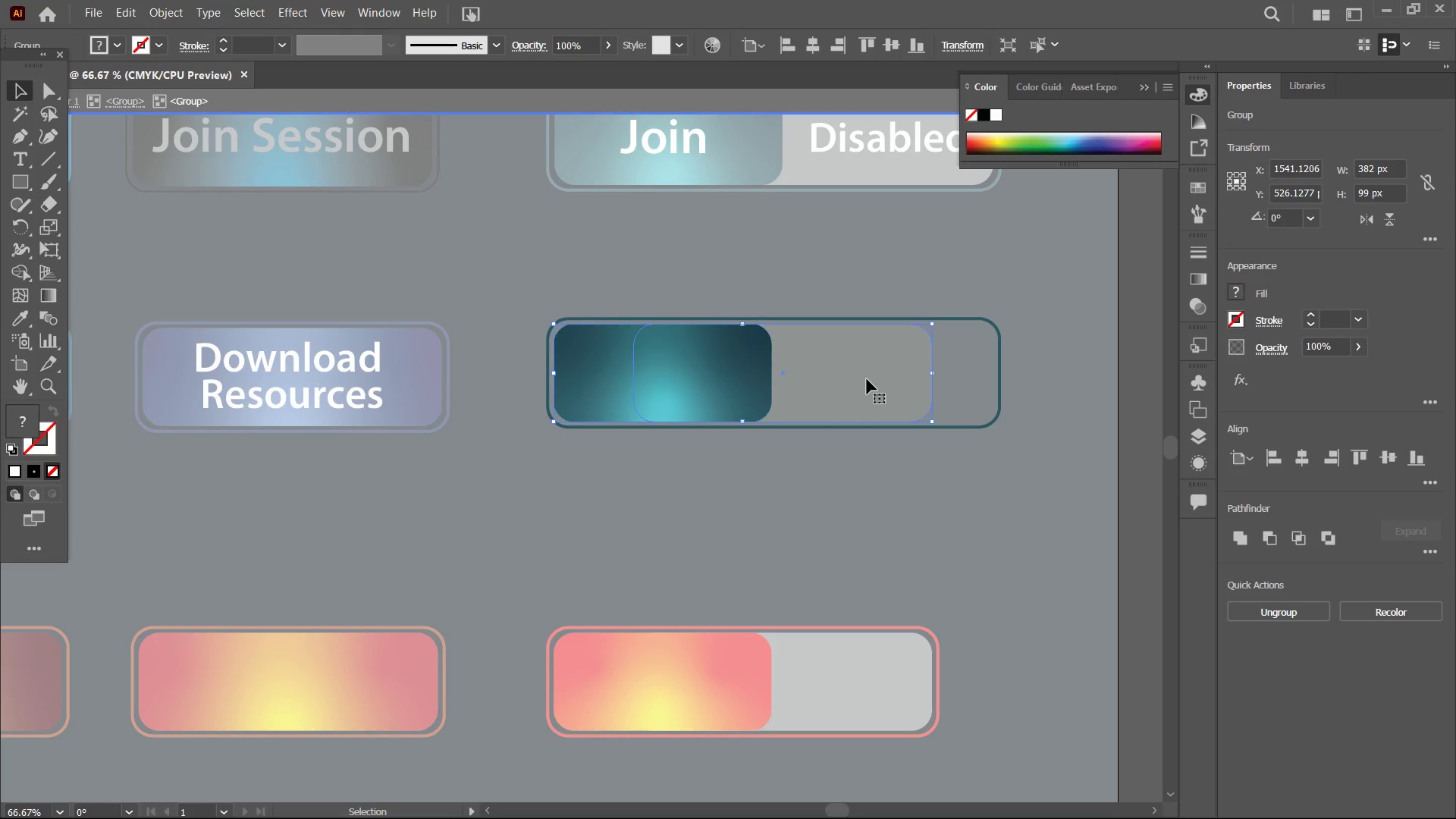 
triple_click([867, 379])
 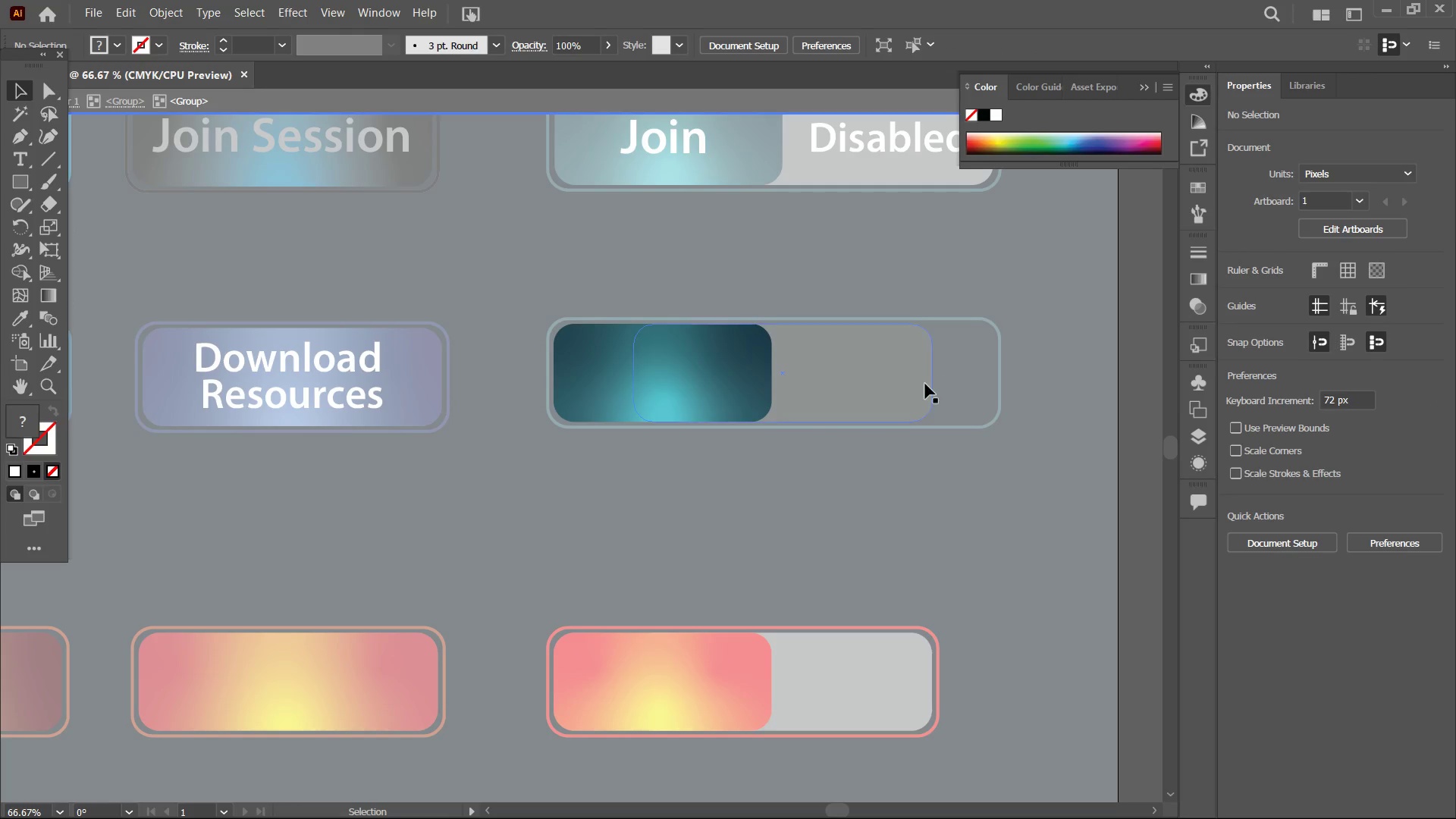 
left_click([922, 384])
 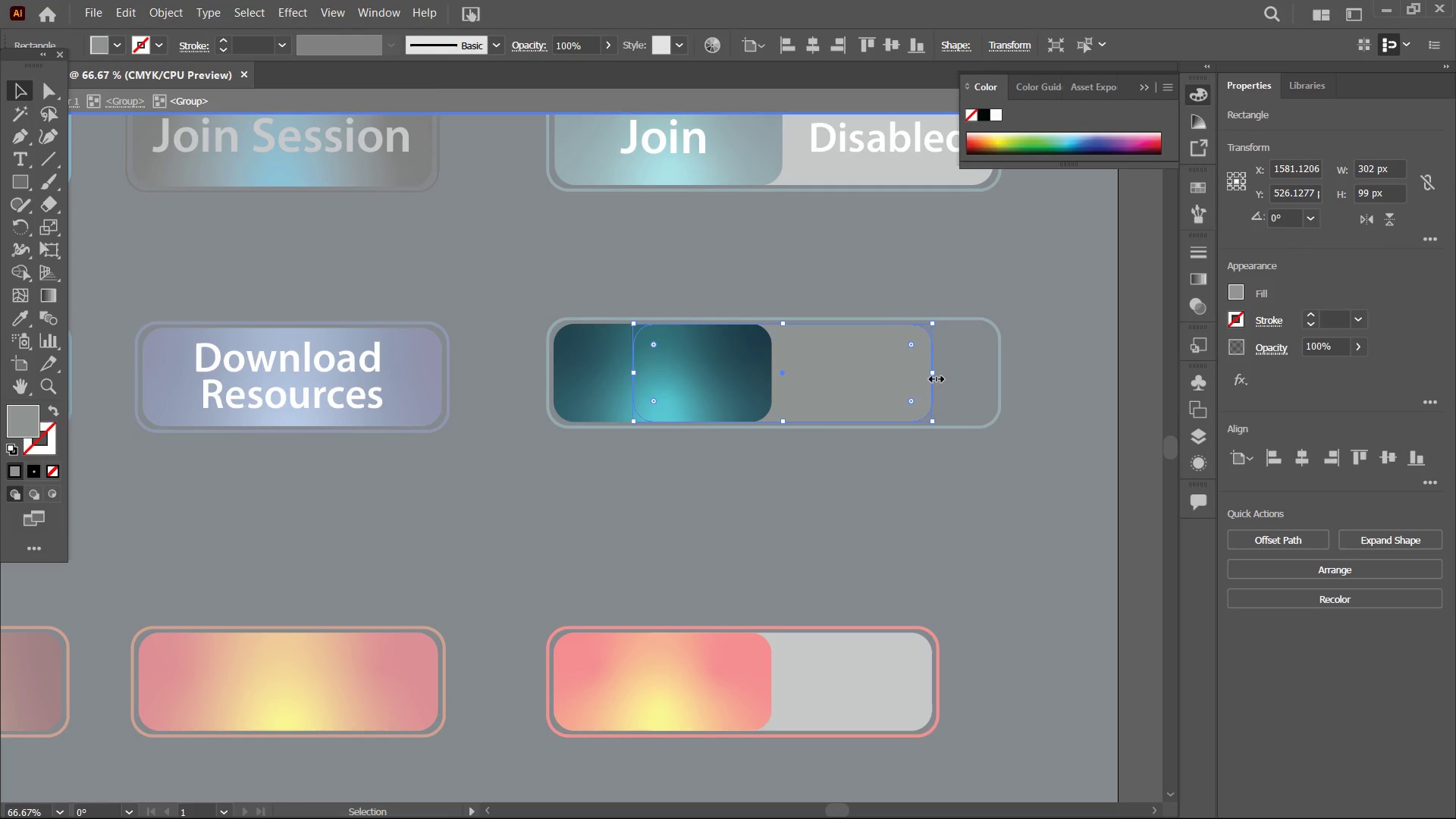 
left_click_drag(start_coordinate=[934, 377], to_coordinate=[991, 376])
 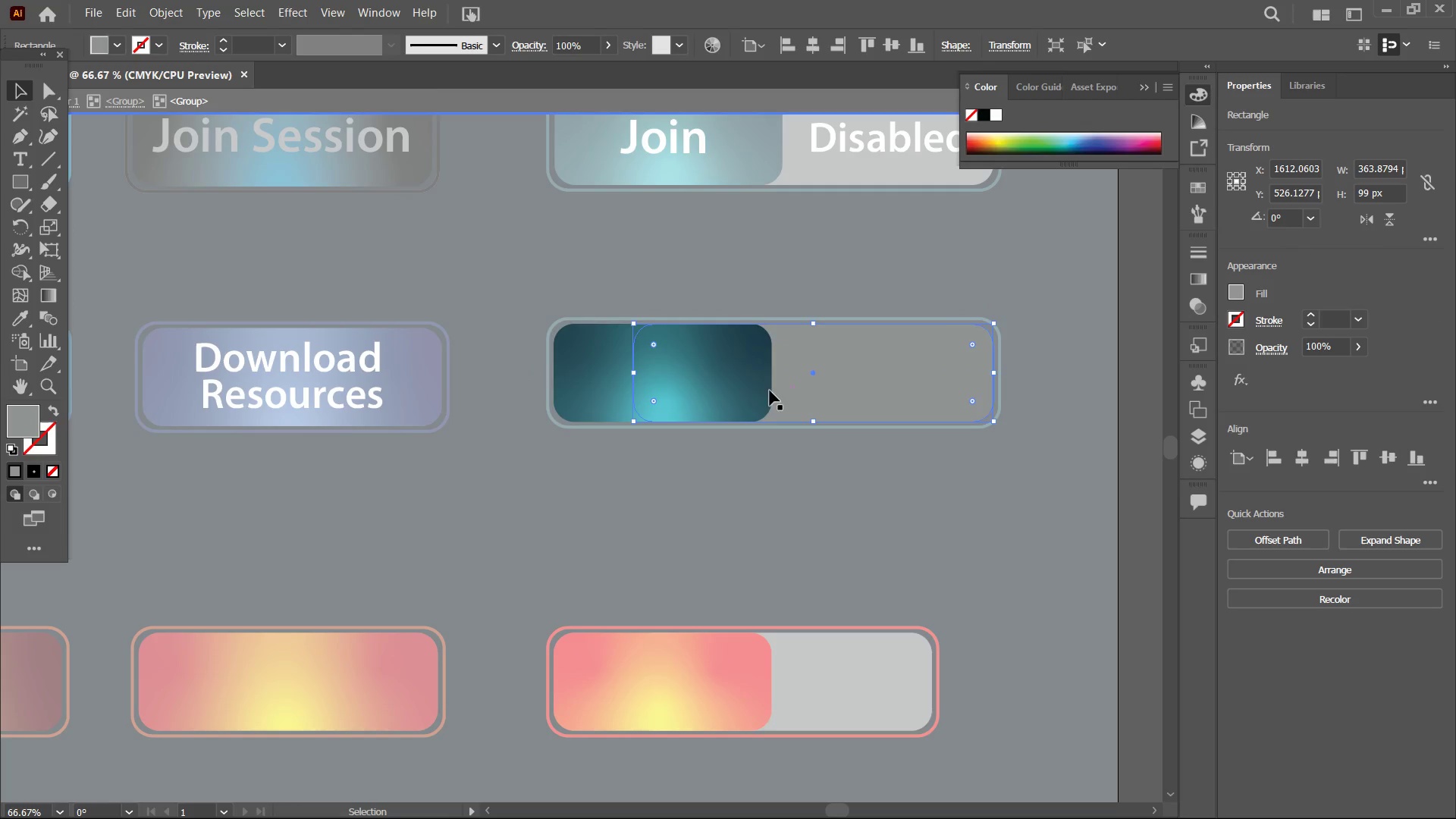 
left_click([745, 391])
 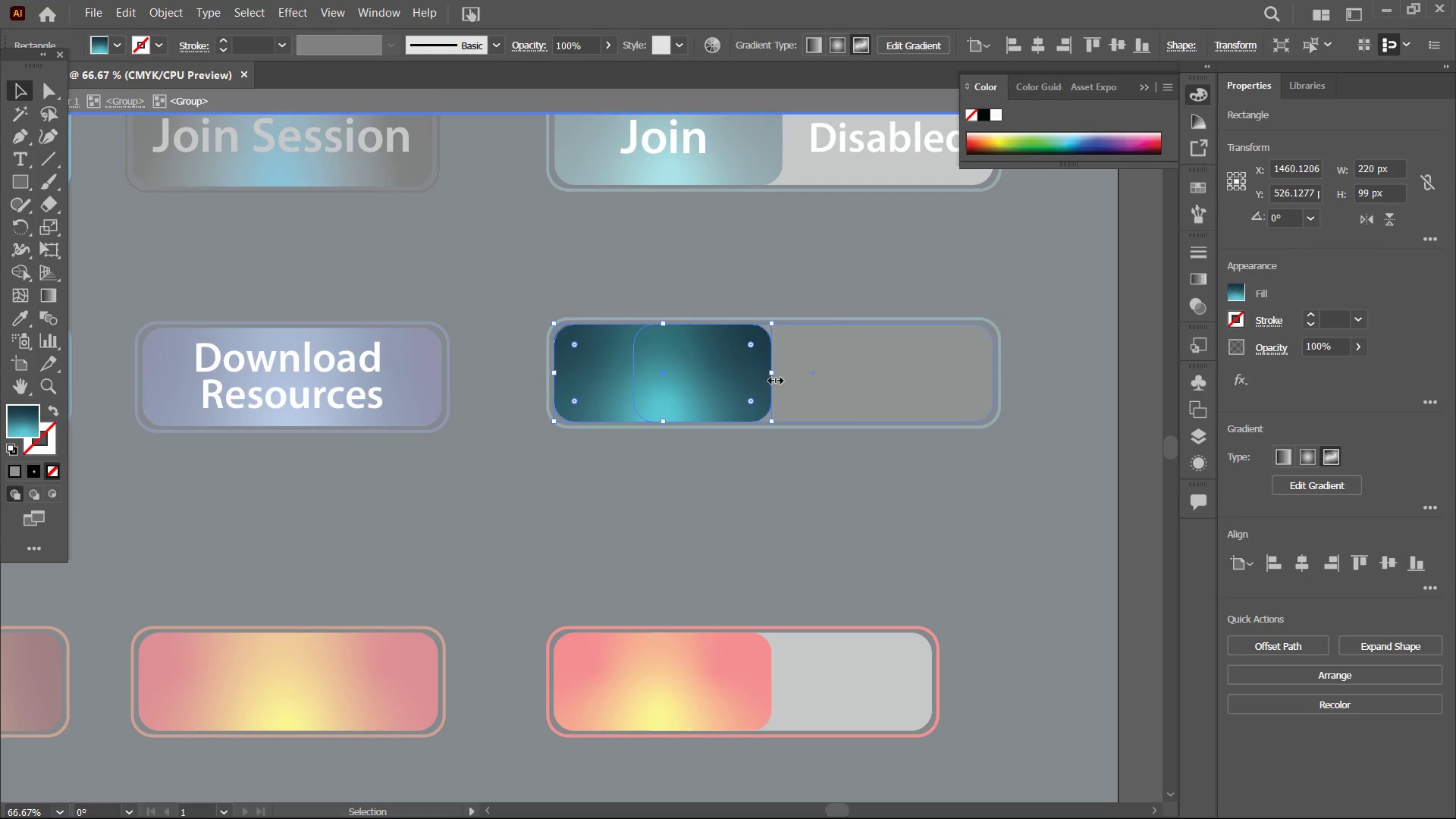 
left_click_drag(start_coordinate=[772, 376], to_coordinate=[789, 376])
 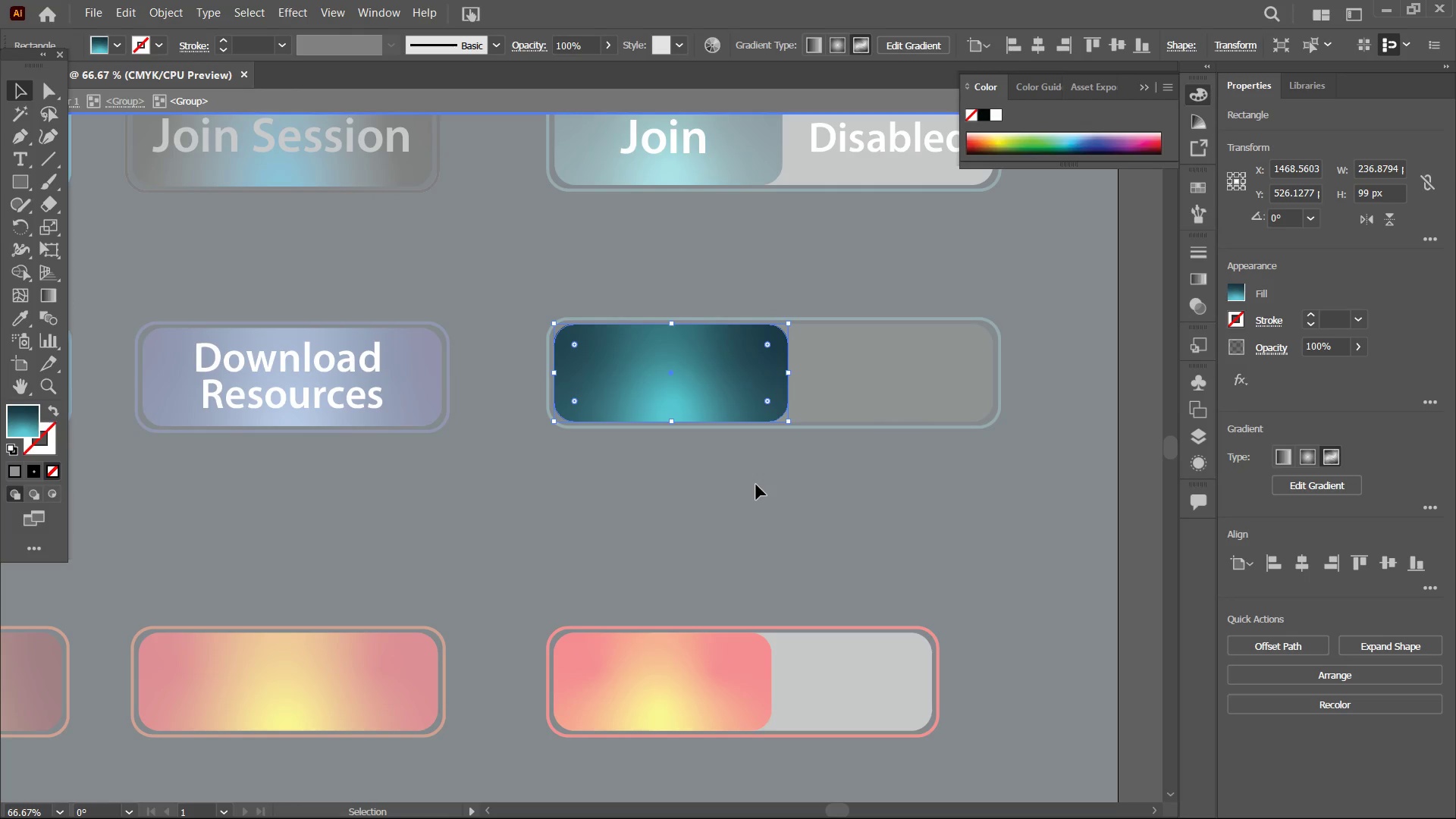 
double_click([756, 485])
 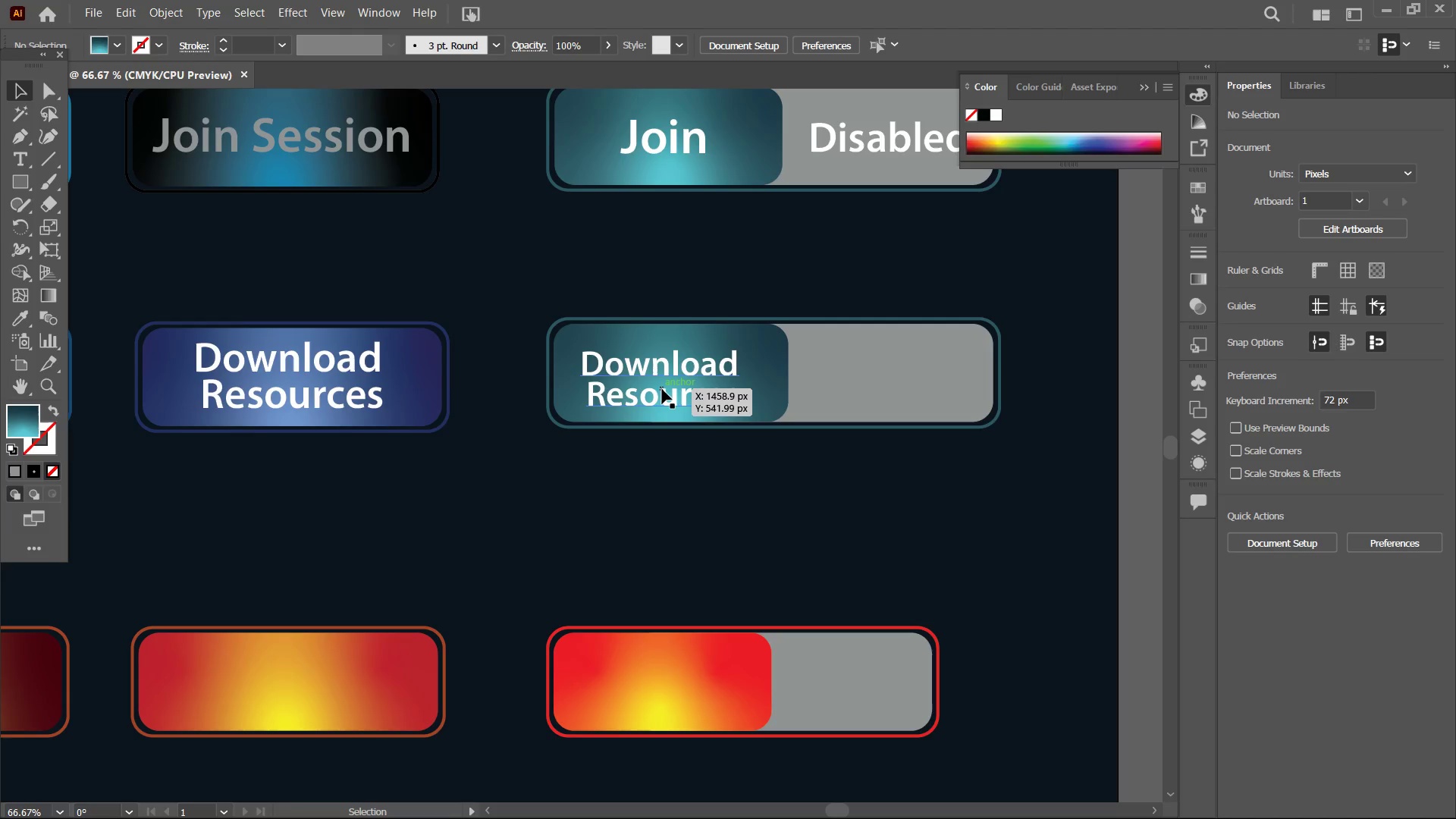 
left_click([666, 389])
 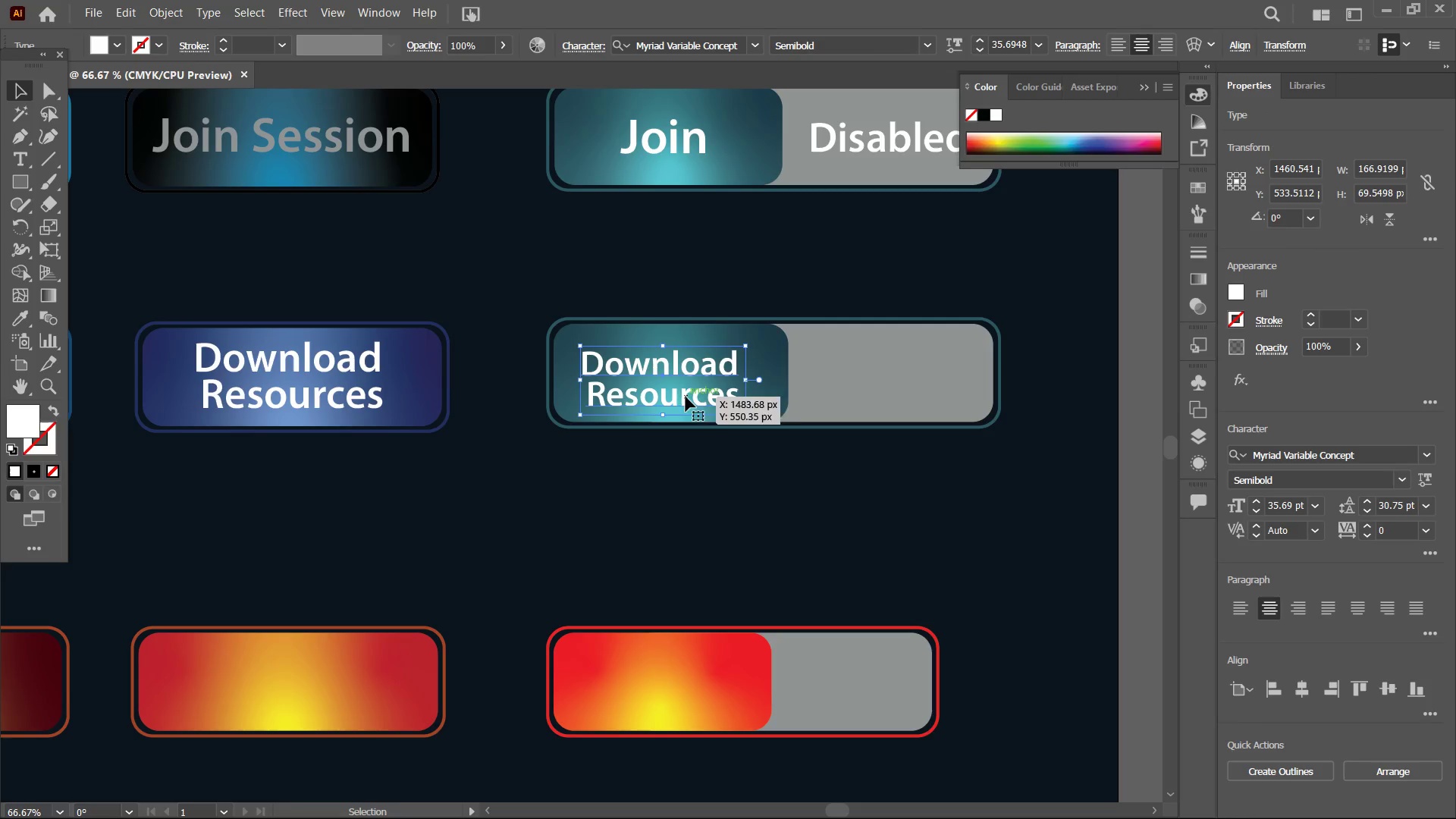 
key(Shift+ShiftLeft)
 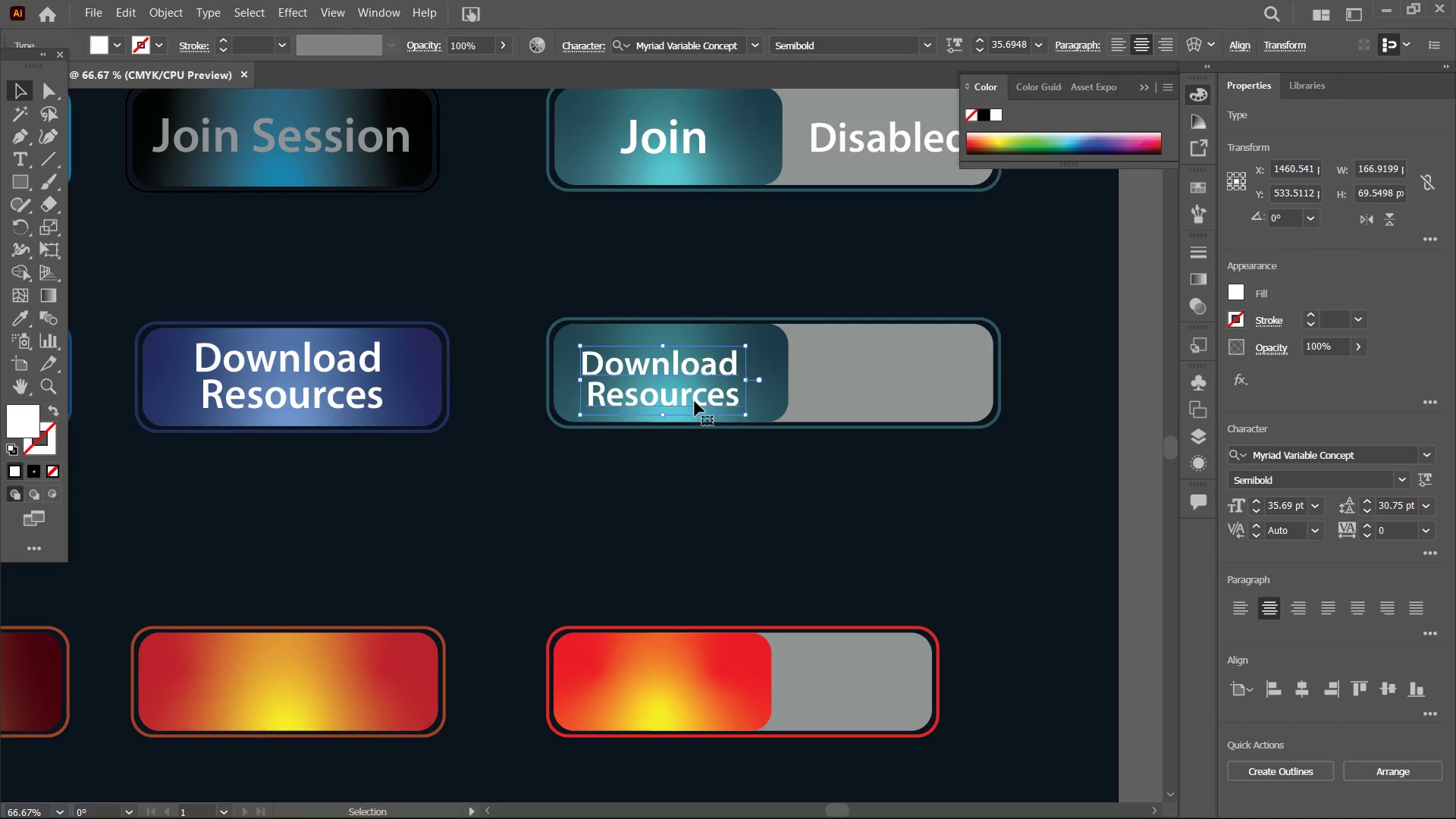 
left_click_drag(start_coordinate=[695, 401], to_coordinate=[702, 401])
 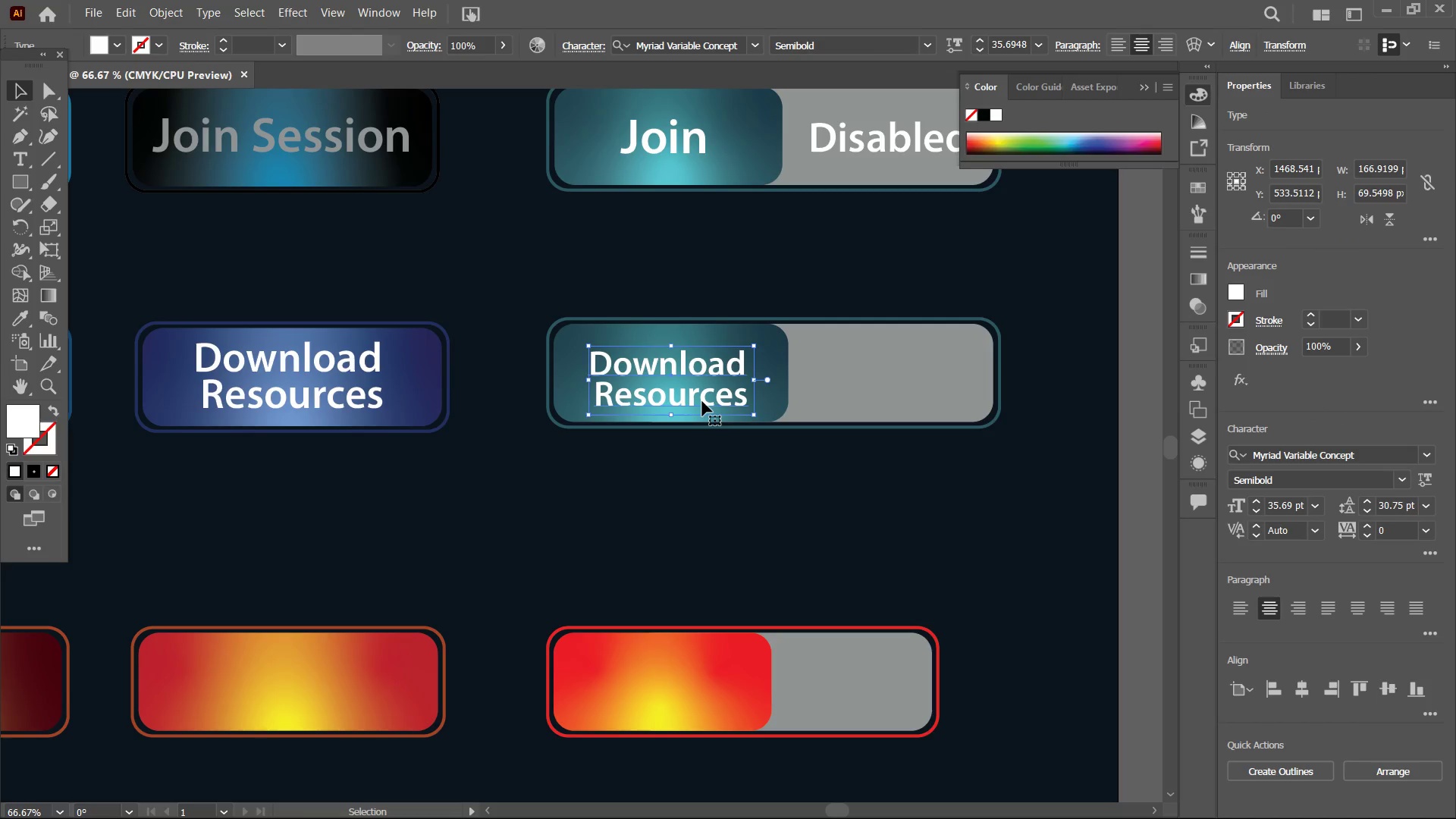 
wait(21.38)
 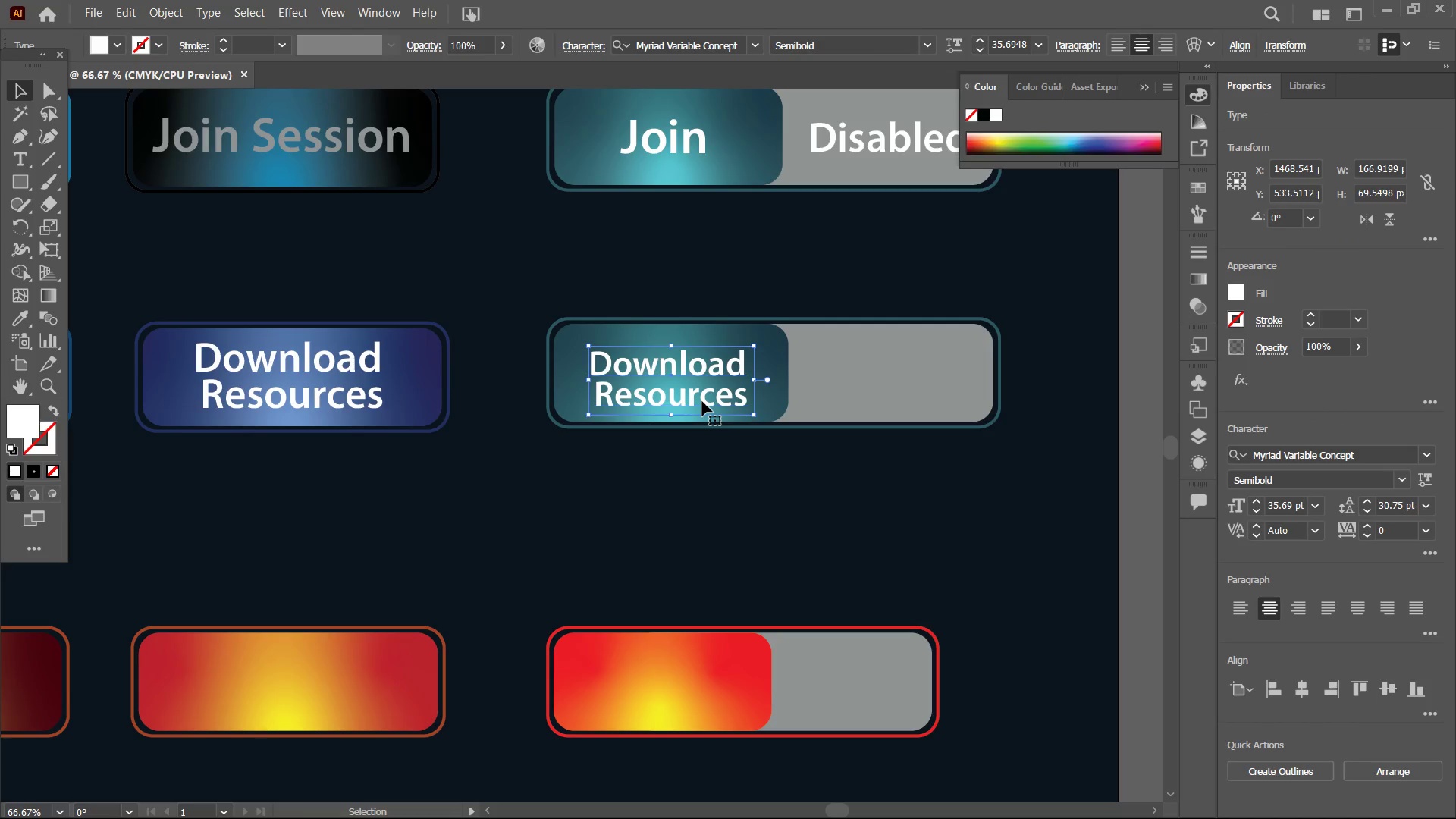 
left_click([883, 139])
 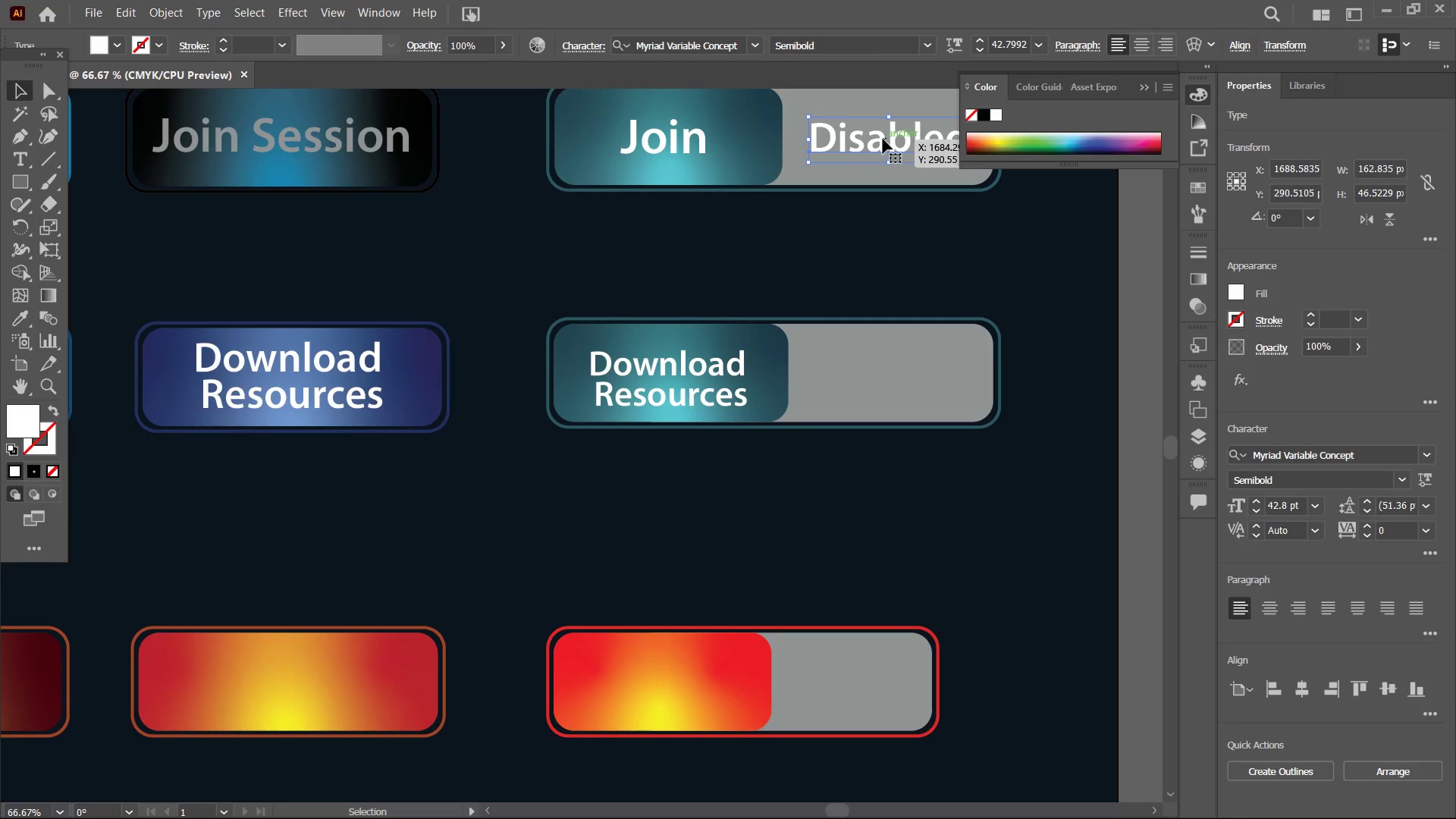 
key(Control+C)
 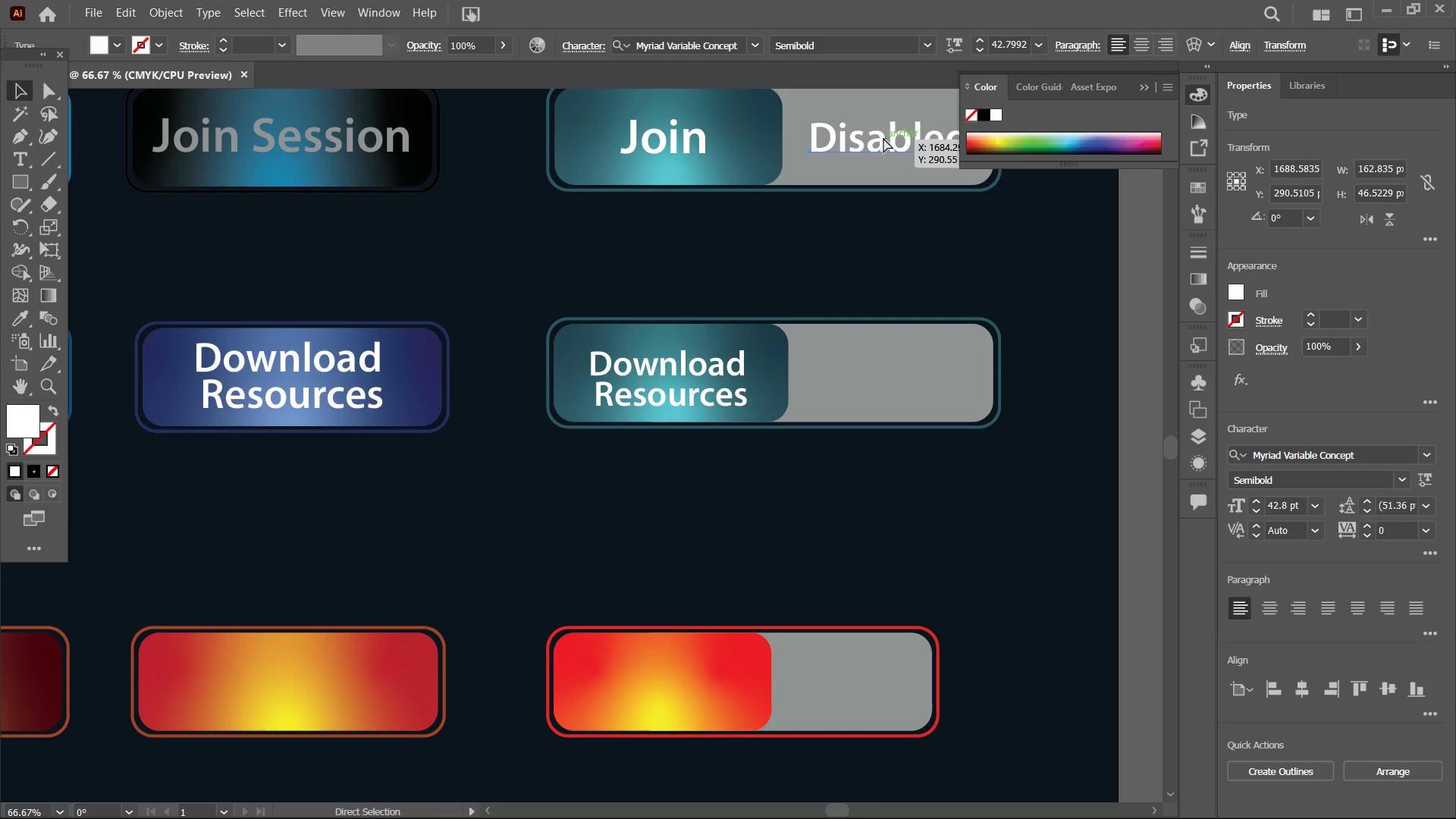 
key(Control+V)
 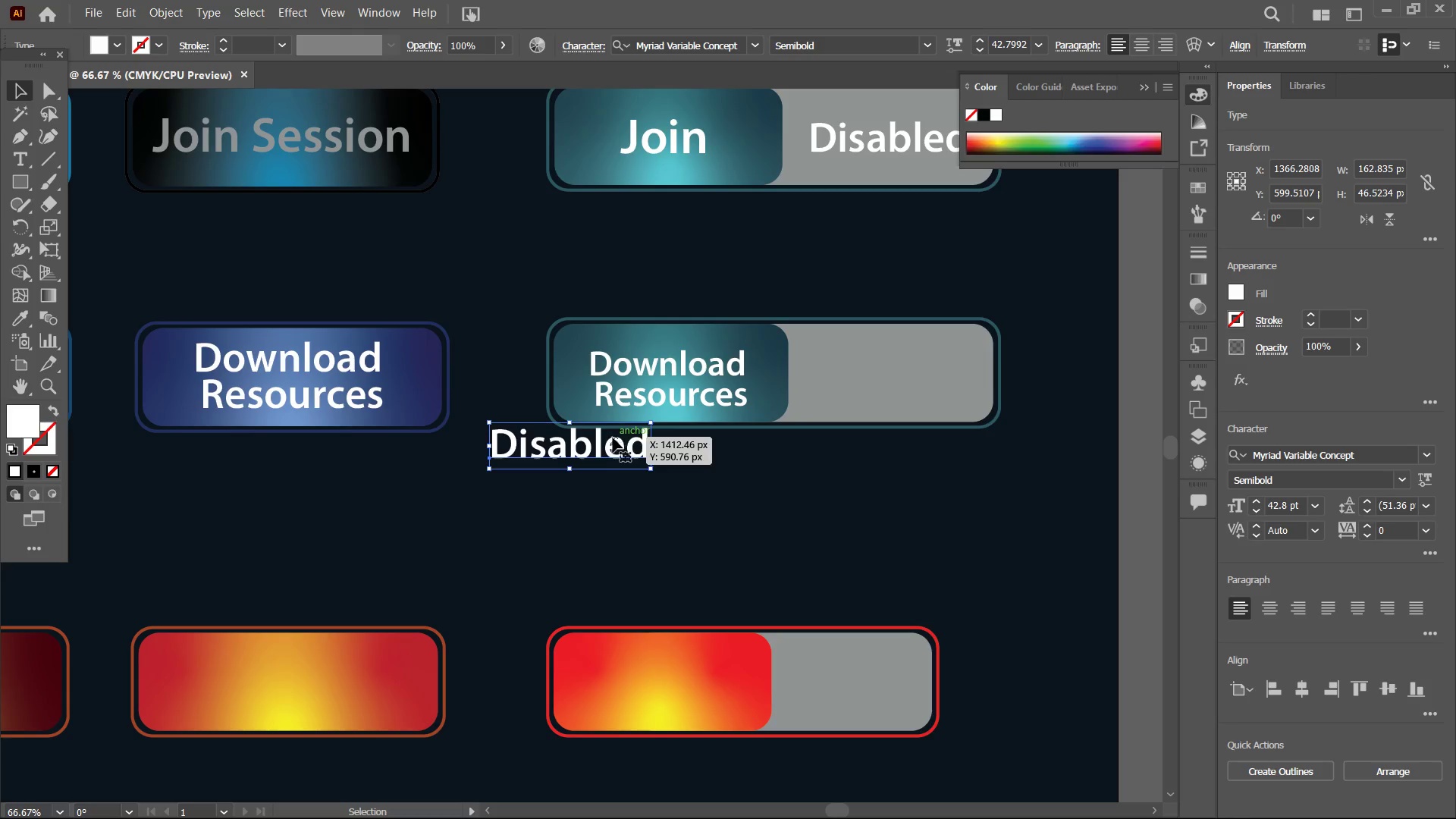 
left_click_drag(start_coordinate=[612, 441], to_coordinate=[932, 375])
 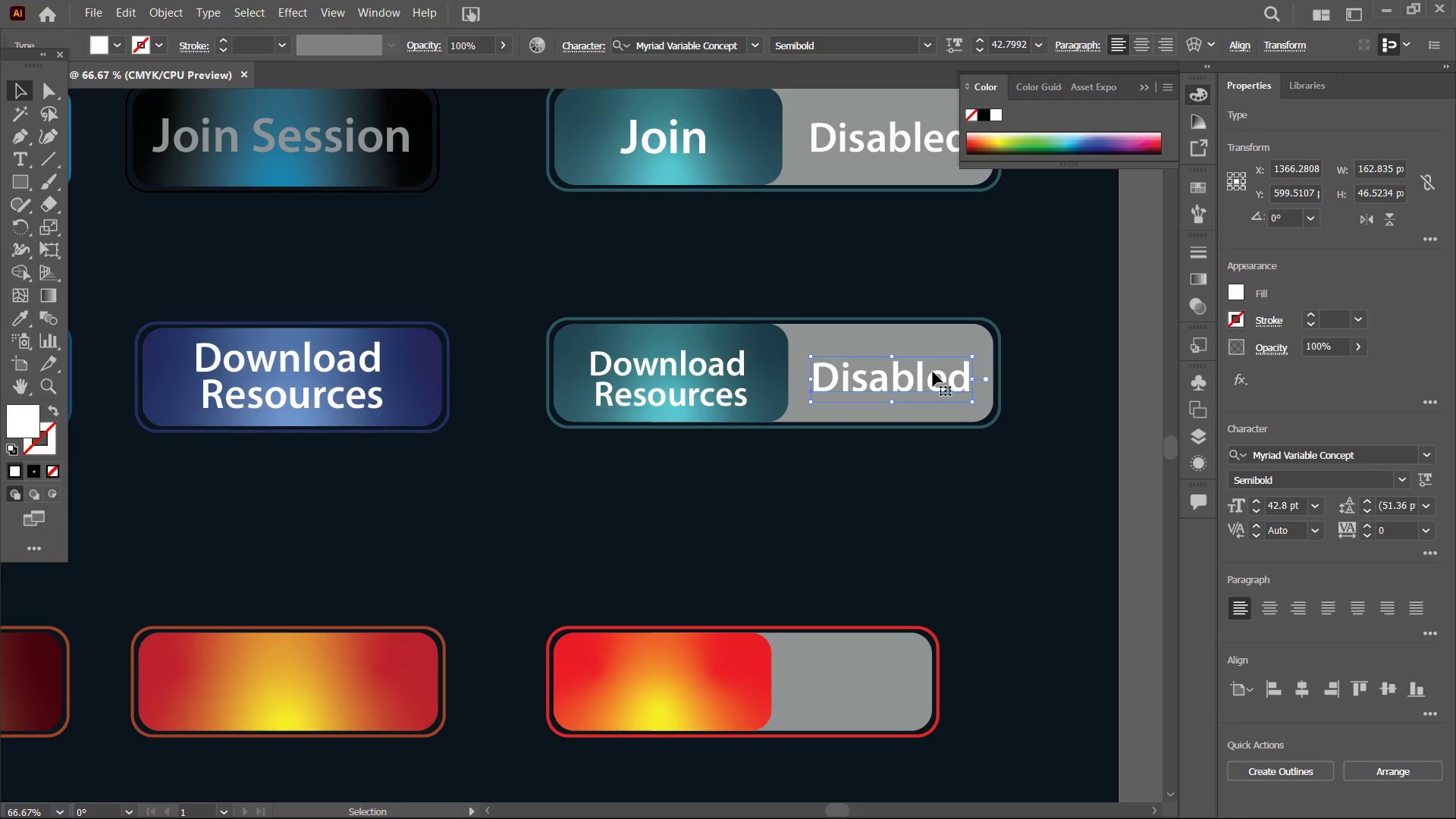 
hold_key(key=ShiftLeft, duration=1.23)
left_click([893, 149])
 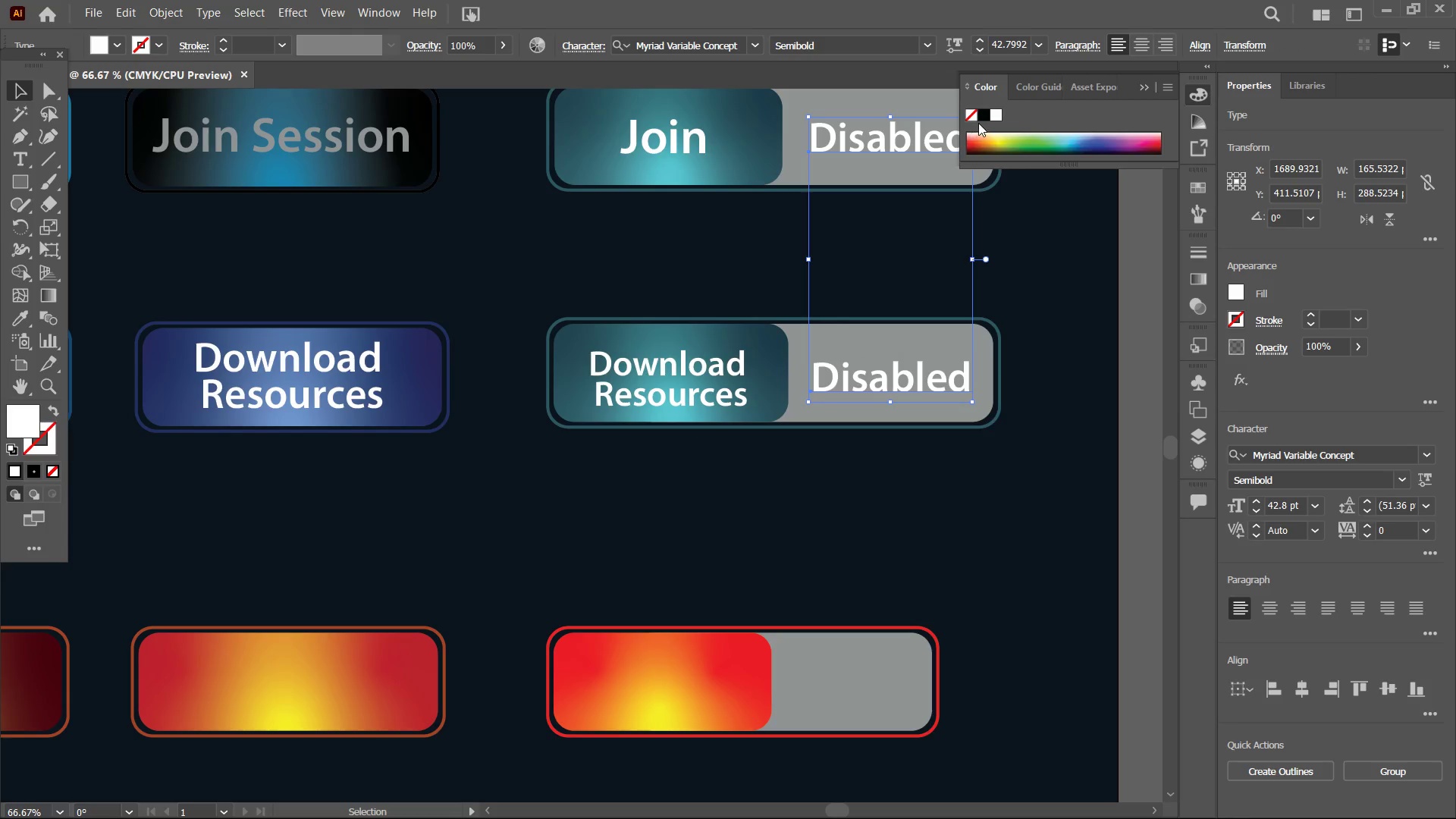 
left_click([984, 118])
 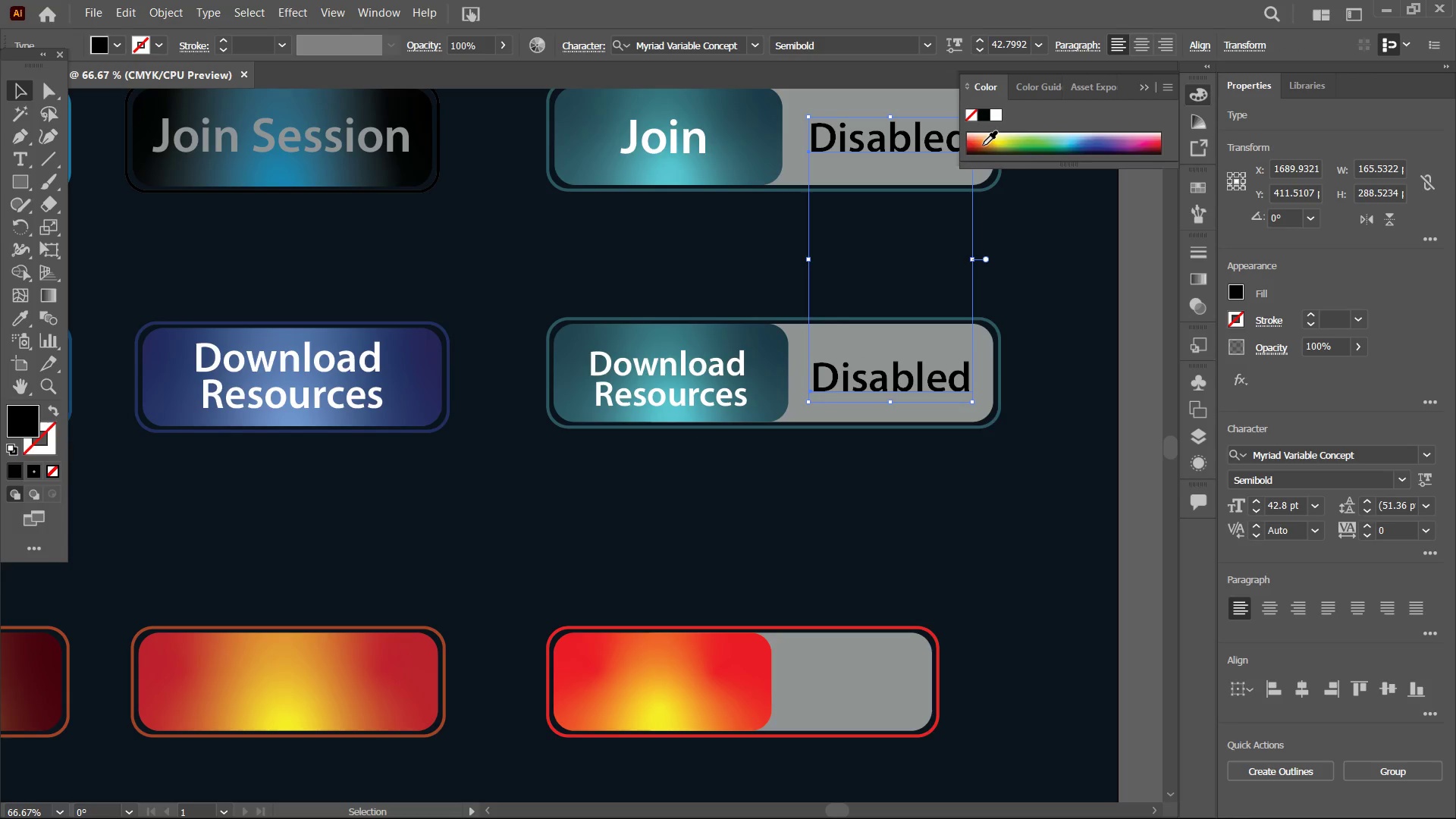 
left_click([1064, 353])
 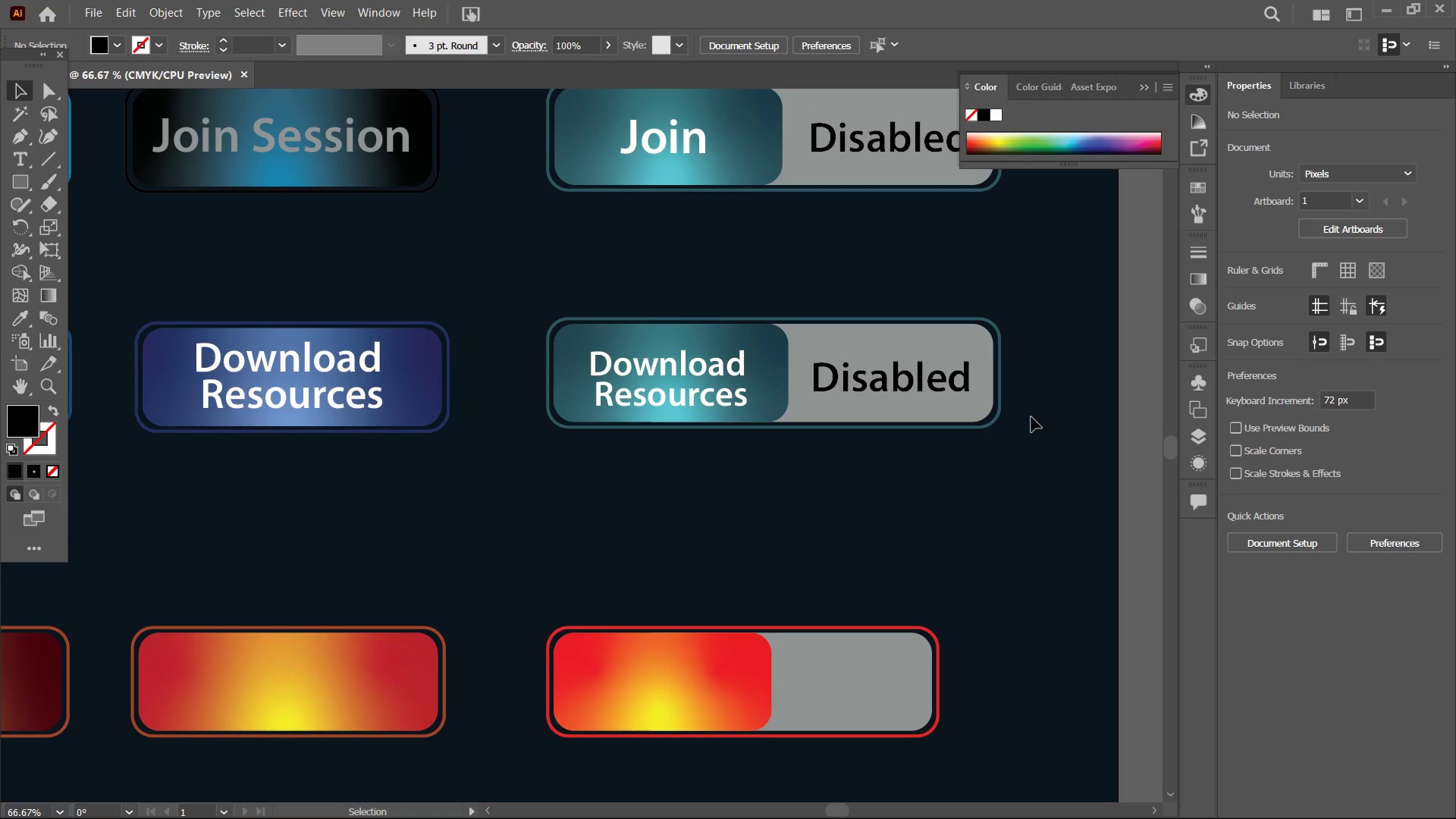 
scroll: coordinate [1031, 419], scroll_direction: up, amount: 5.0
 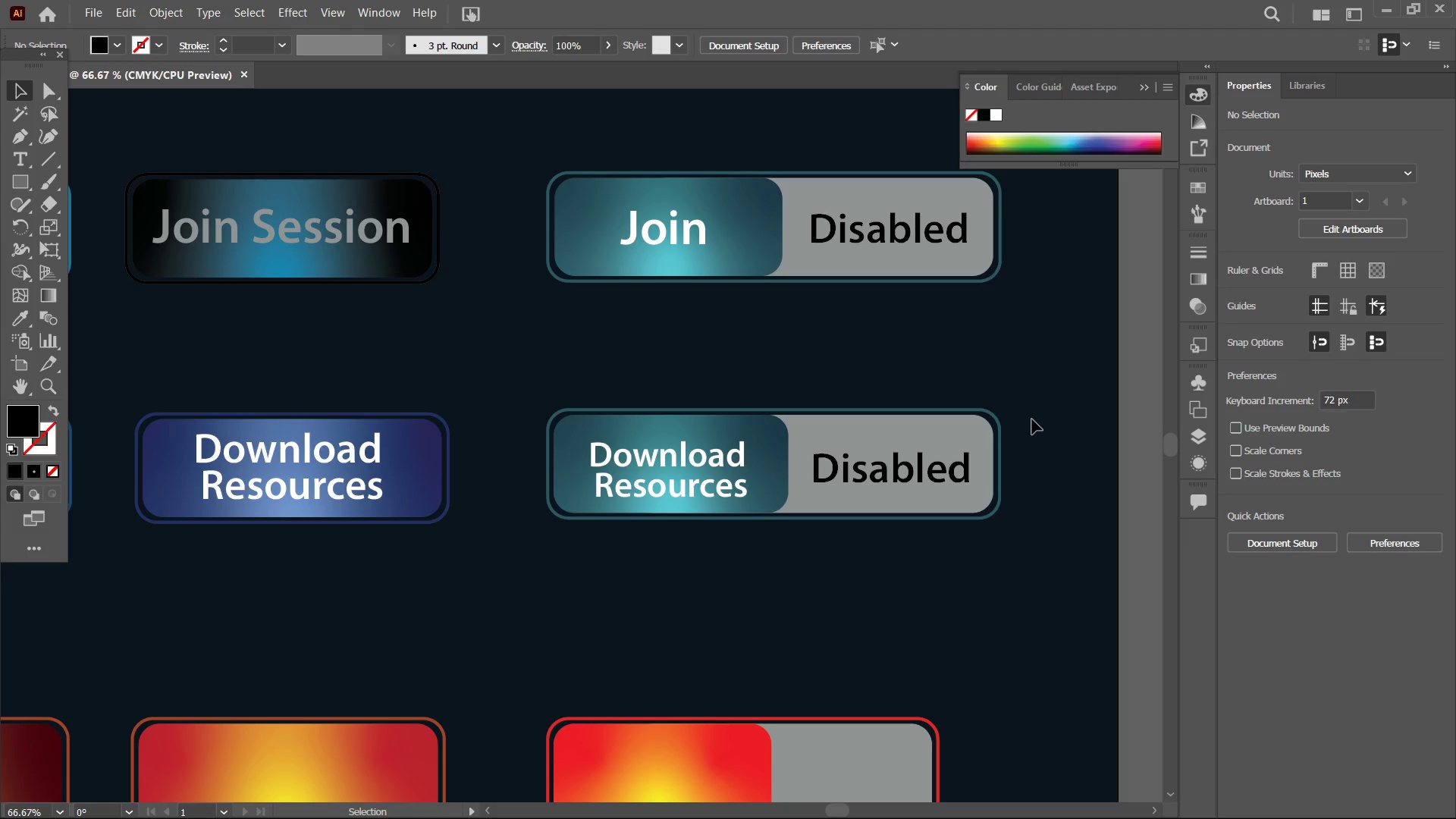 
wait(6.48)
 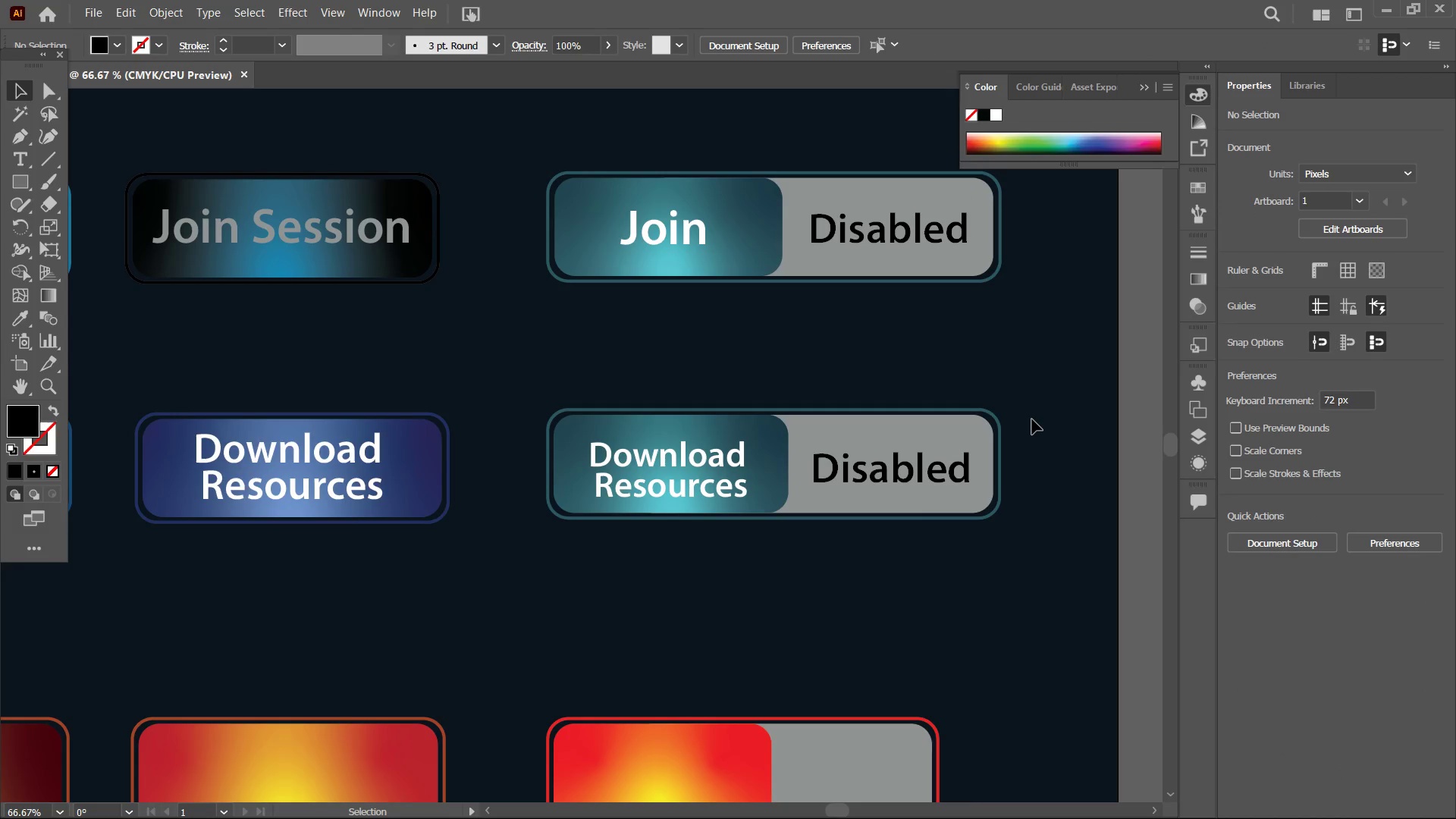 
hold_key(key=Space, duration=1.23)
 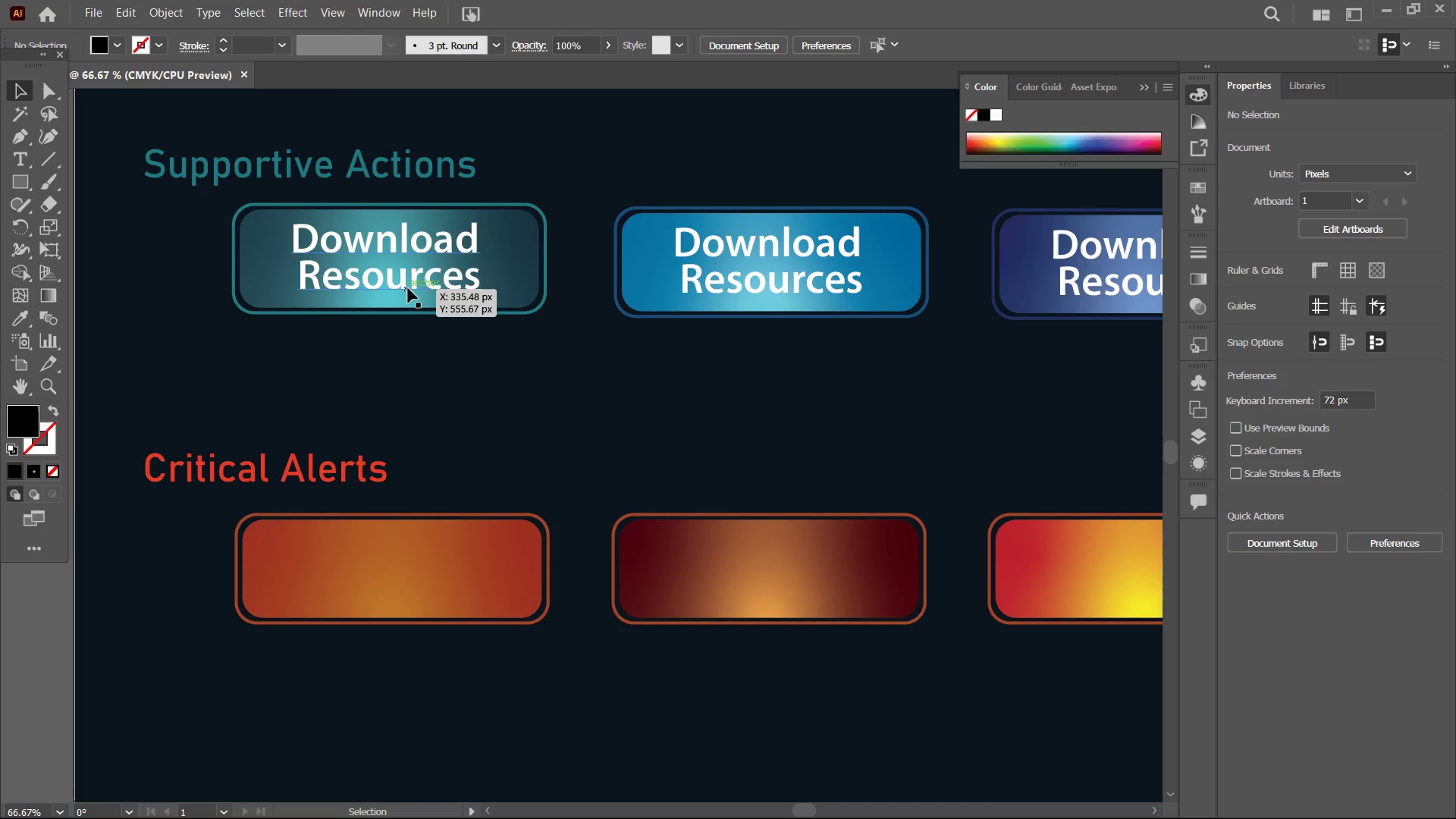 
left_click_drag(start_coordinate=[288, 605], to_coordinate=[739, 532])
 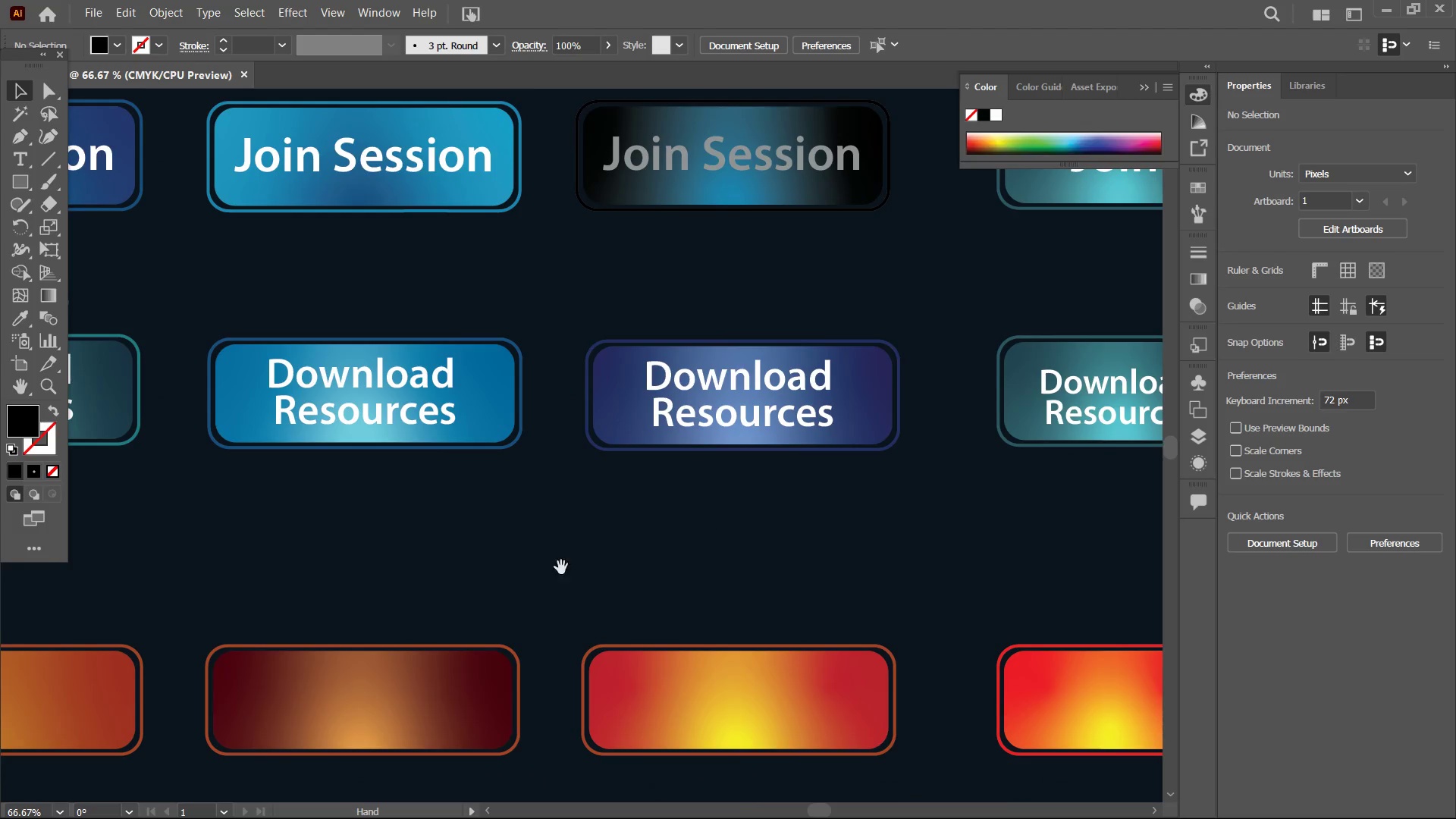 
left_click_drag(start_coordinate=[520, 577], to_coordinate=[802, 489])
 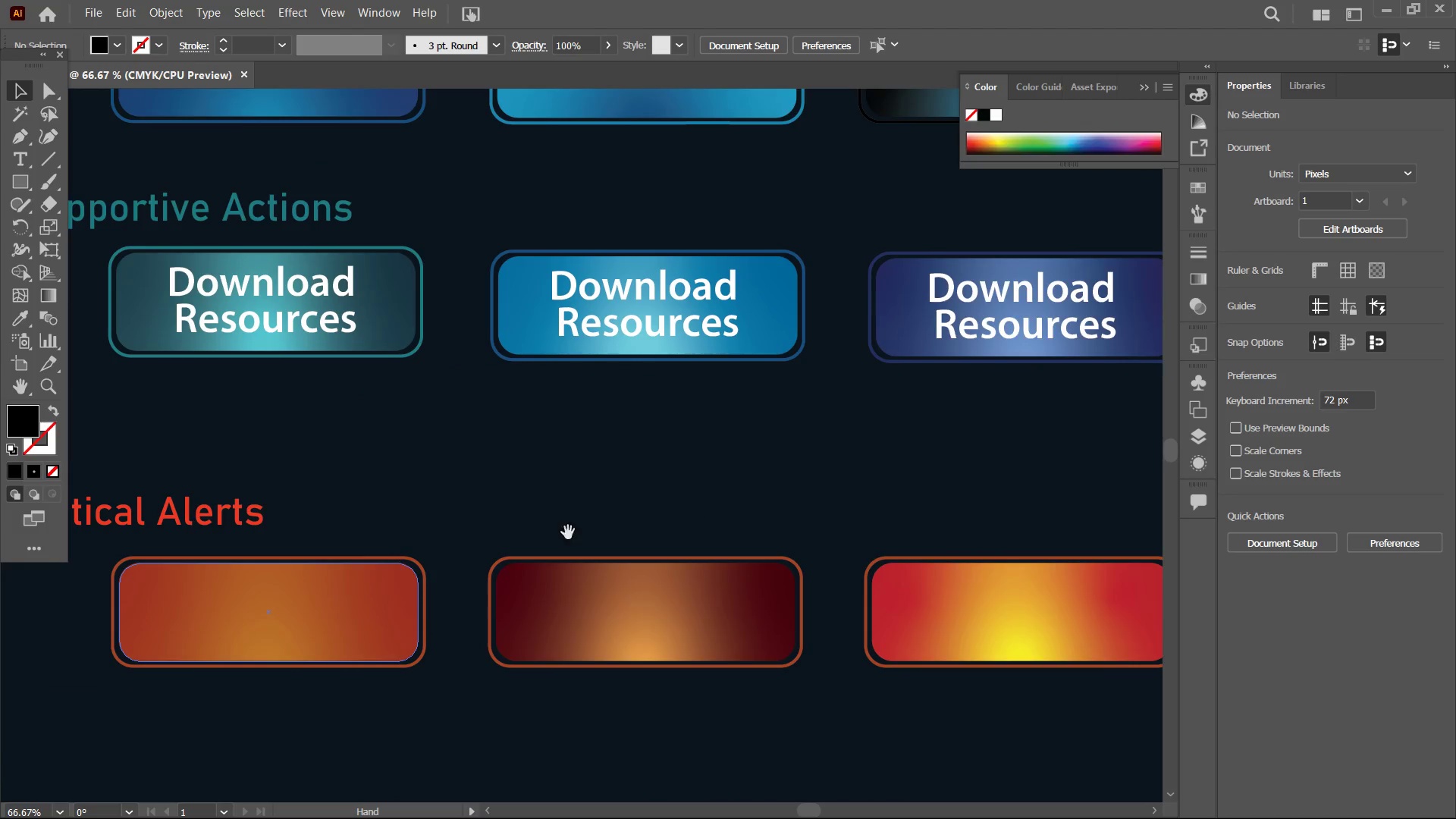 
left_click_drag(start_coordinate=[513, 532], to_coordinate=[632, 486])
 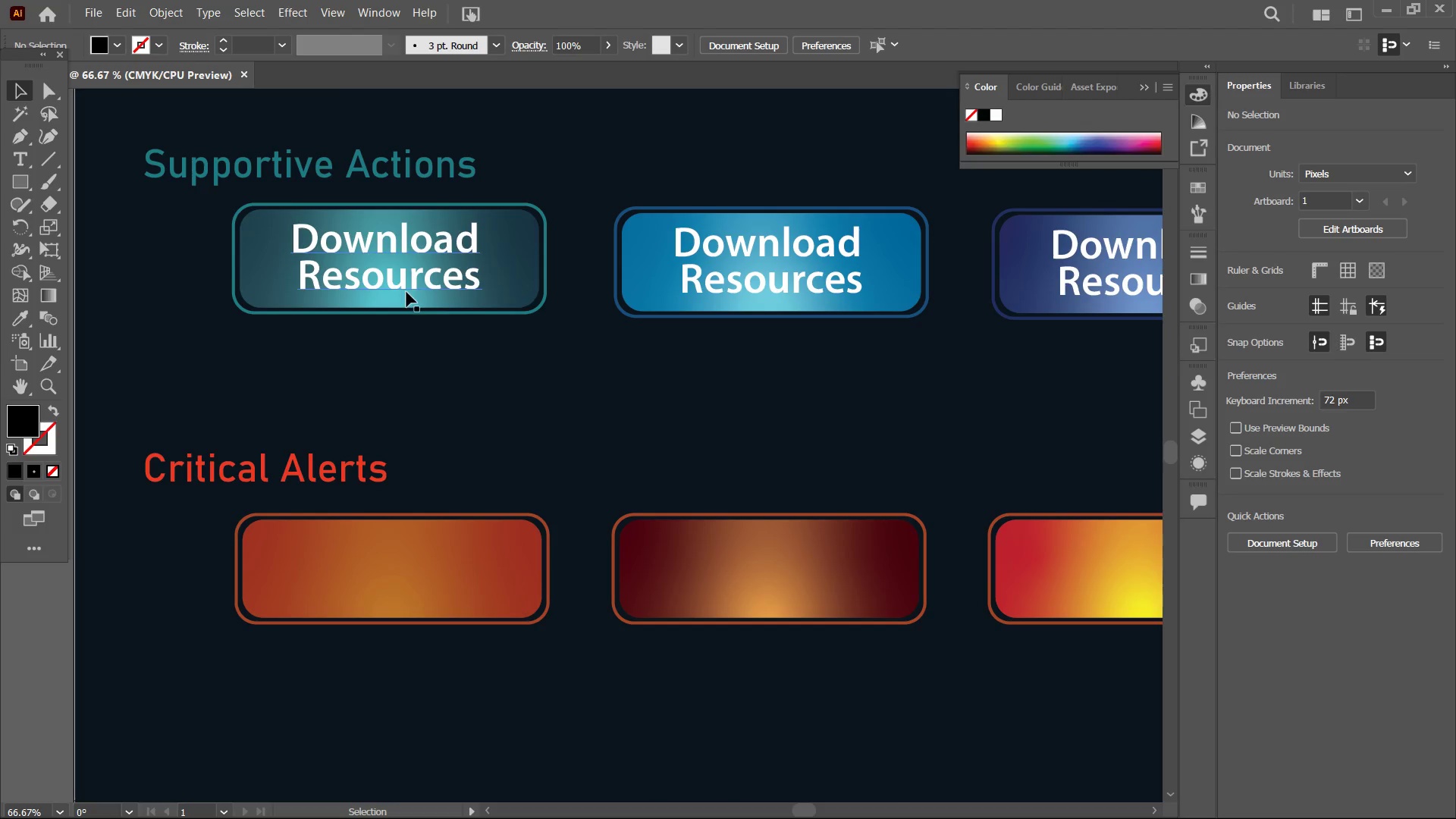 
left_click([408, 288])
 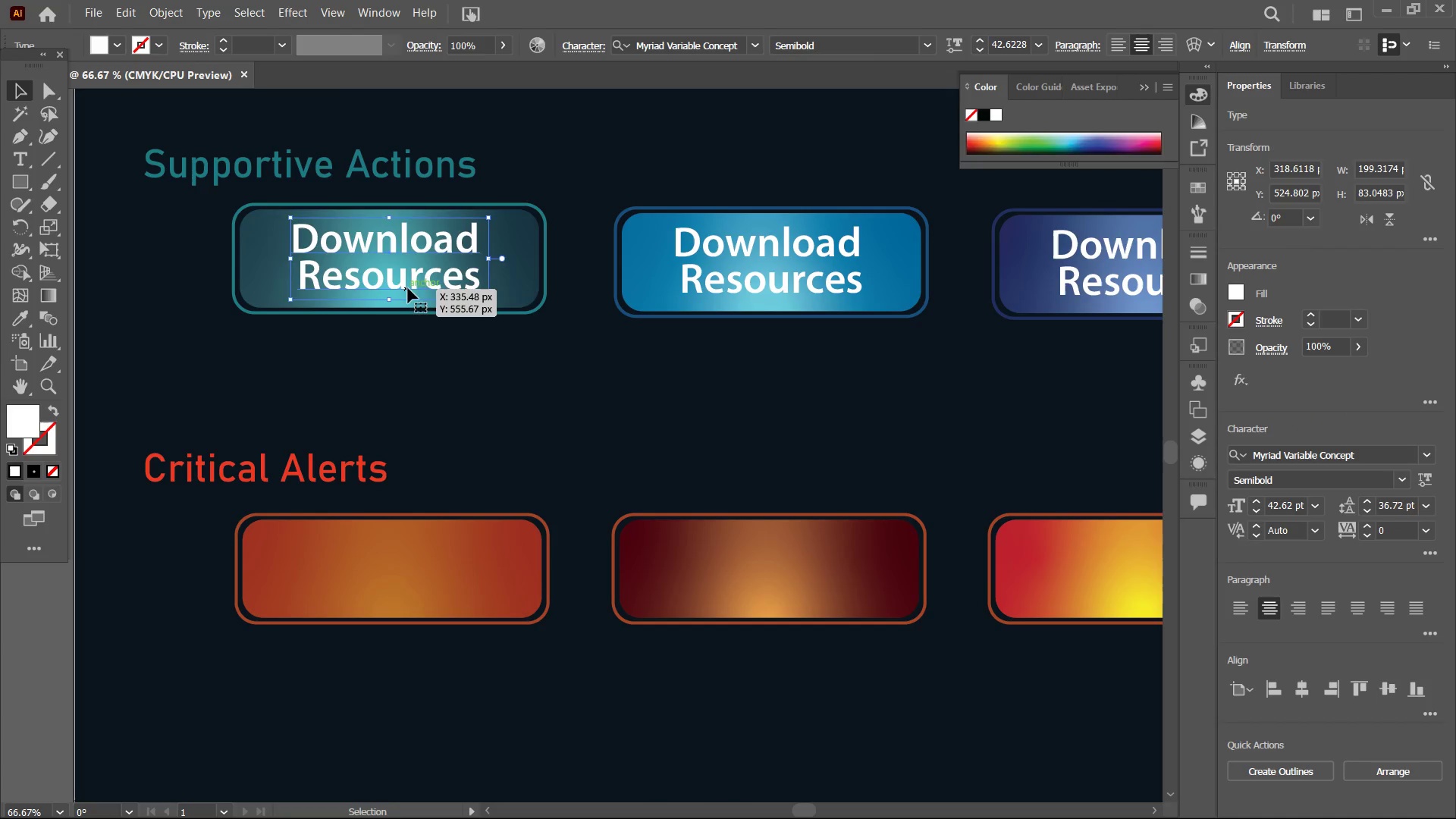 
key(Control+C)
 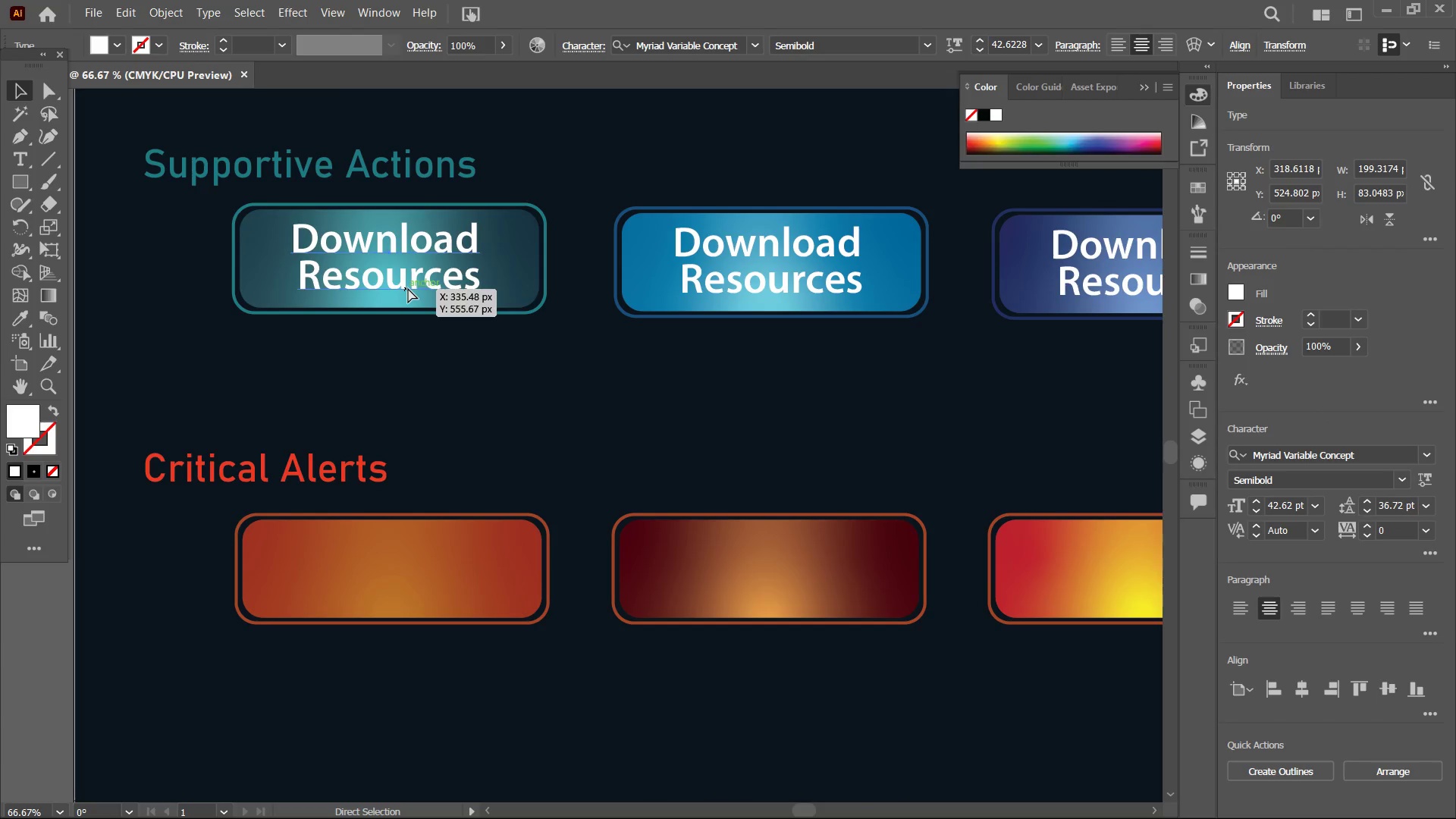 
key(Control+V)
 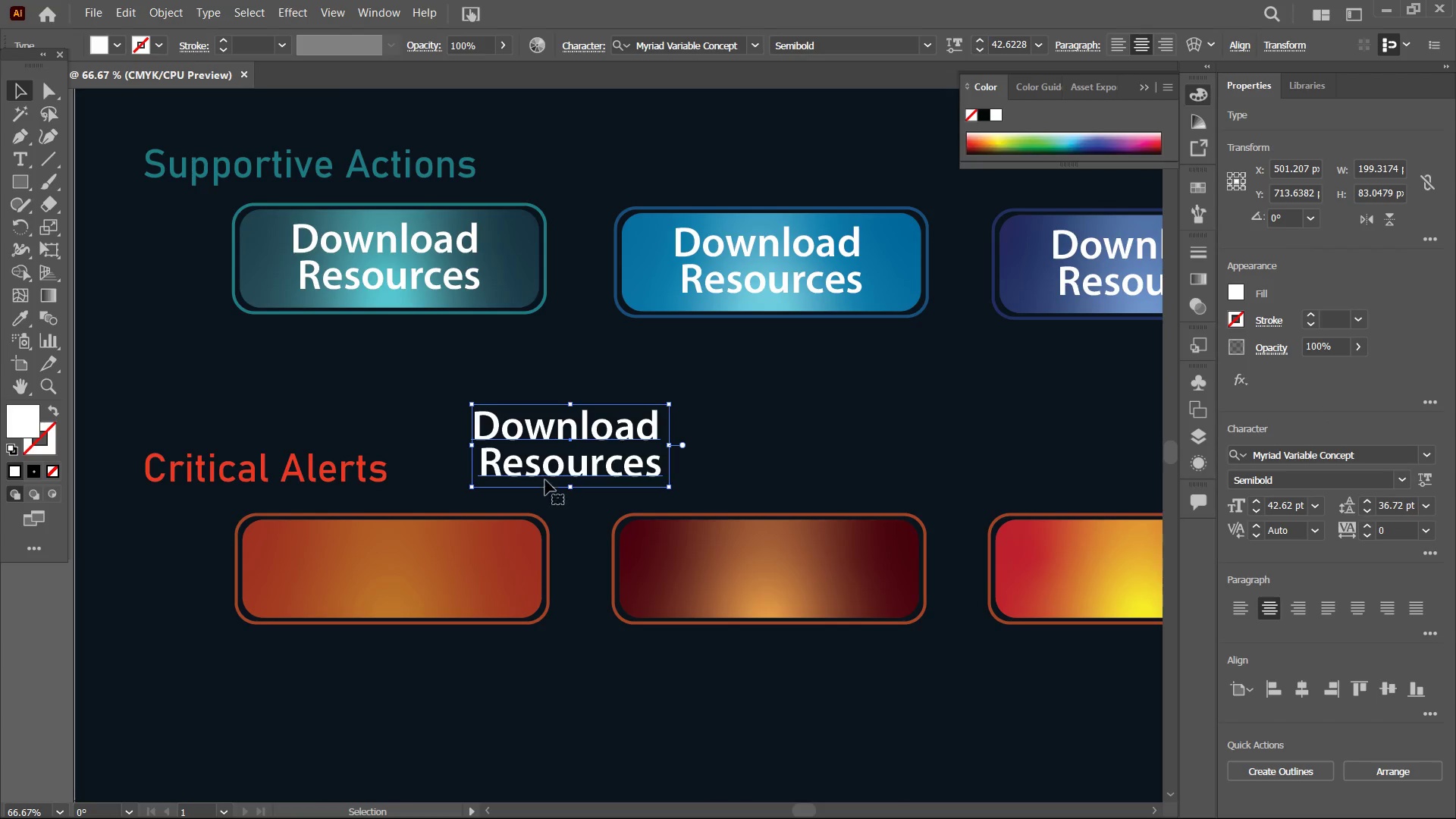 
left_click_drag(start_coordinate=[545, 466], to_coordinate=[364, 588])
 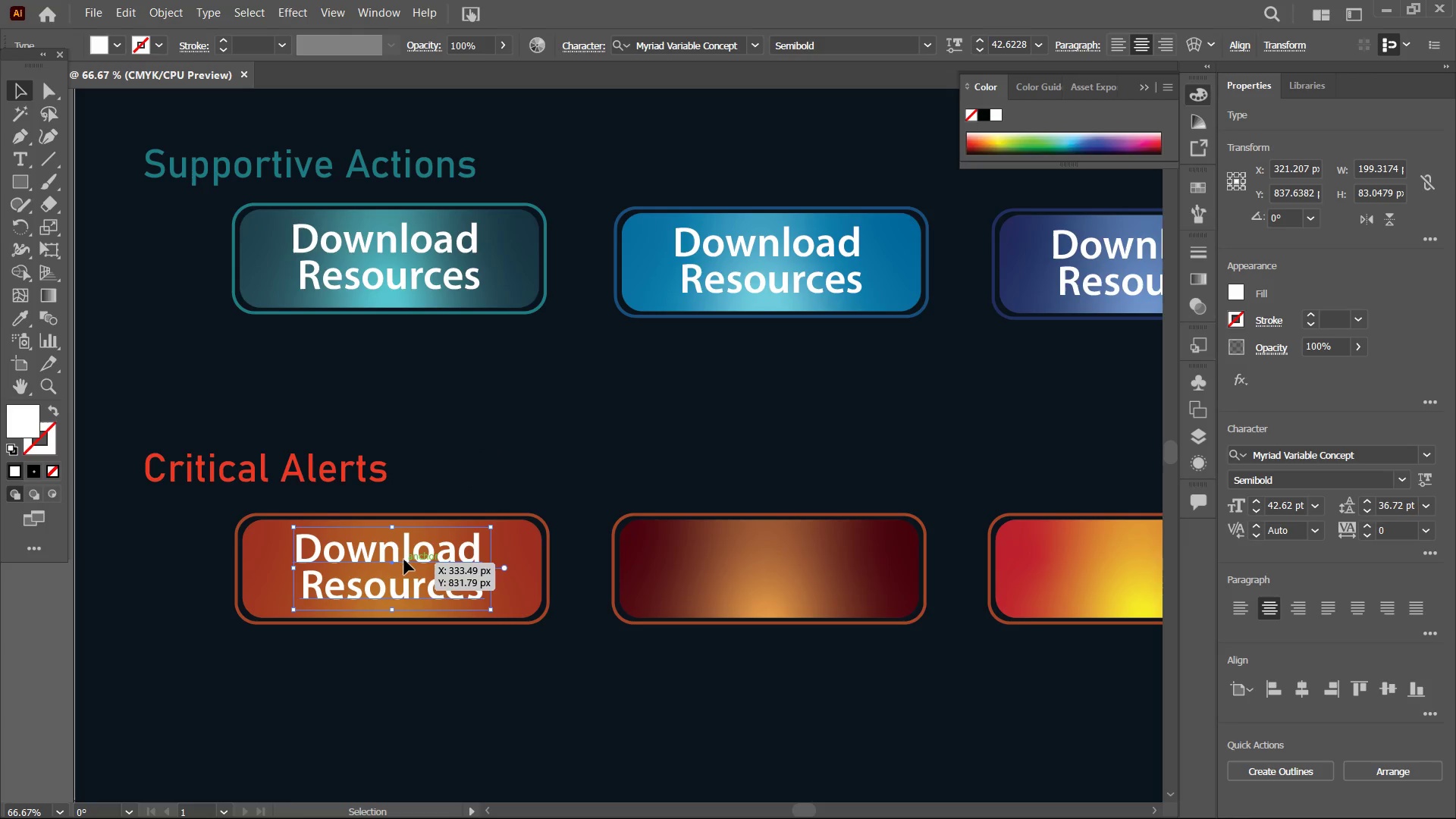 
double_click([404, 560])
 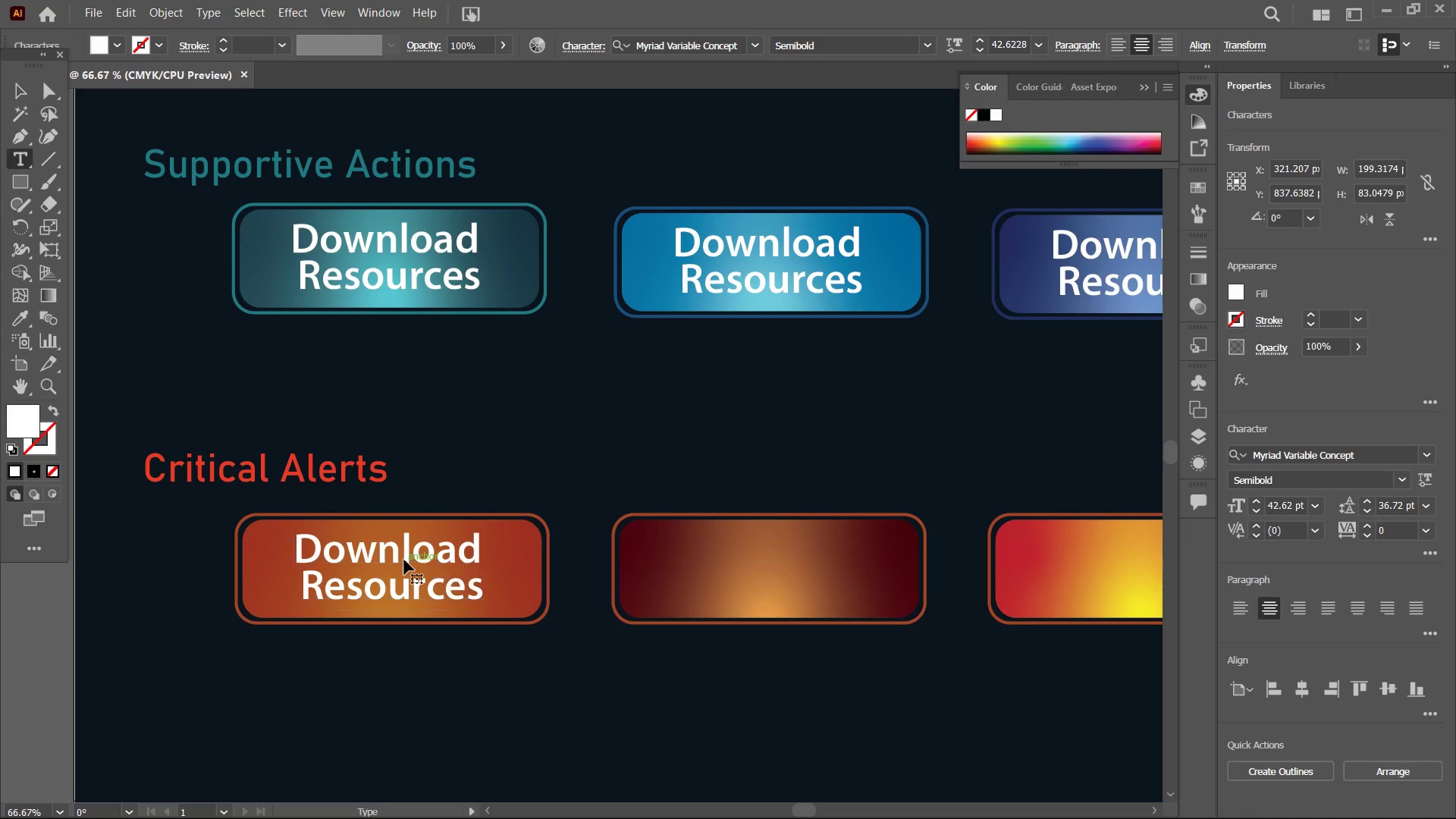 
triple_click([404, 560])
 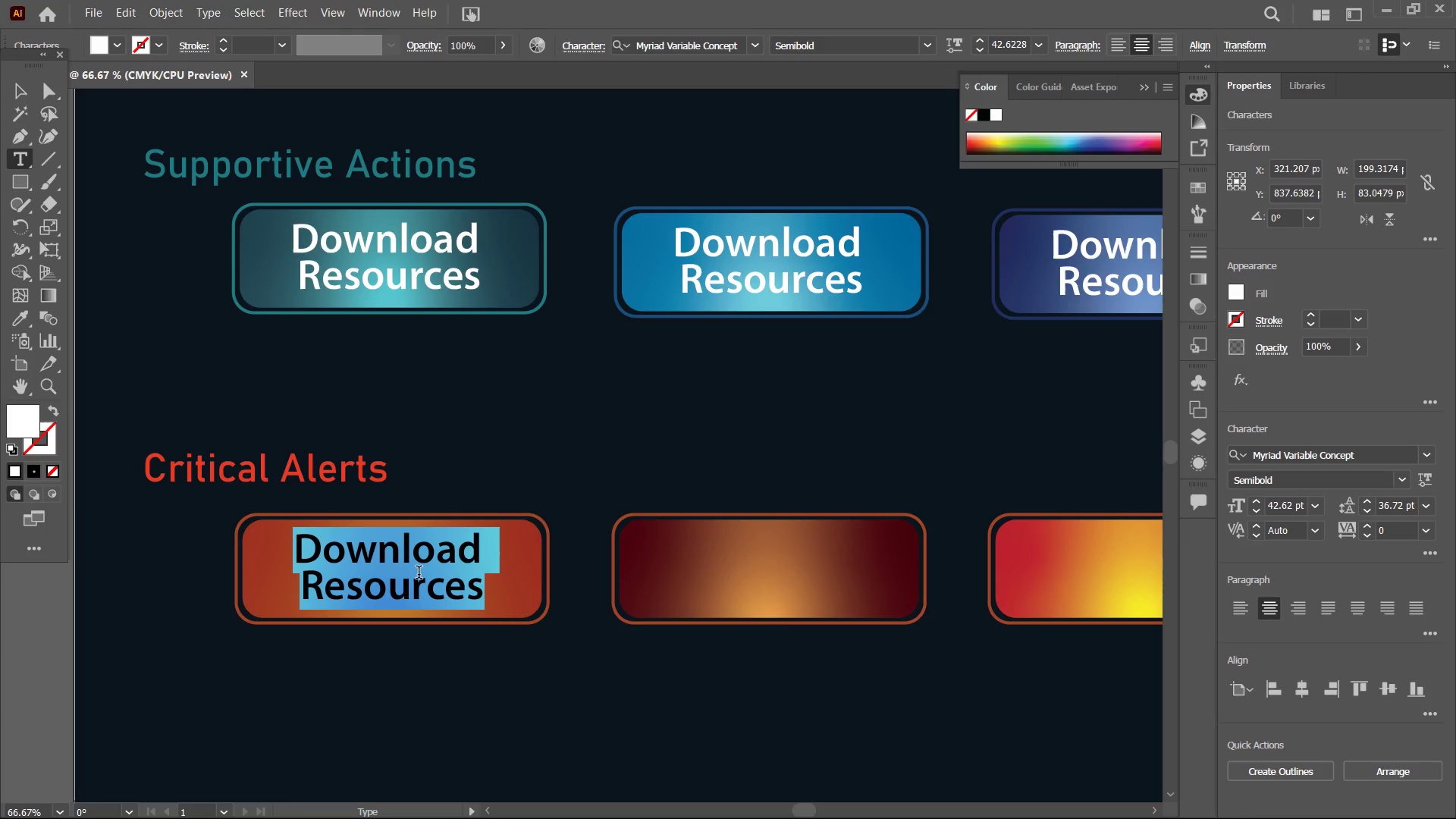 
type(Cancle)
key(Backspace)
key(Backspace)
type(el)
 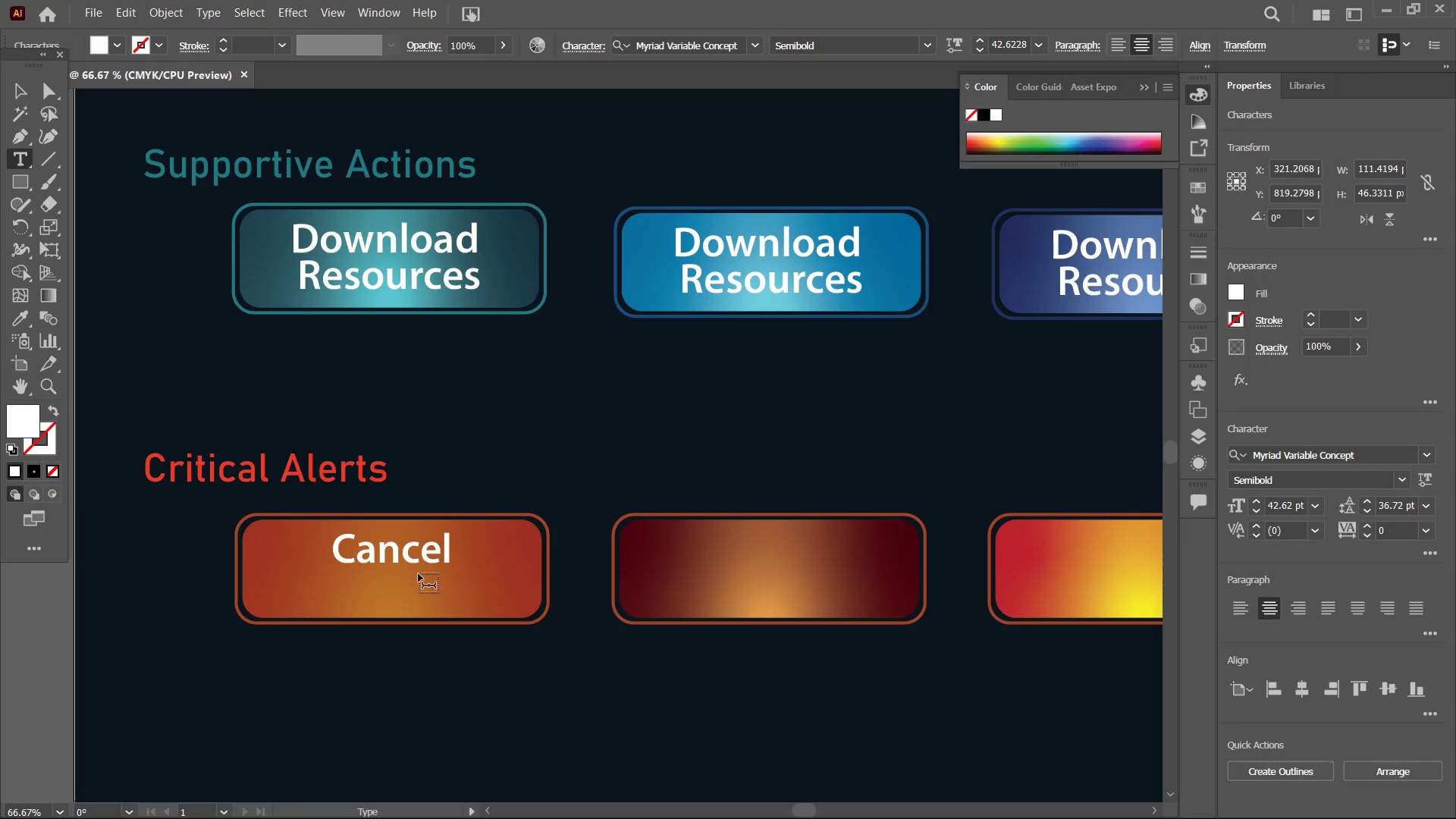 
key(Shift+Enter)
 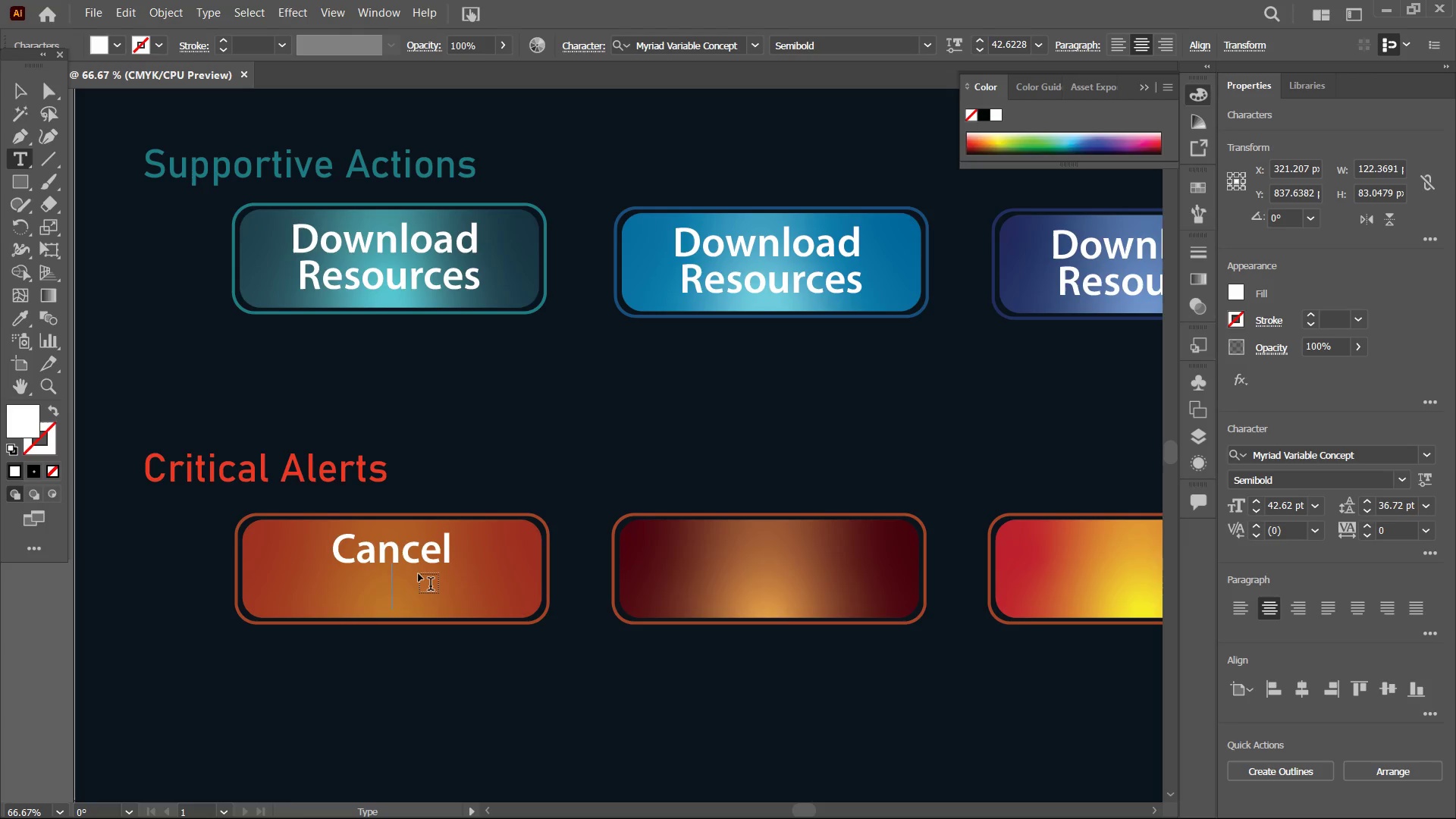 
type(Appoin)
 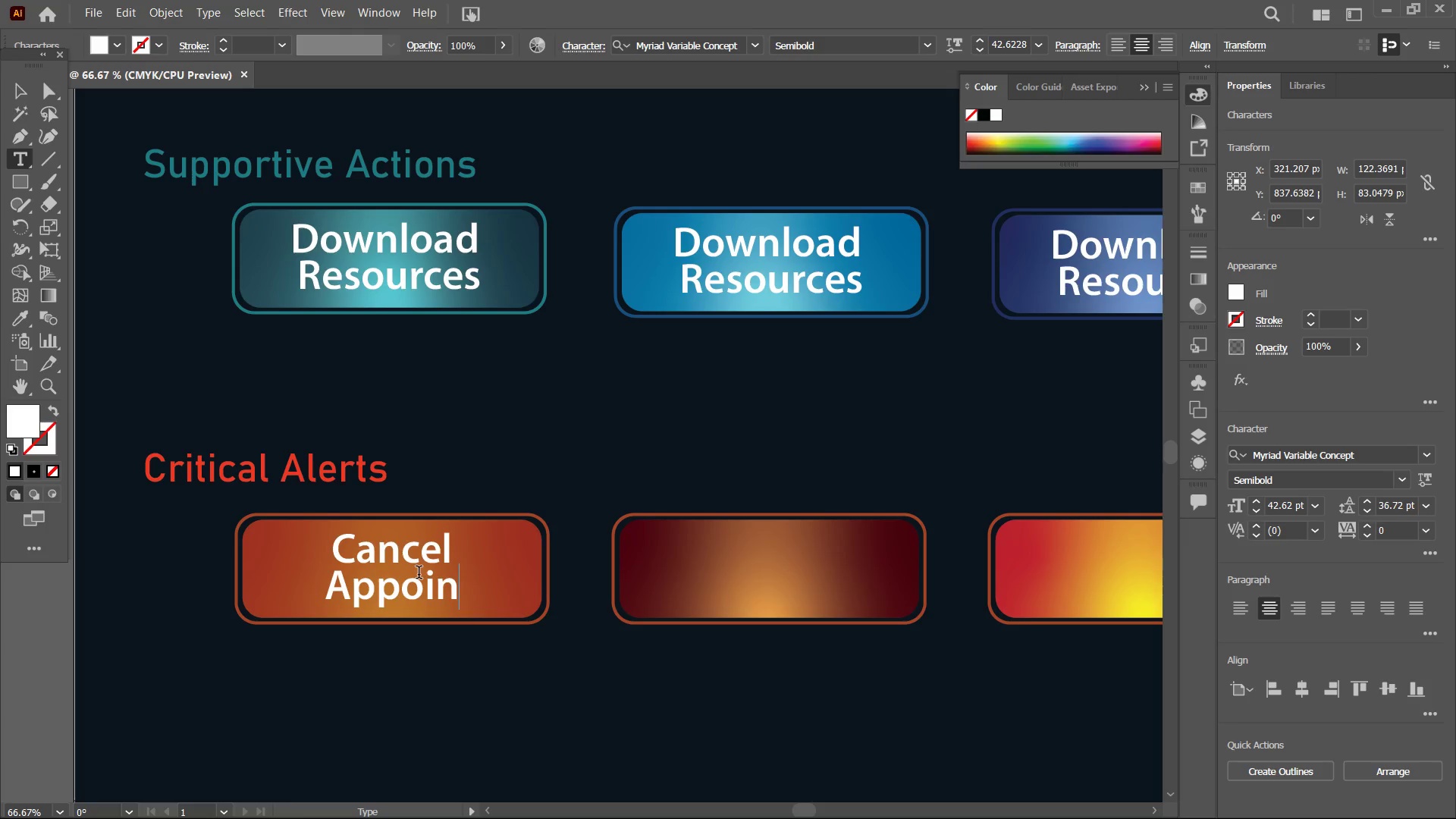 
wait(5.22)
 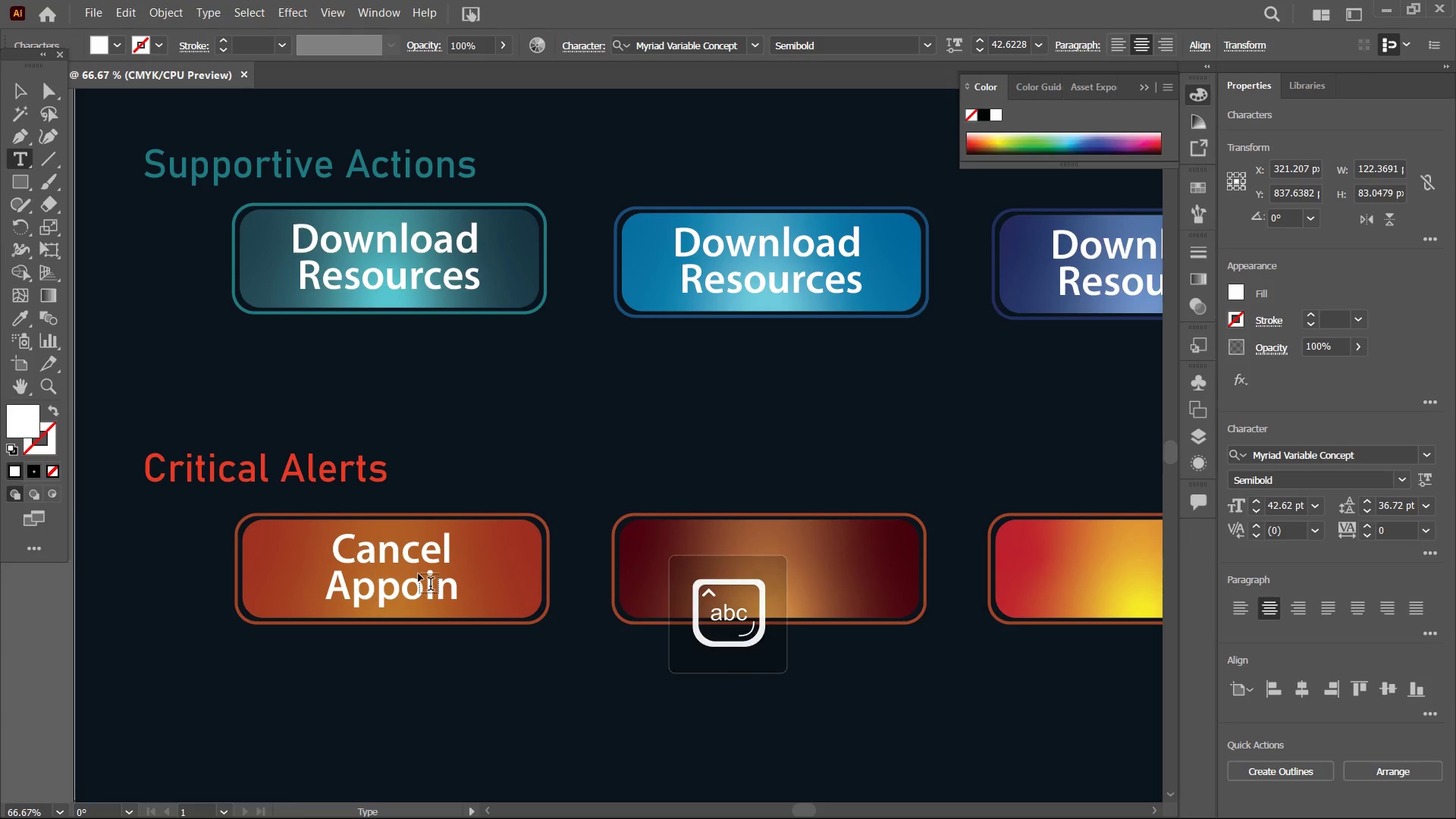 
type(tment)
 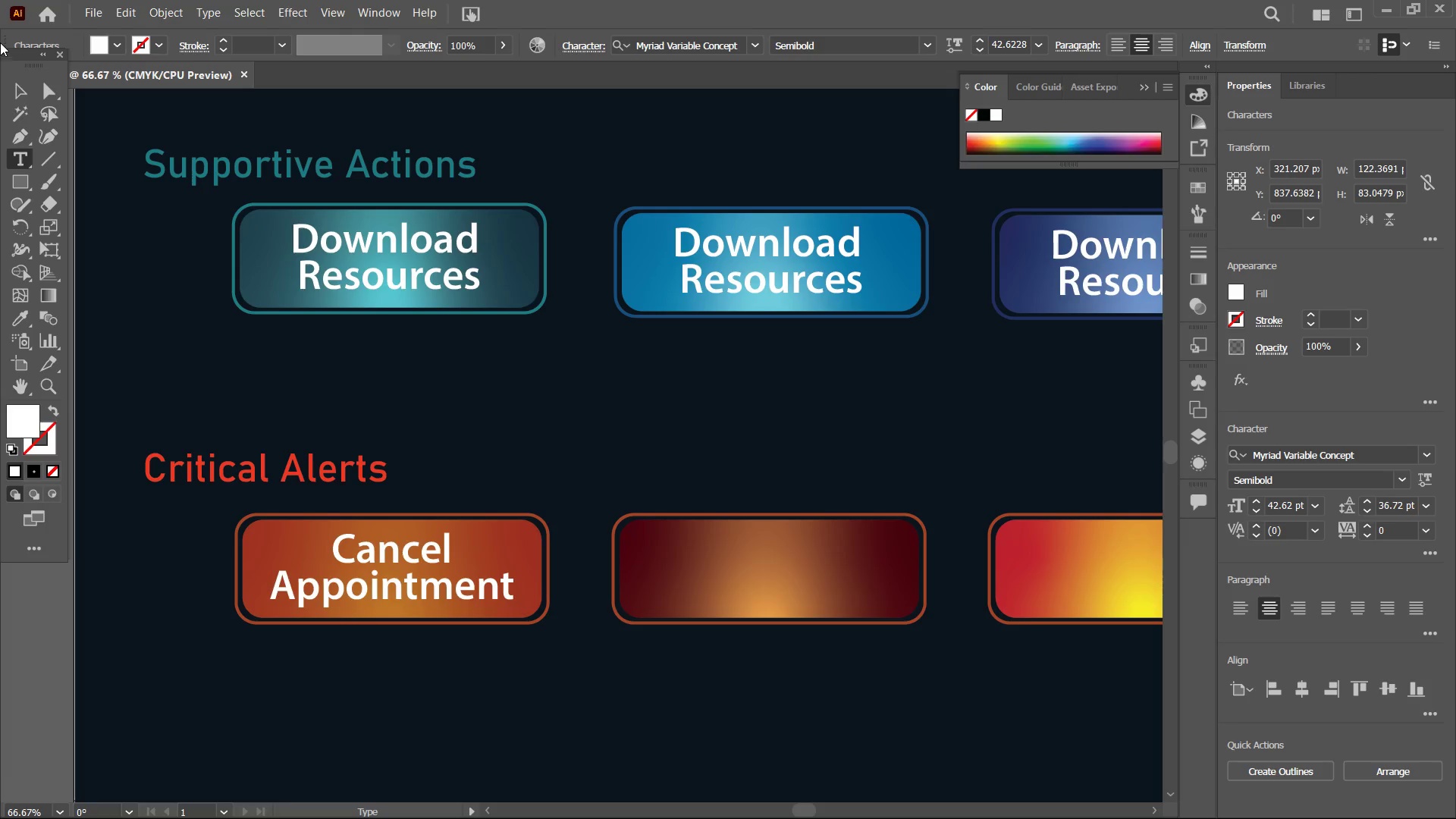 
left_click([24, 93])
 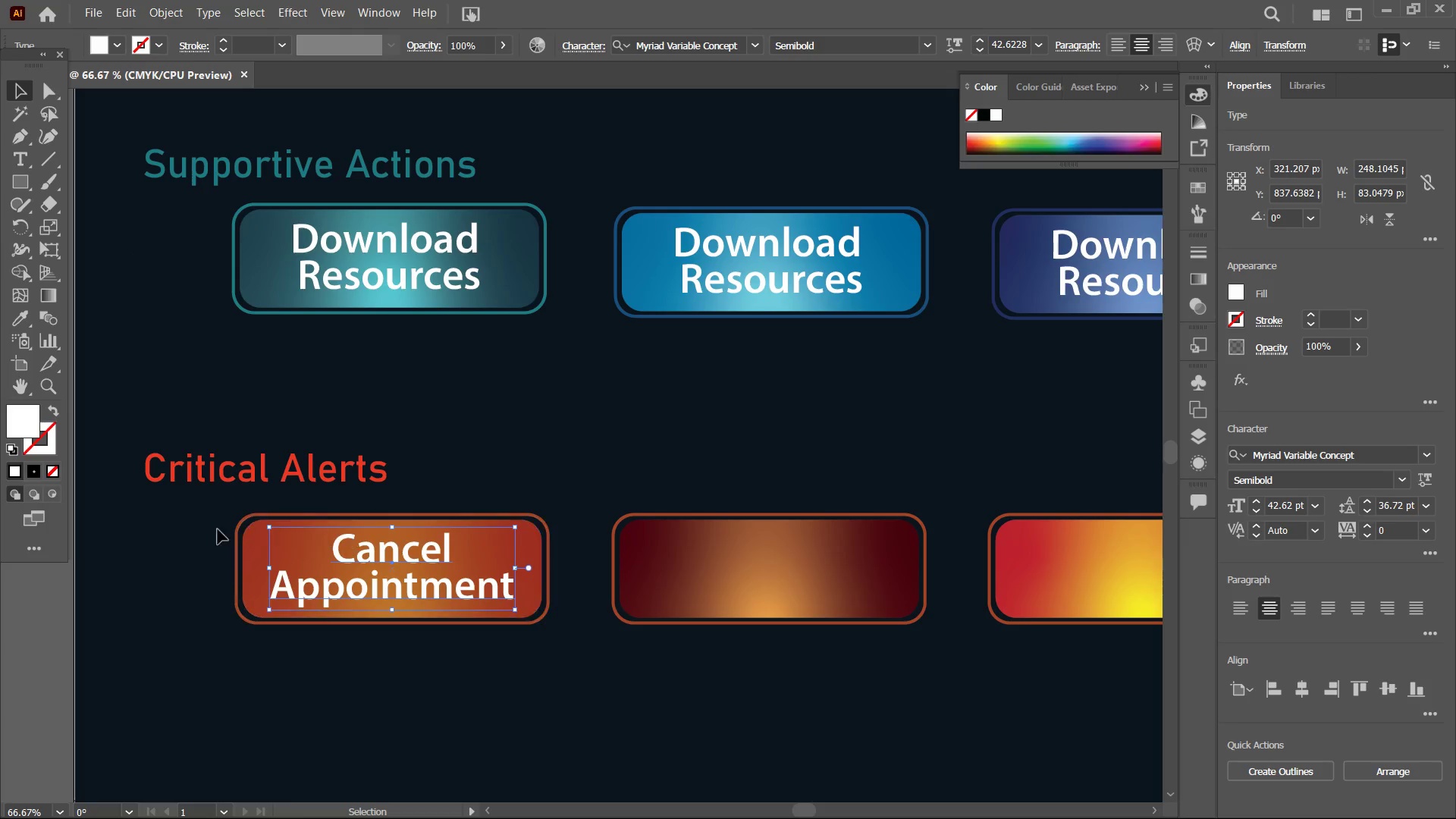 
left_click_drag(start_coordinate=[211, 526], to_coordinate=[252, 602])
 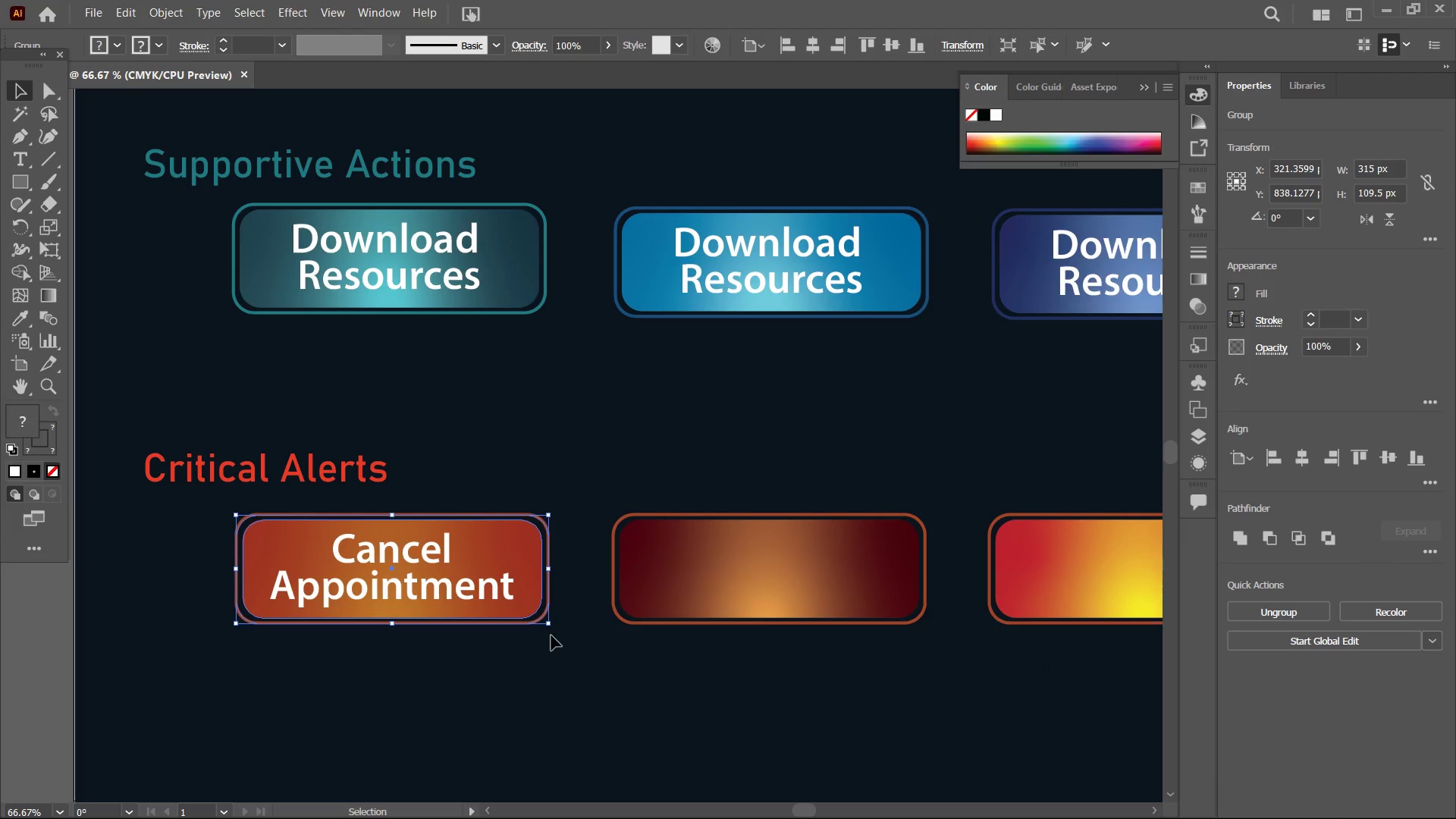 
hold_key(key=ShiftLeft, duration=0.69)
left_click([482, 599])
 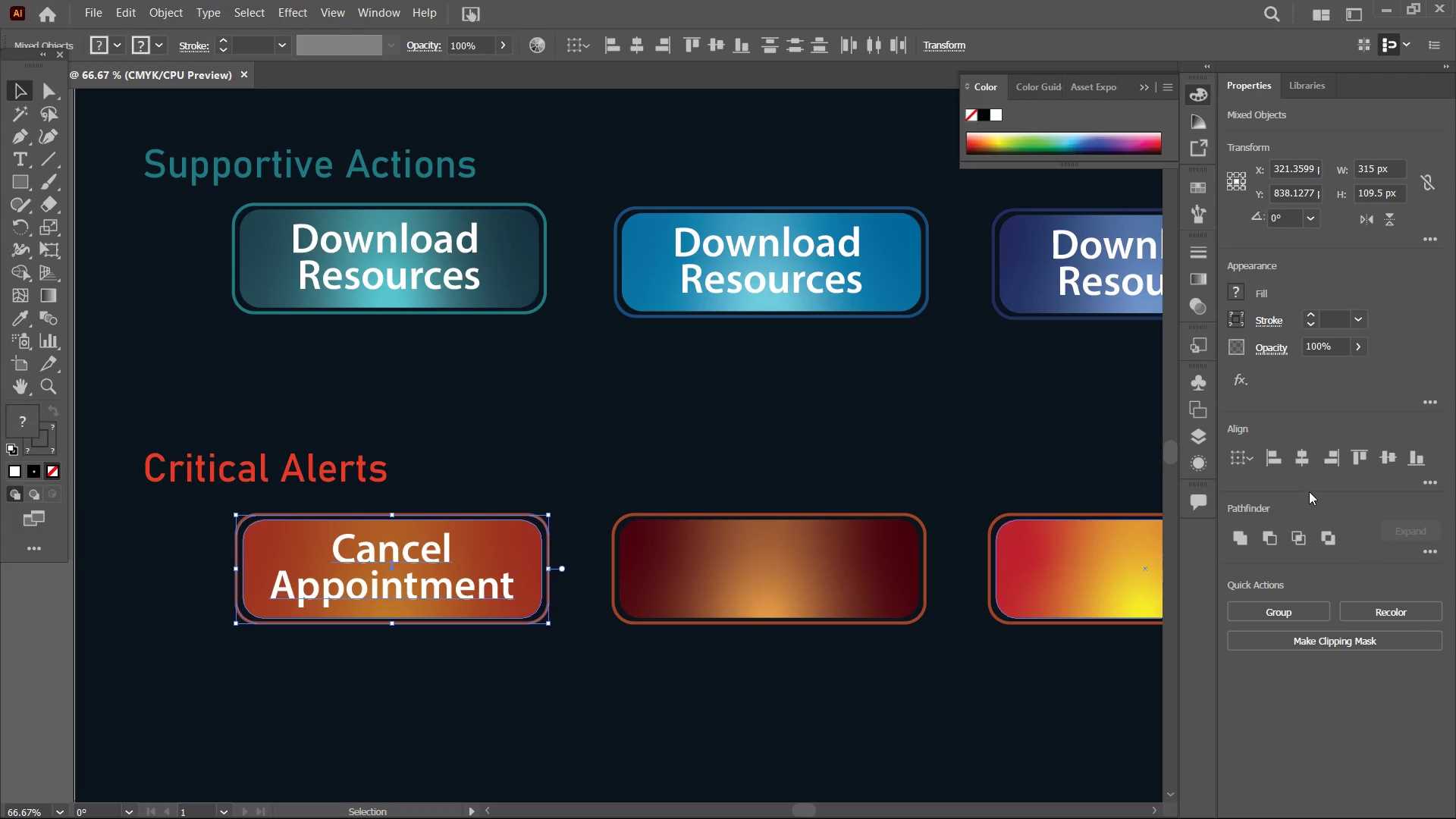 
left_click([1312, 463])
 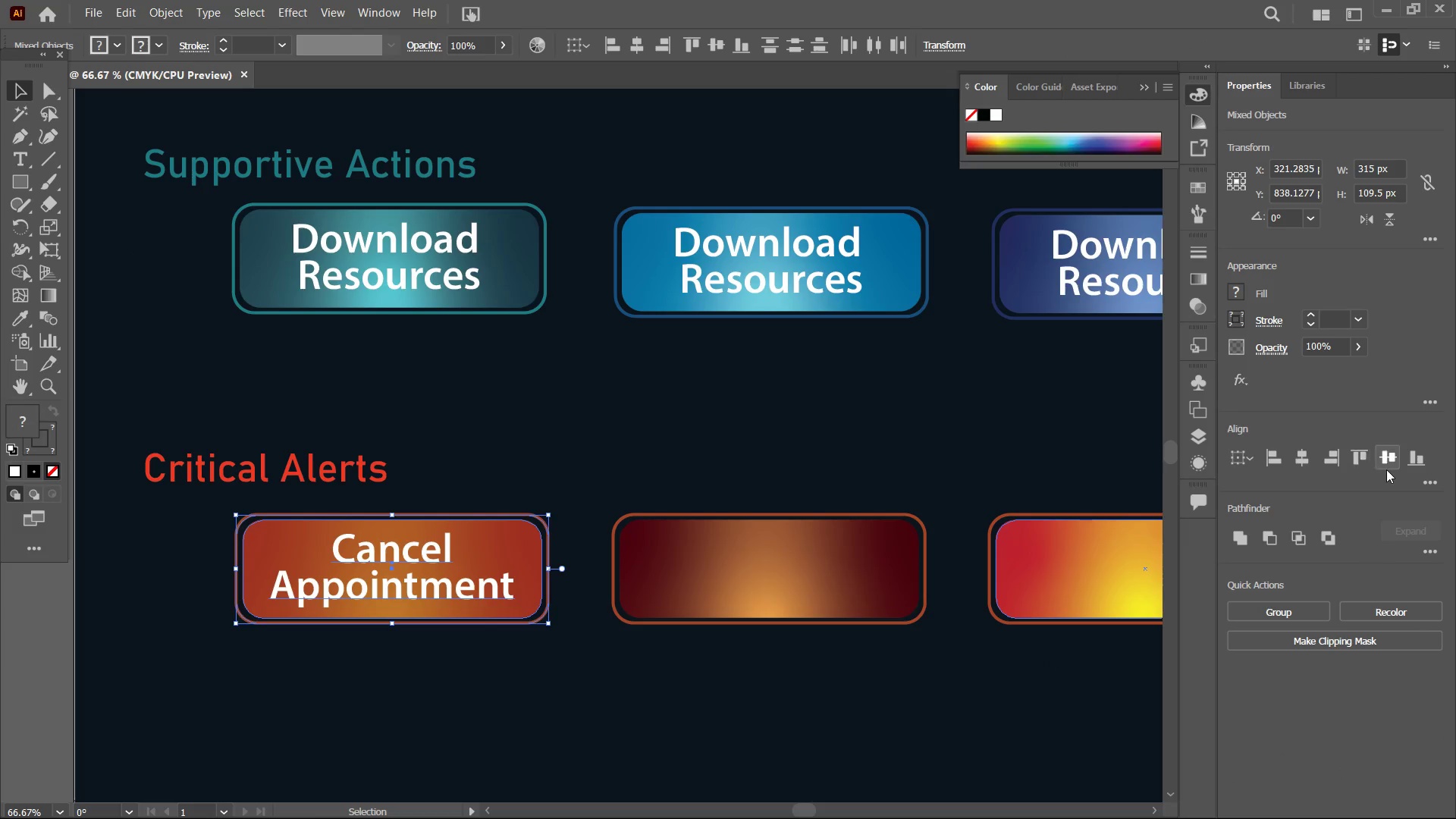 
double_click([1386, 469])
 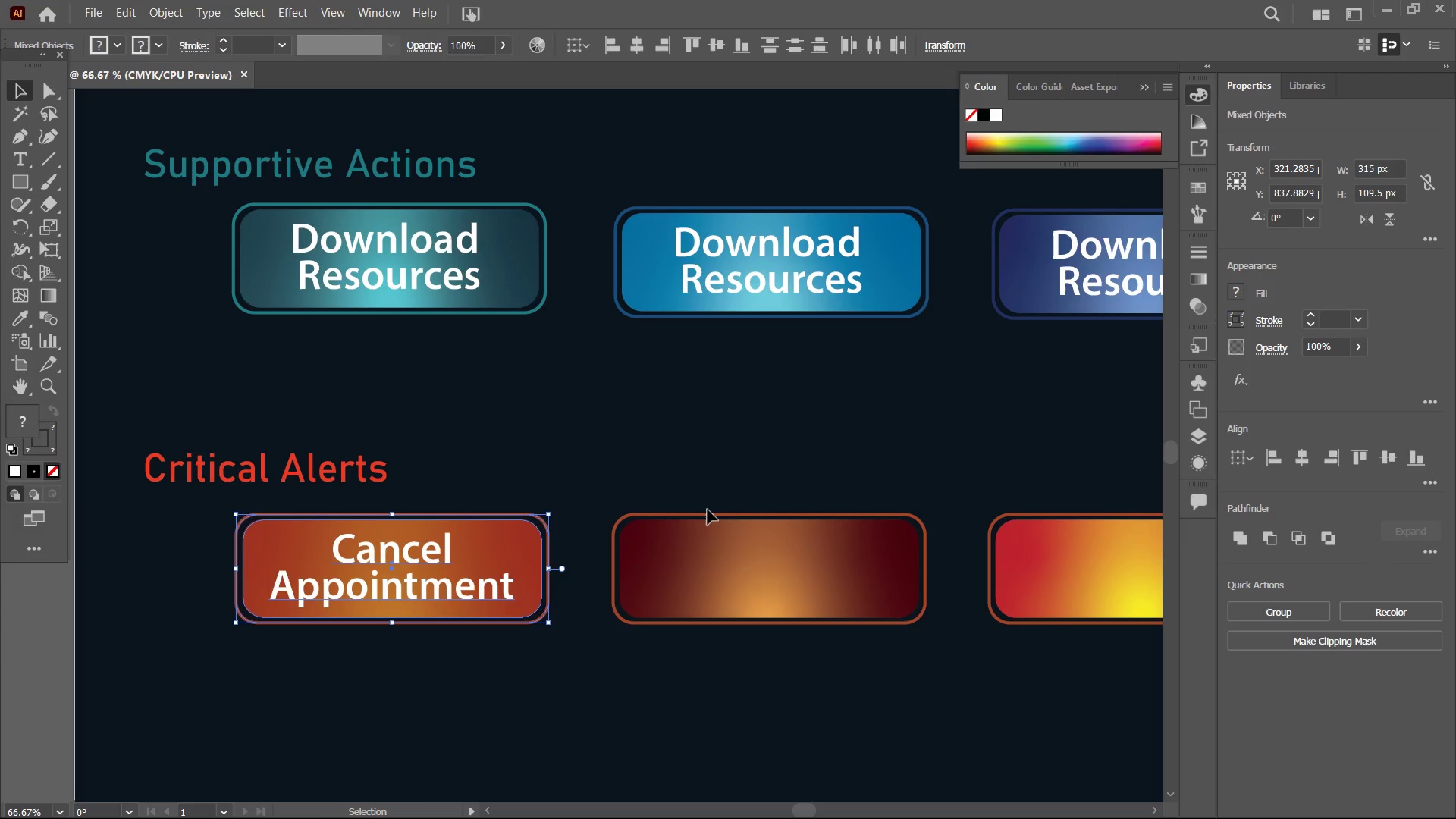 
left_click([708, 510])
 